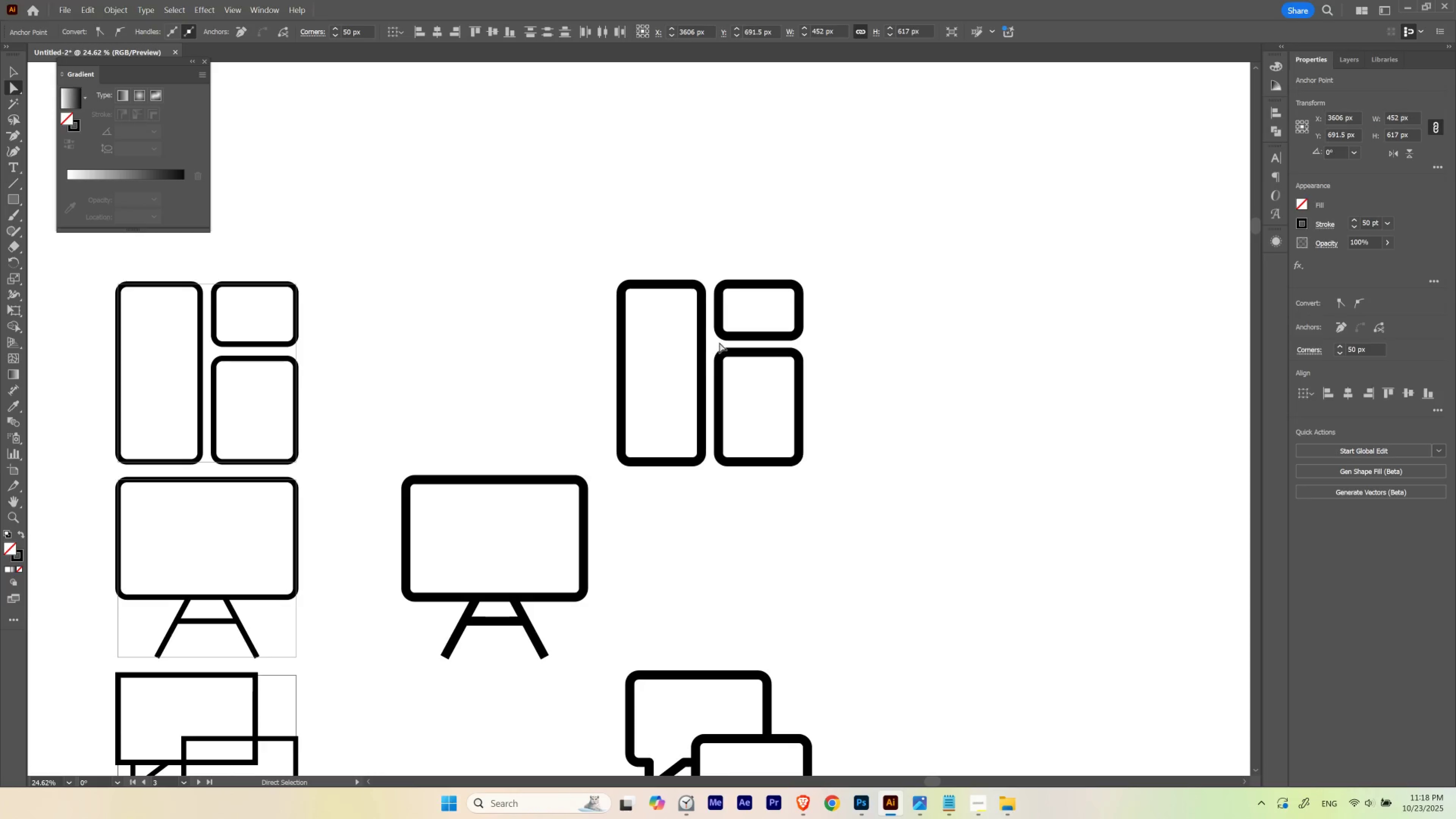 
left_click_drag(start_coordinate=[714, 341], to_coordinate=[812, 312])
 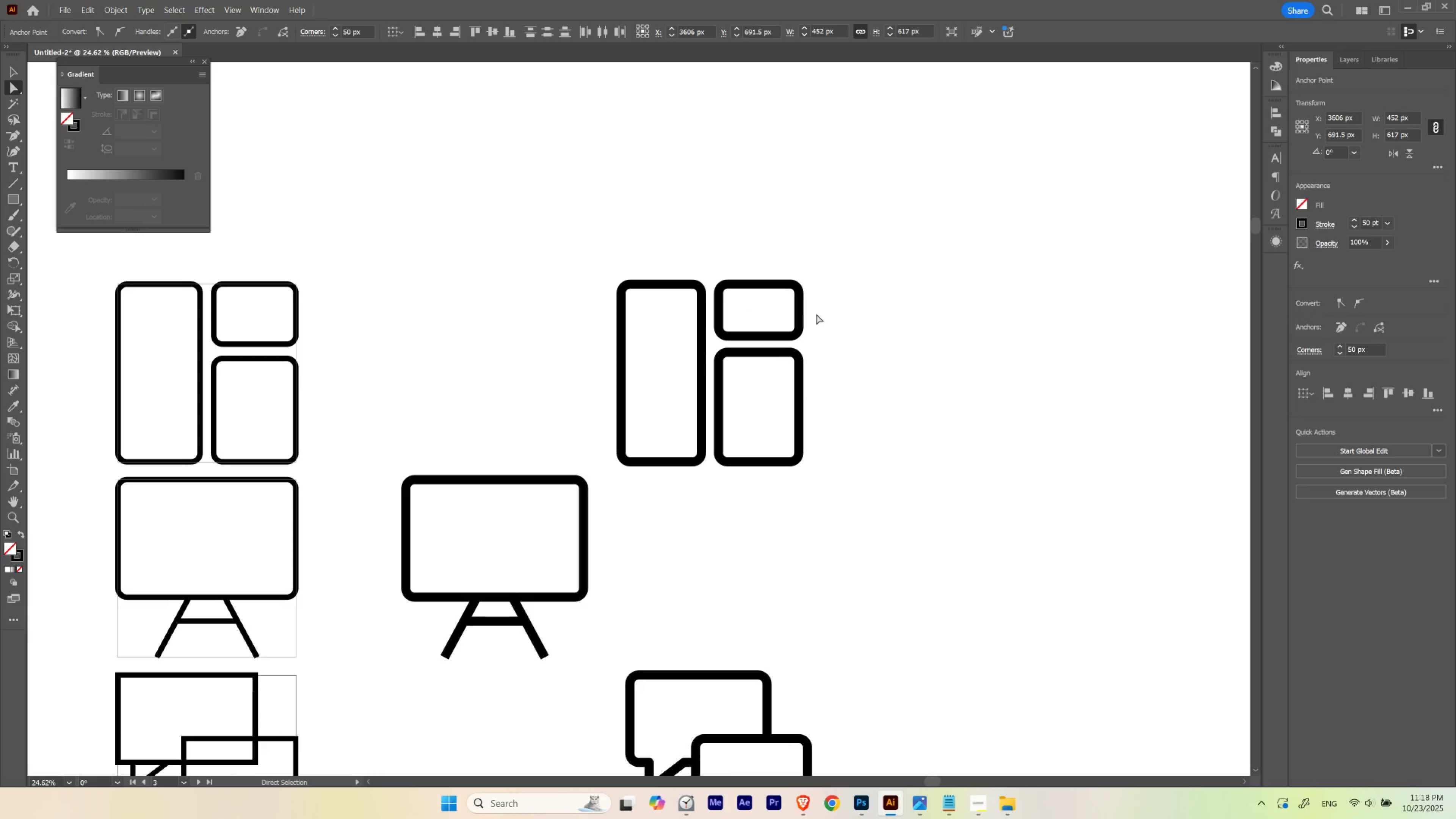 
key(Control+ControlLeft)
 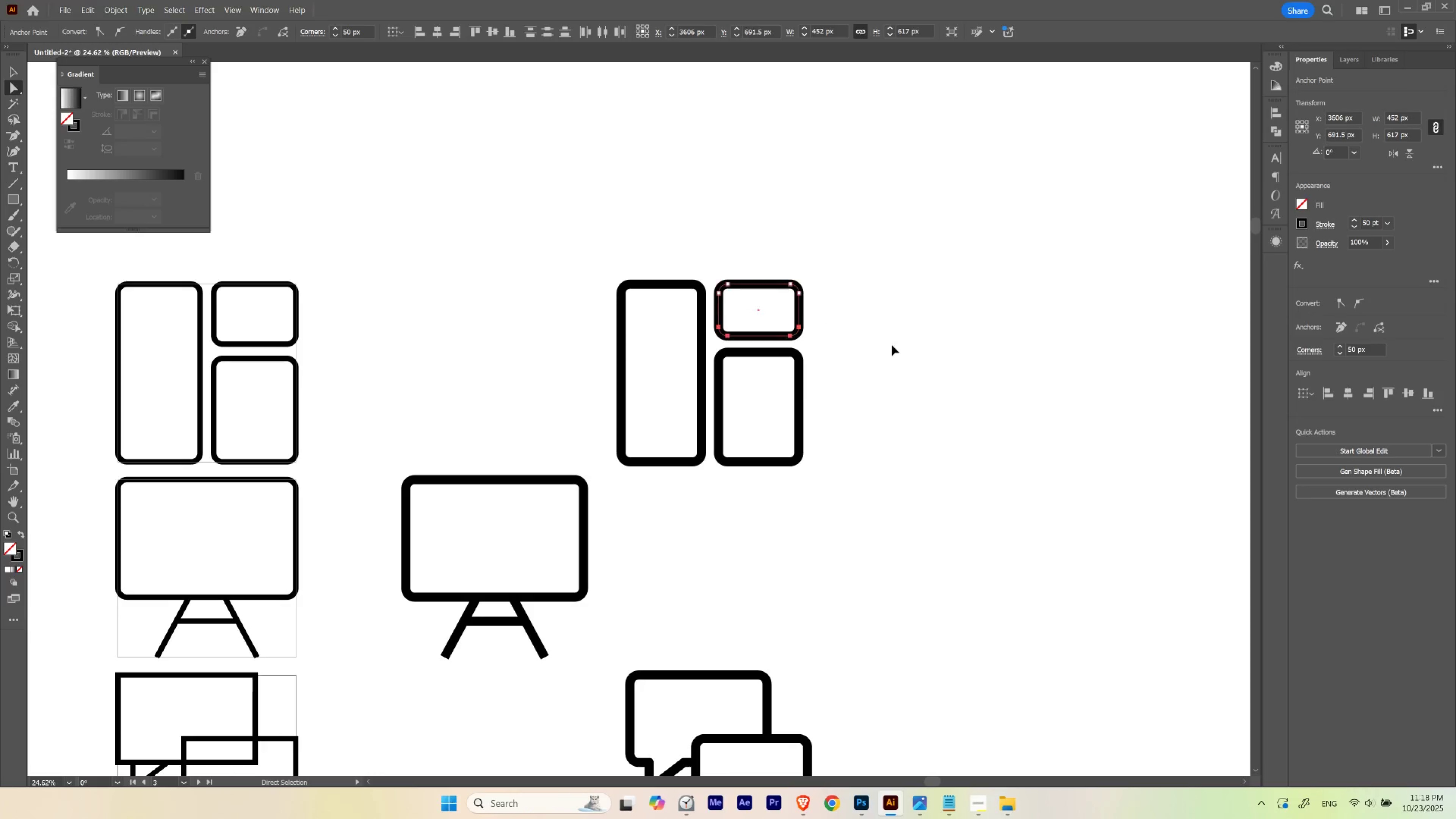 
key(Control+H)
 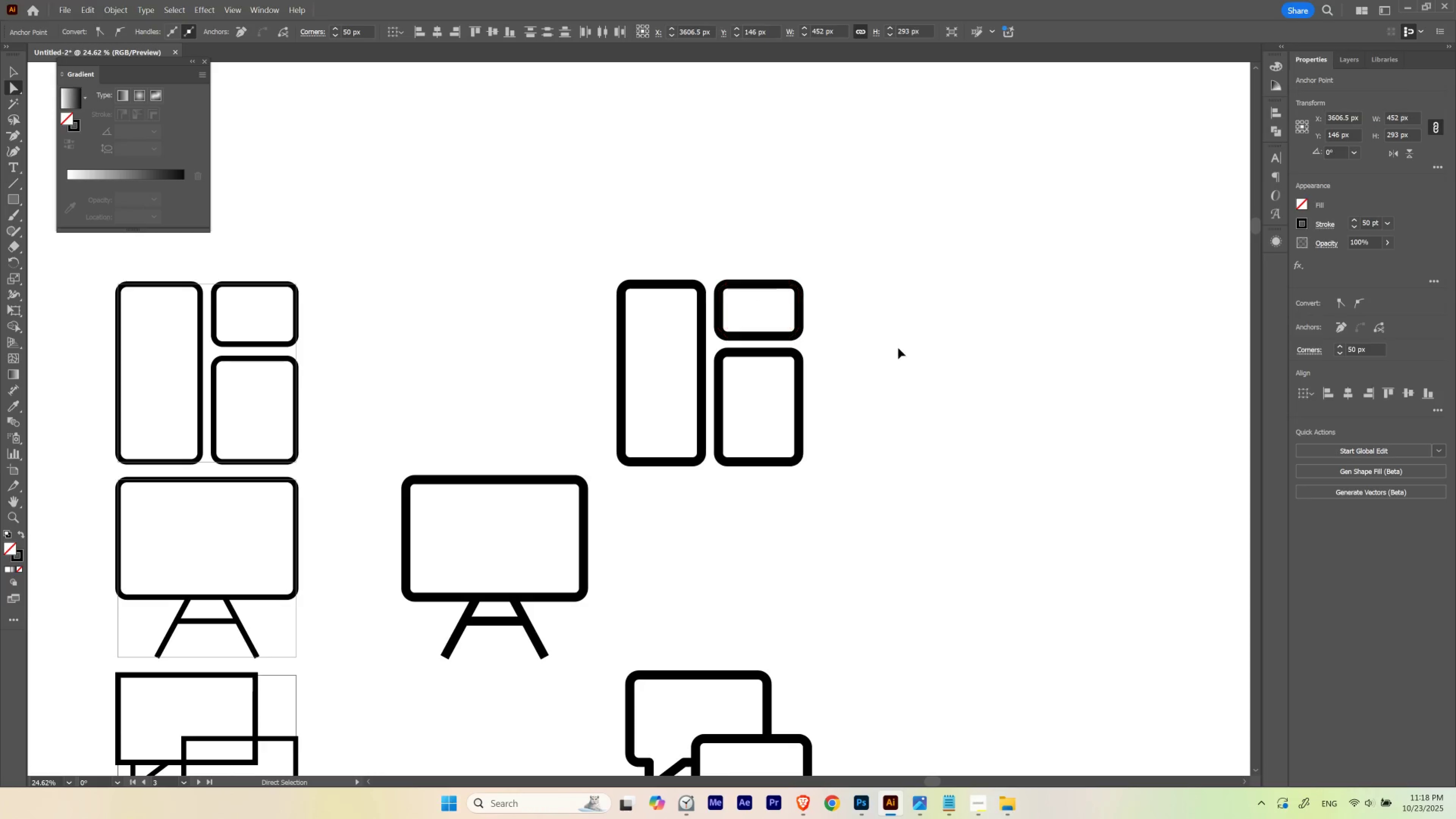 
key(Control+ControlLeft)
 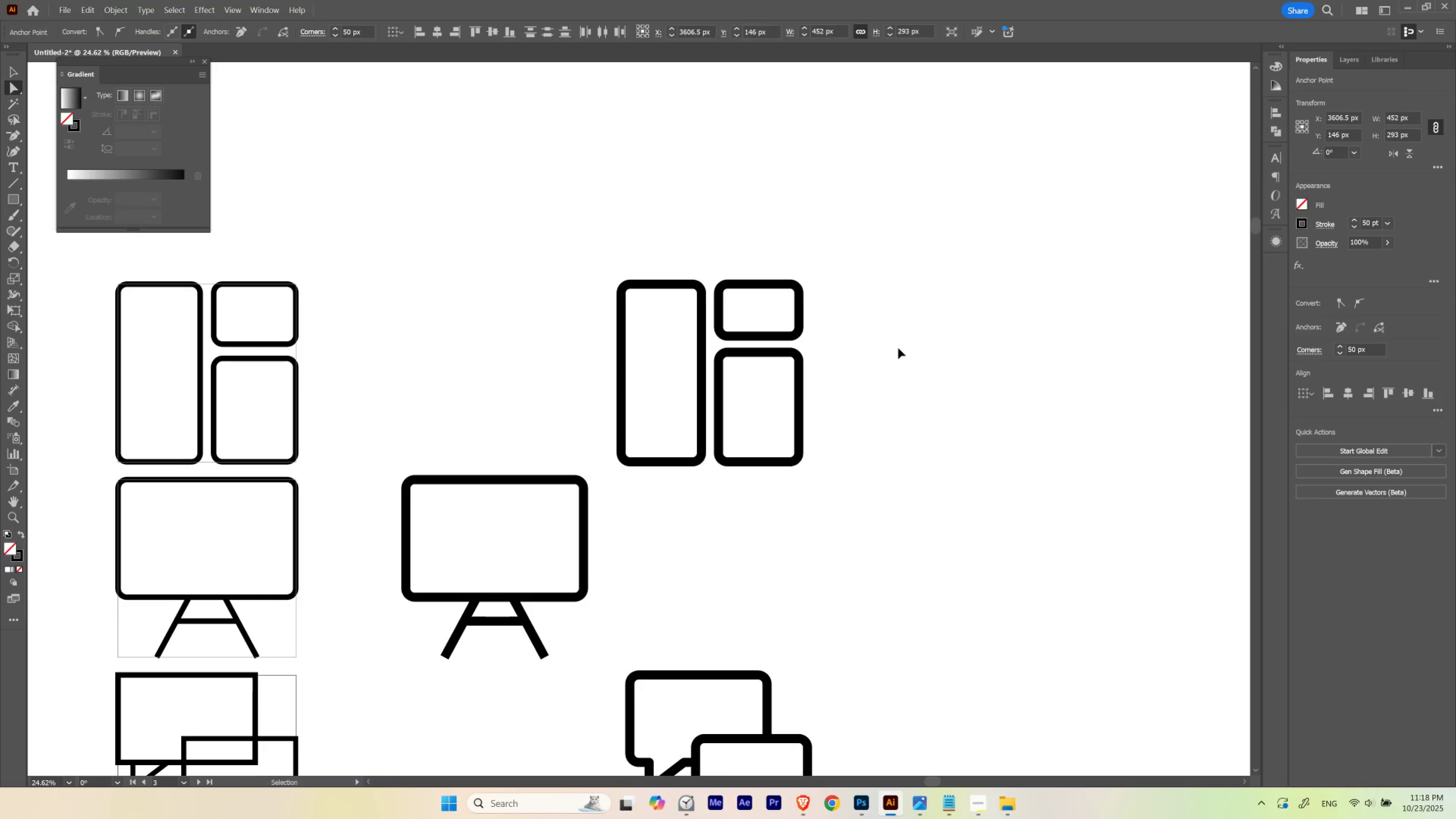 
key(Control+H)
 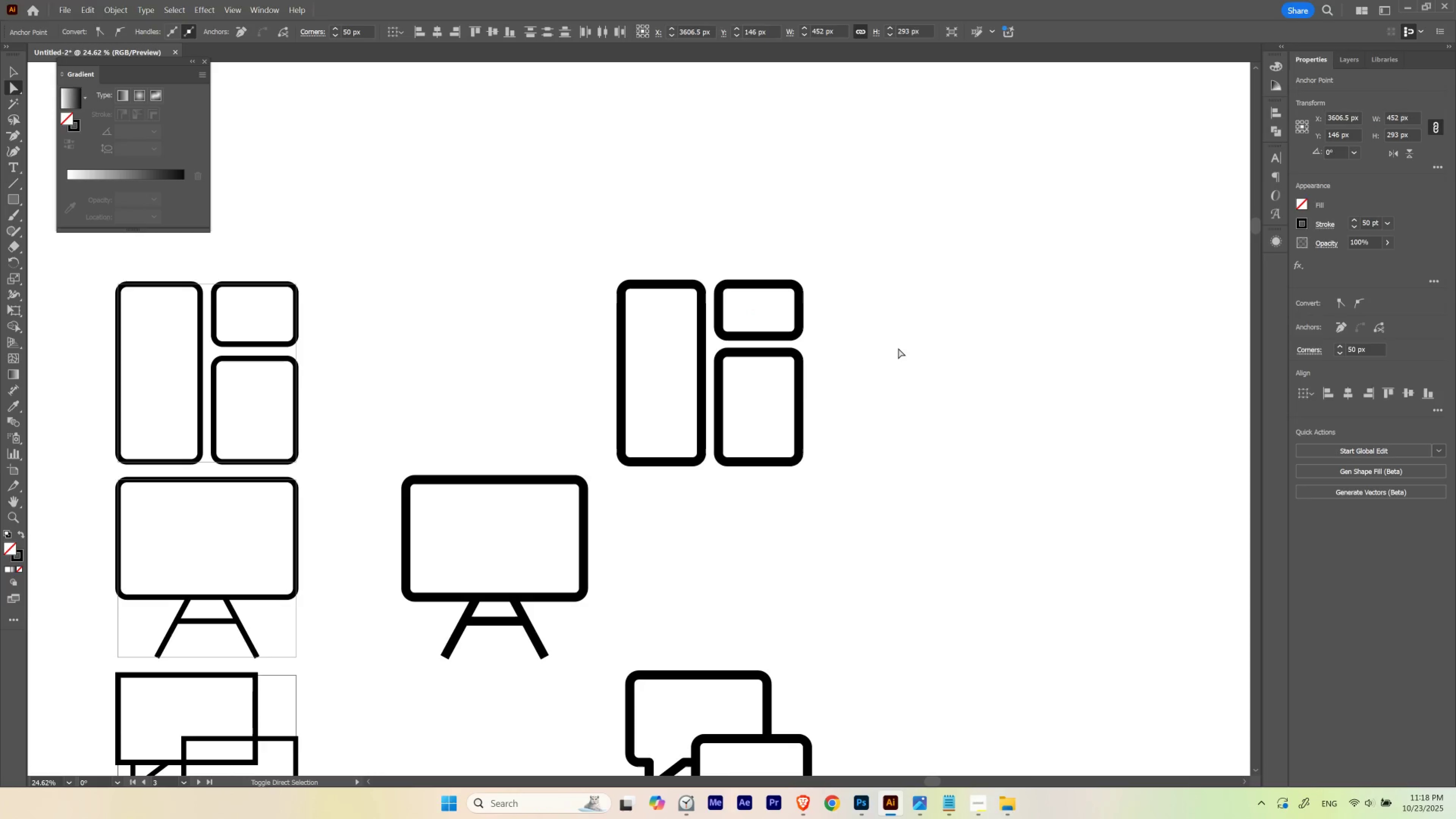 
key(Shift+ArrowUp)
 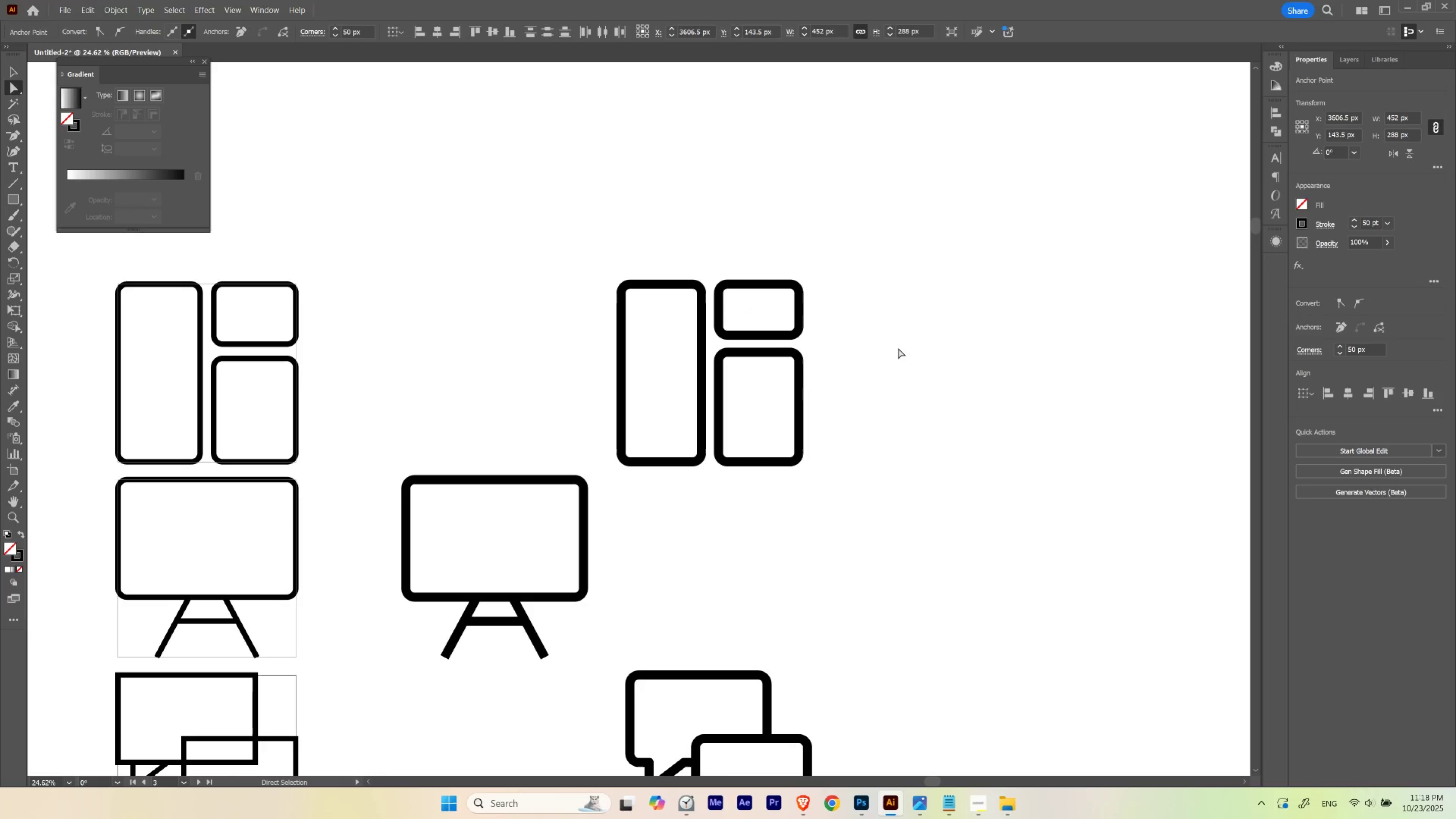 
left_click([898, 348])
 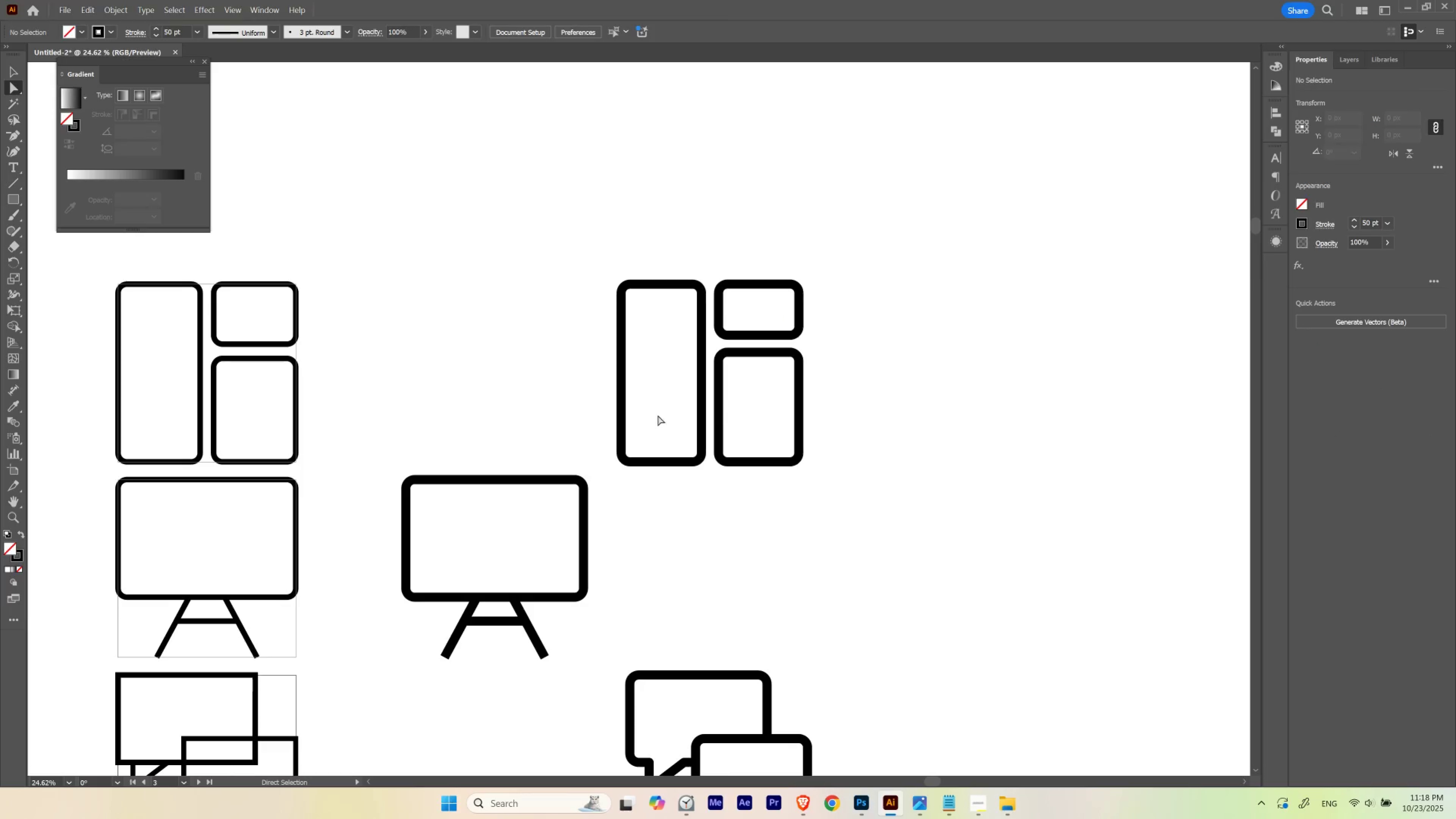 
hold_key(key=Space, duration=1.25)
 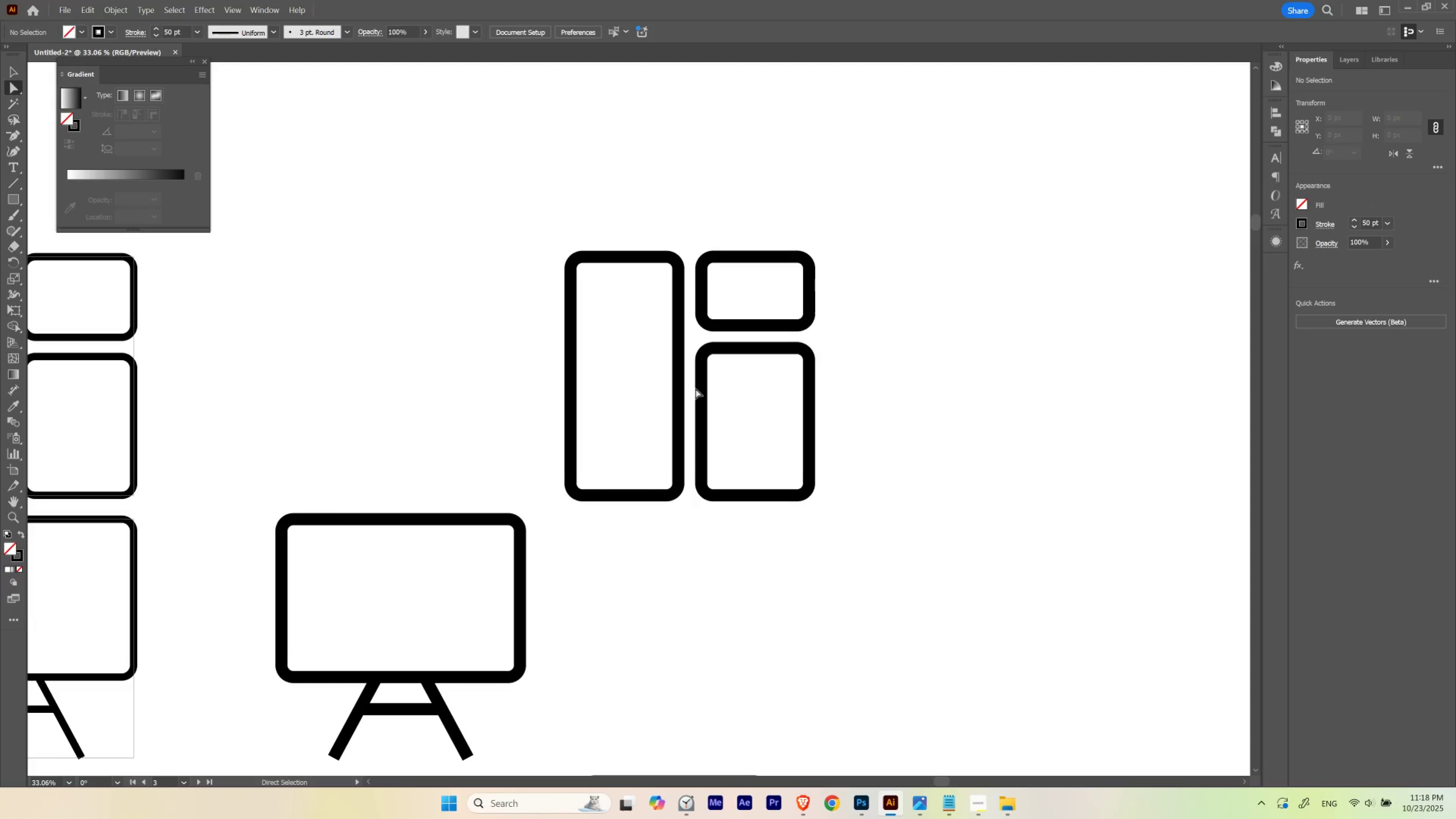 
hold_key(key=ControlLeft, duration=1.13)
left_click_drag(start_coordinate=[769, 364], to_coordinate=[801, 389])
 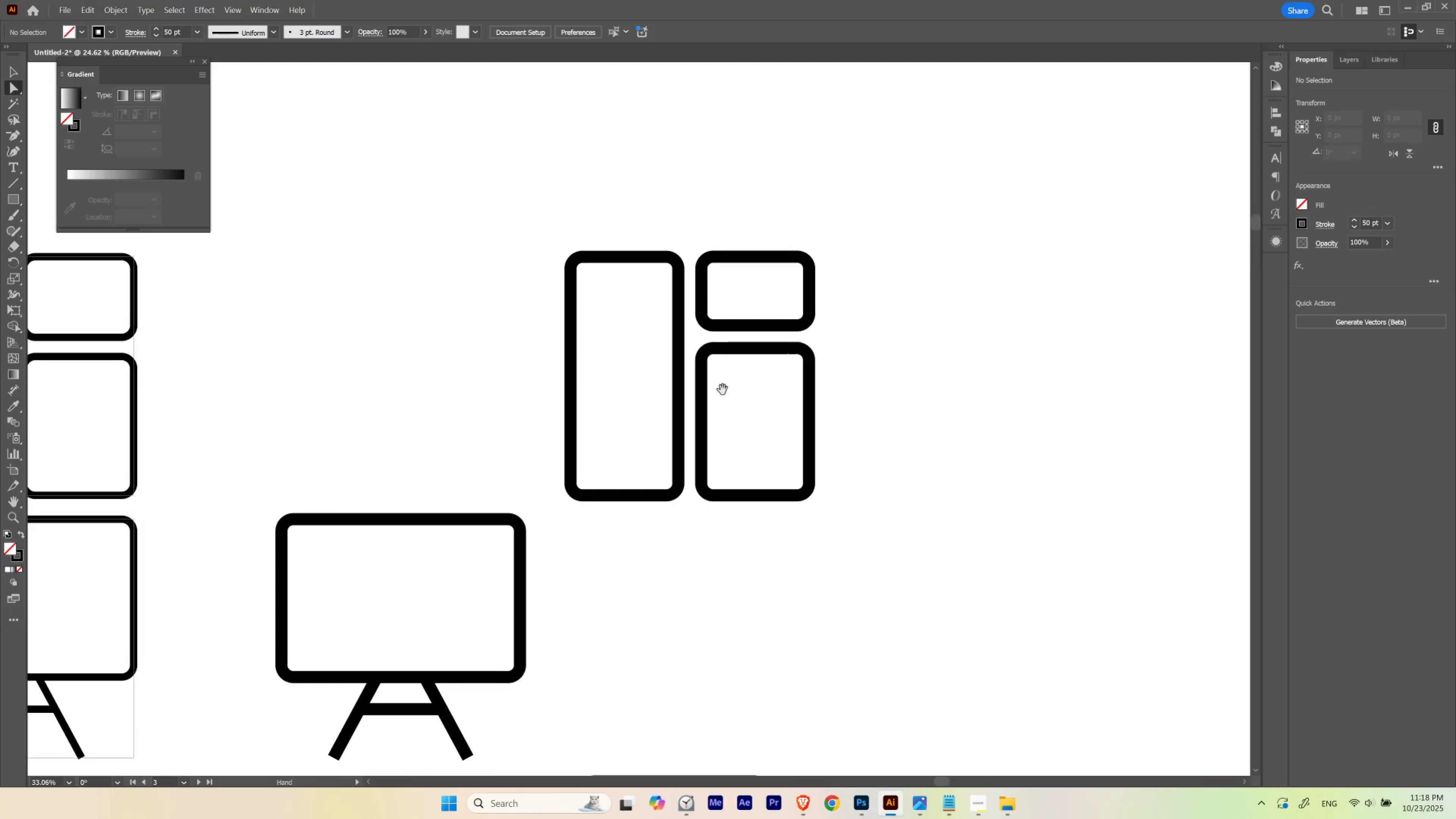 
key(A)
 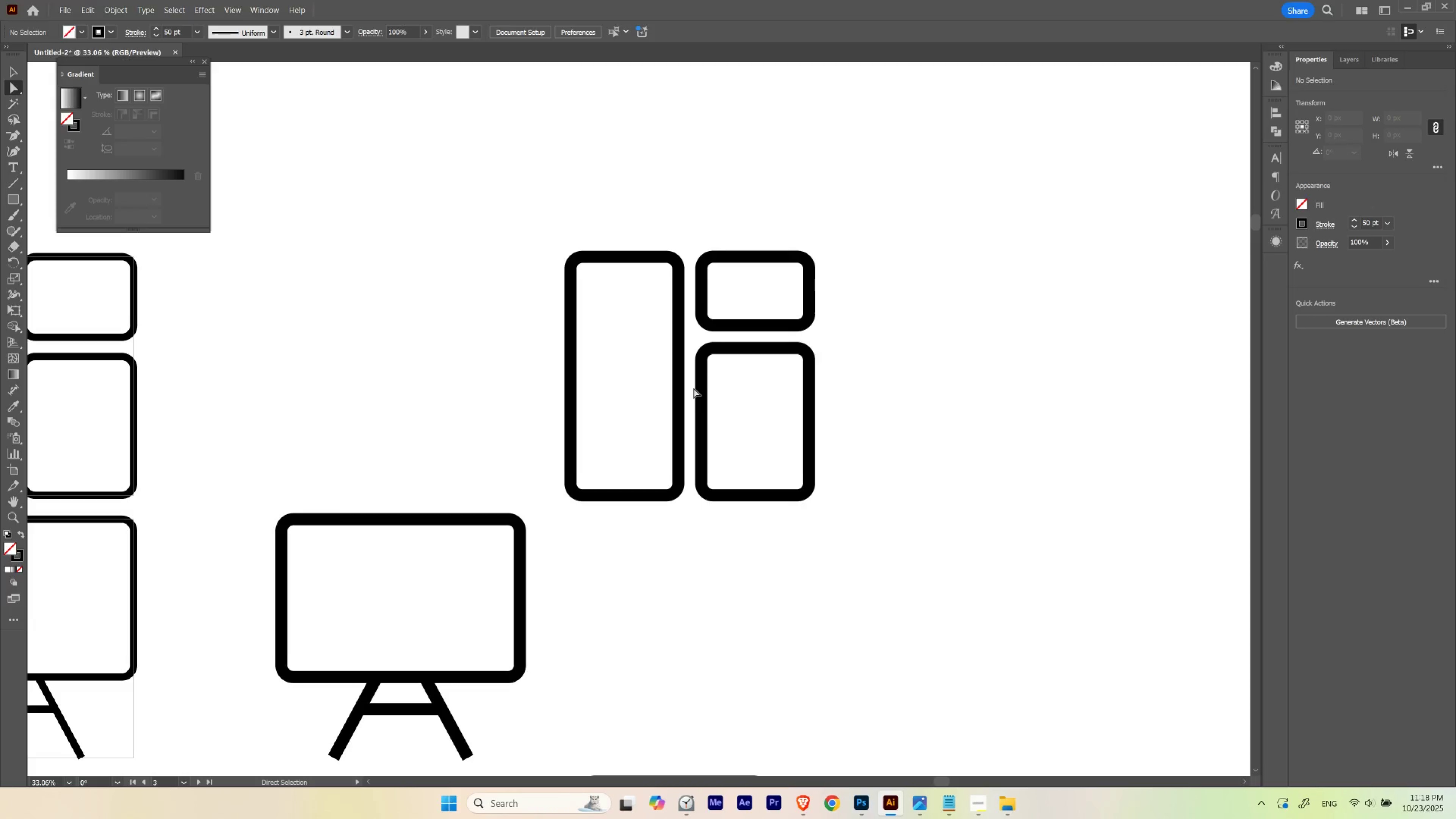 
left_click_drag(start_coordinate=[691, 388], to_coordinate=[845, 300])
 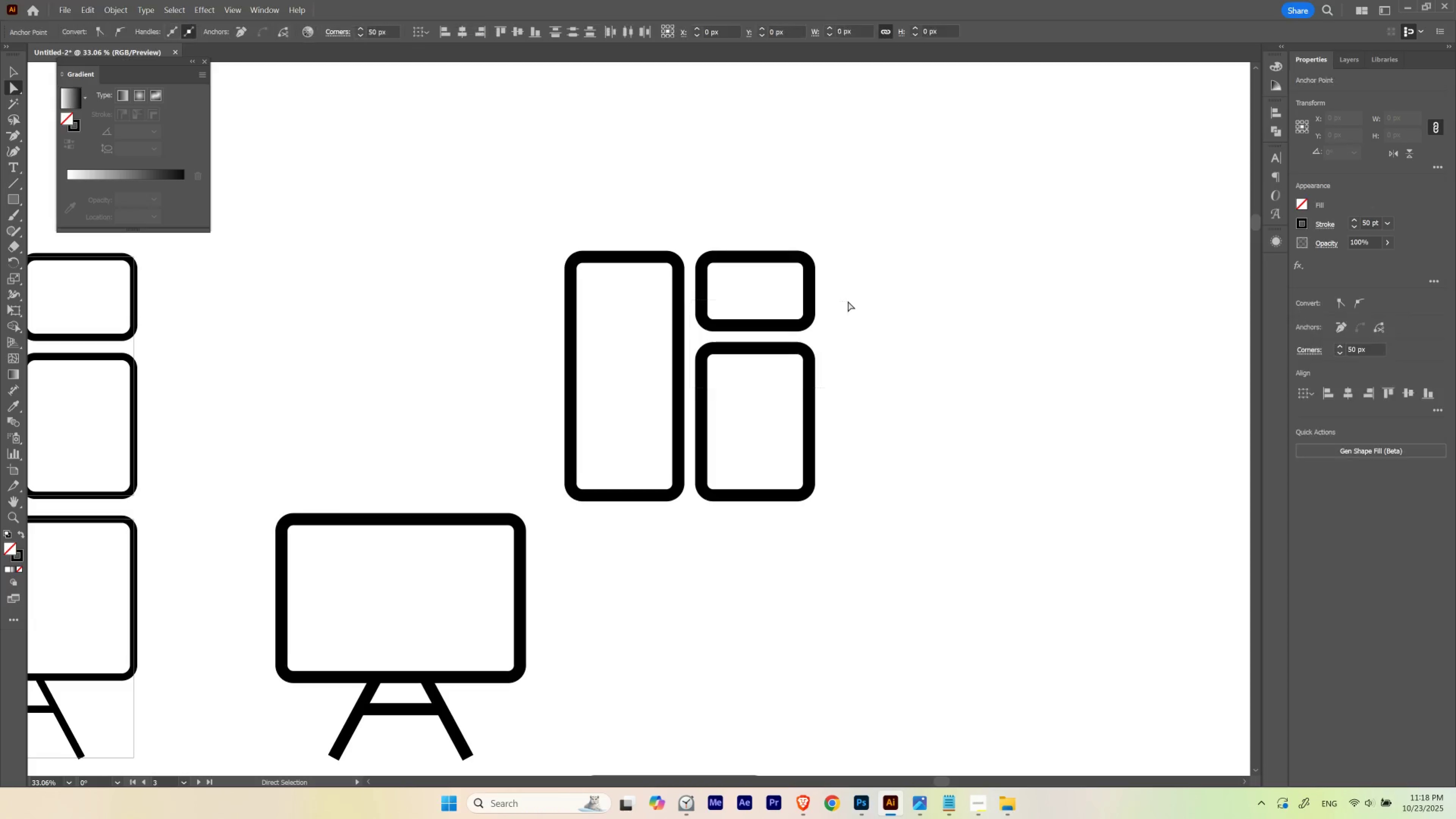 
key(Control+ControlLeft)
 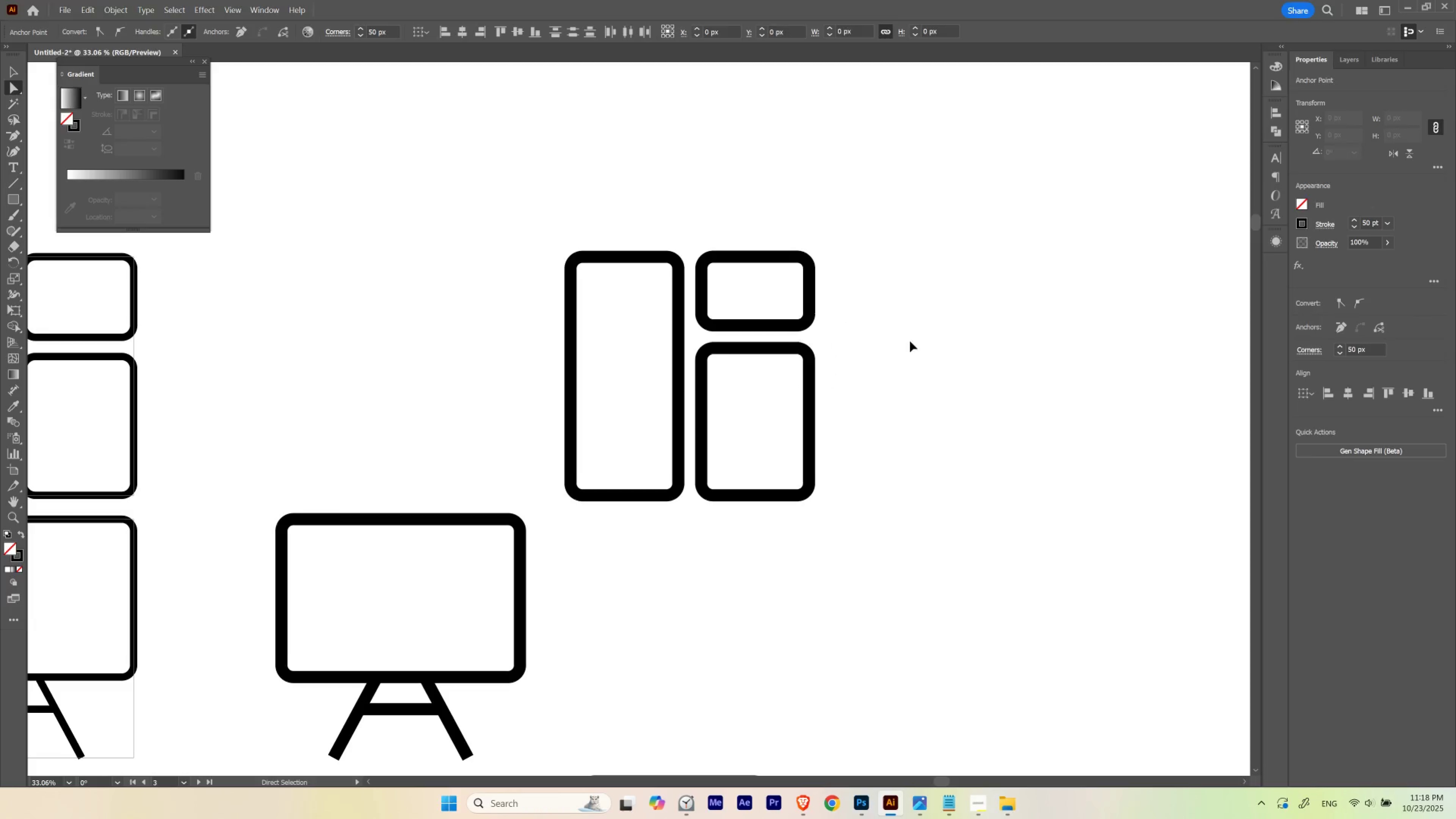 
key(Control+H)
 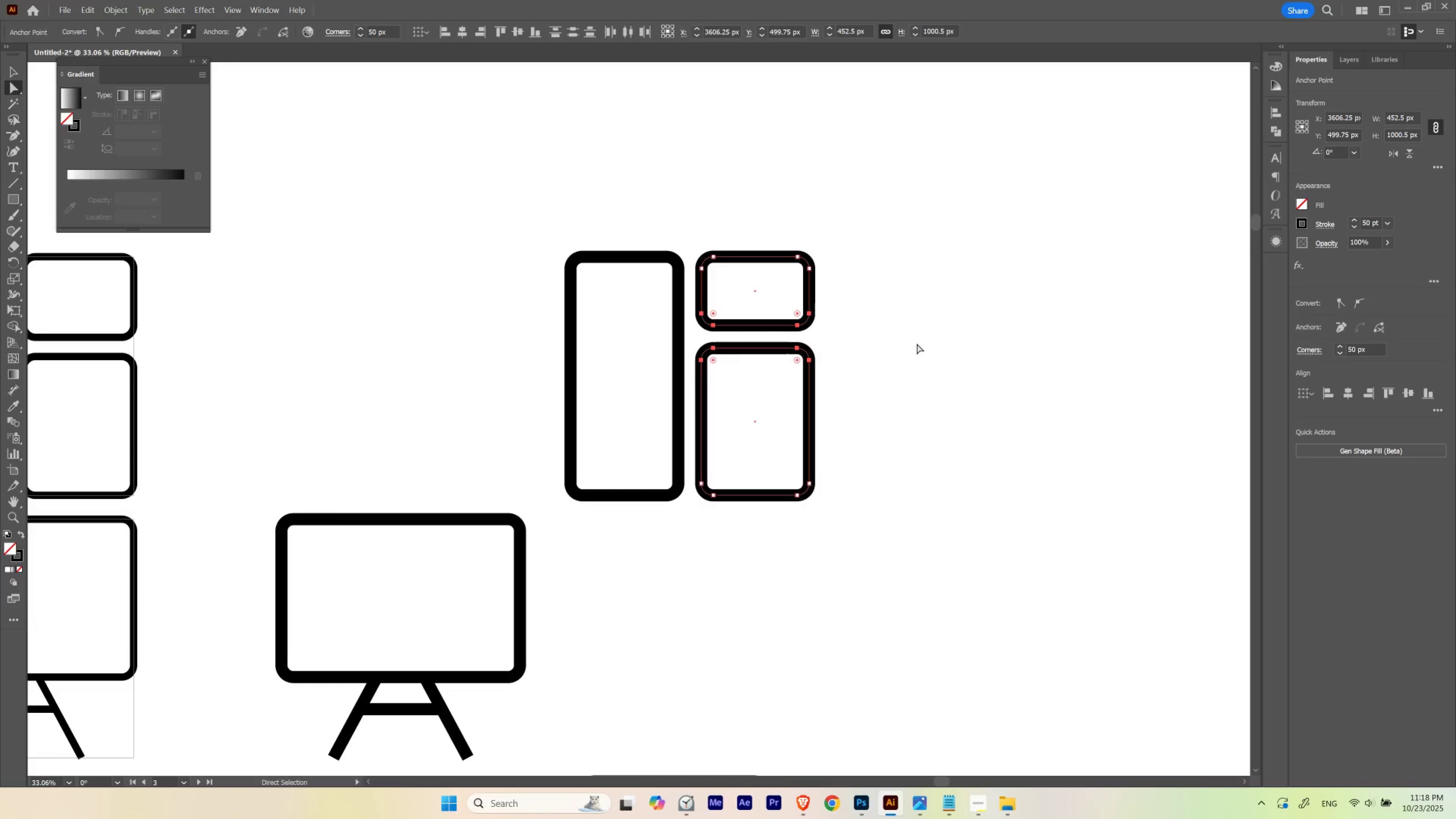 
key(Control+ControlLeft)
 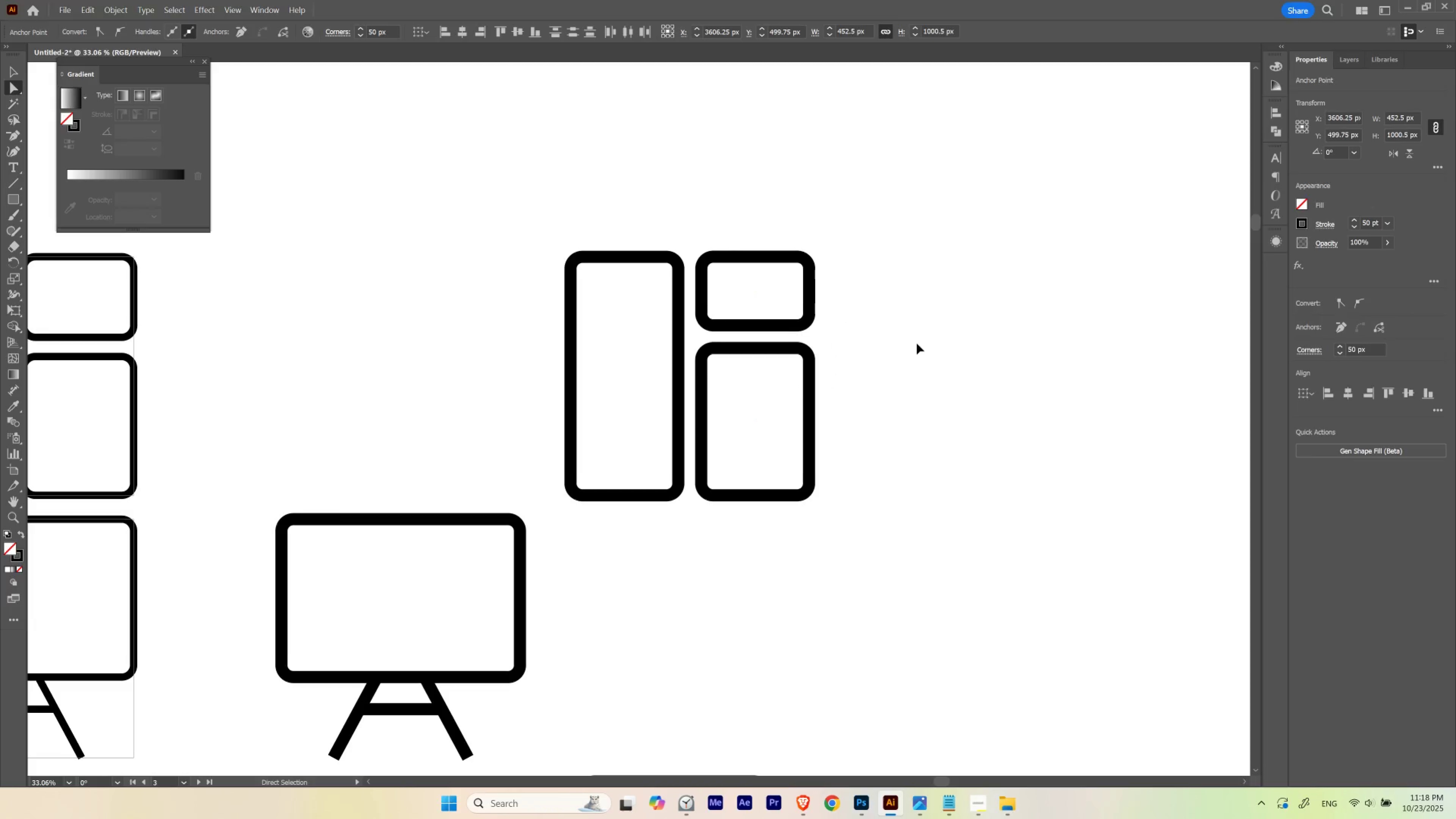 
key(Control+H)
 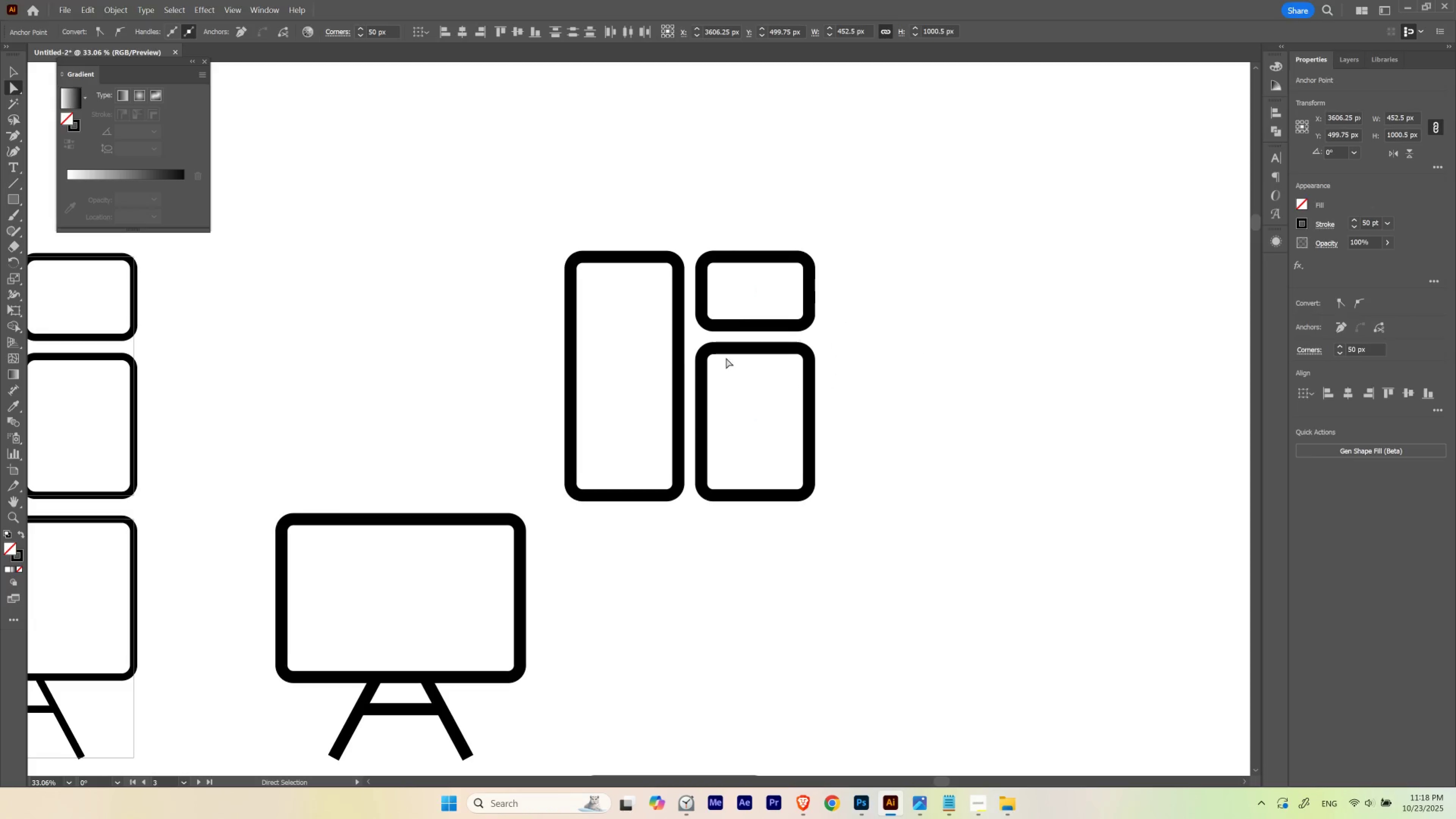 
hold_key(key=ControlLeft, duration=0.42)
 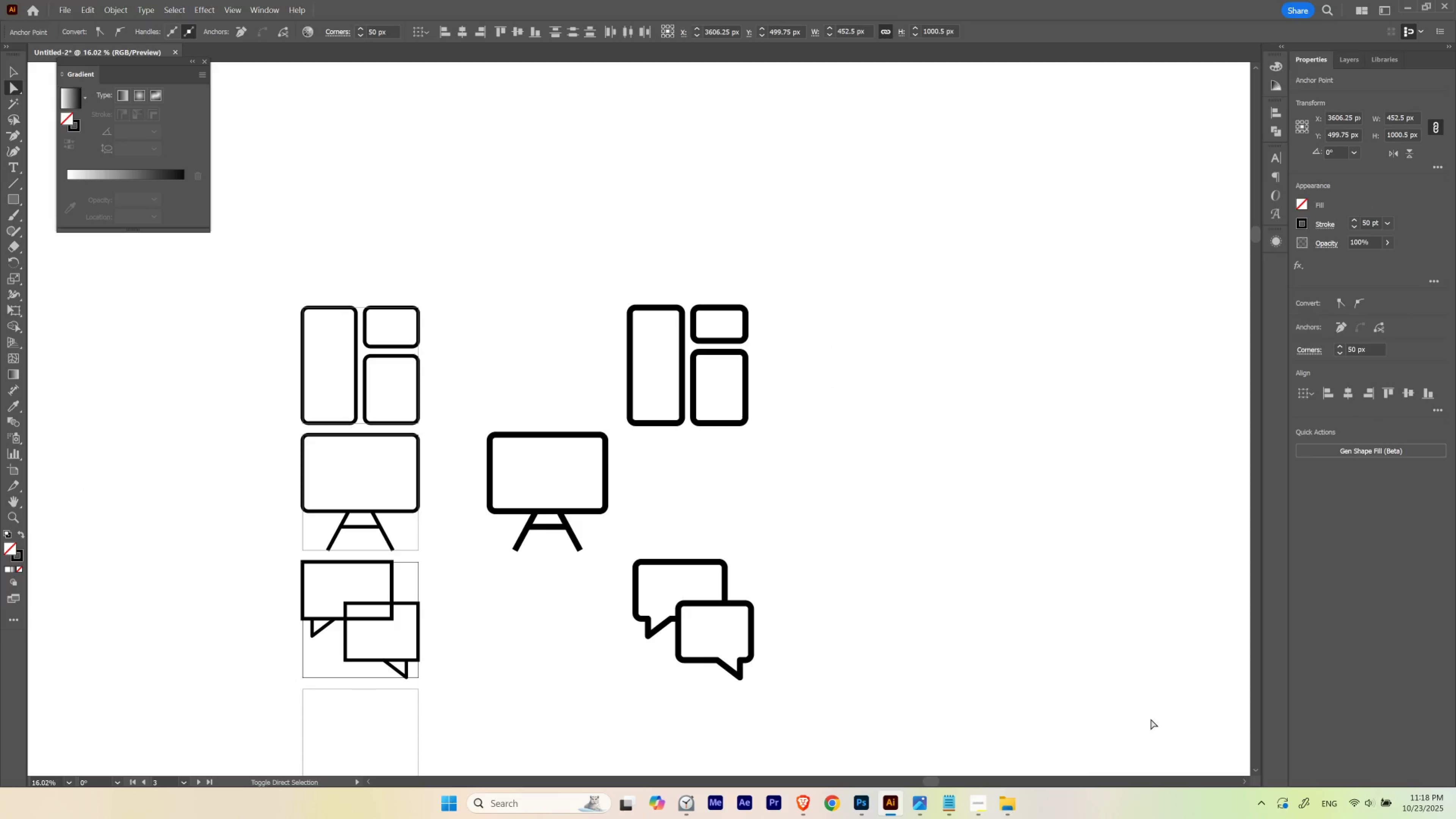 
hold_key(key=Space, duration=0.39)
 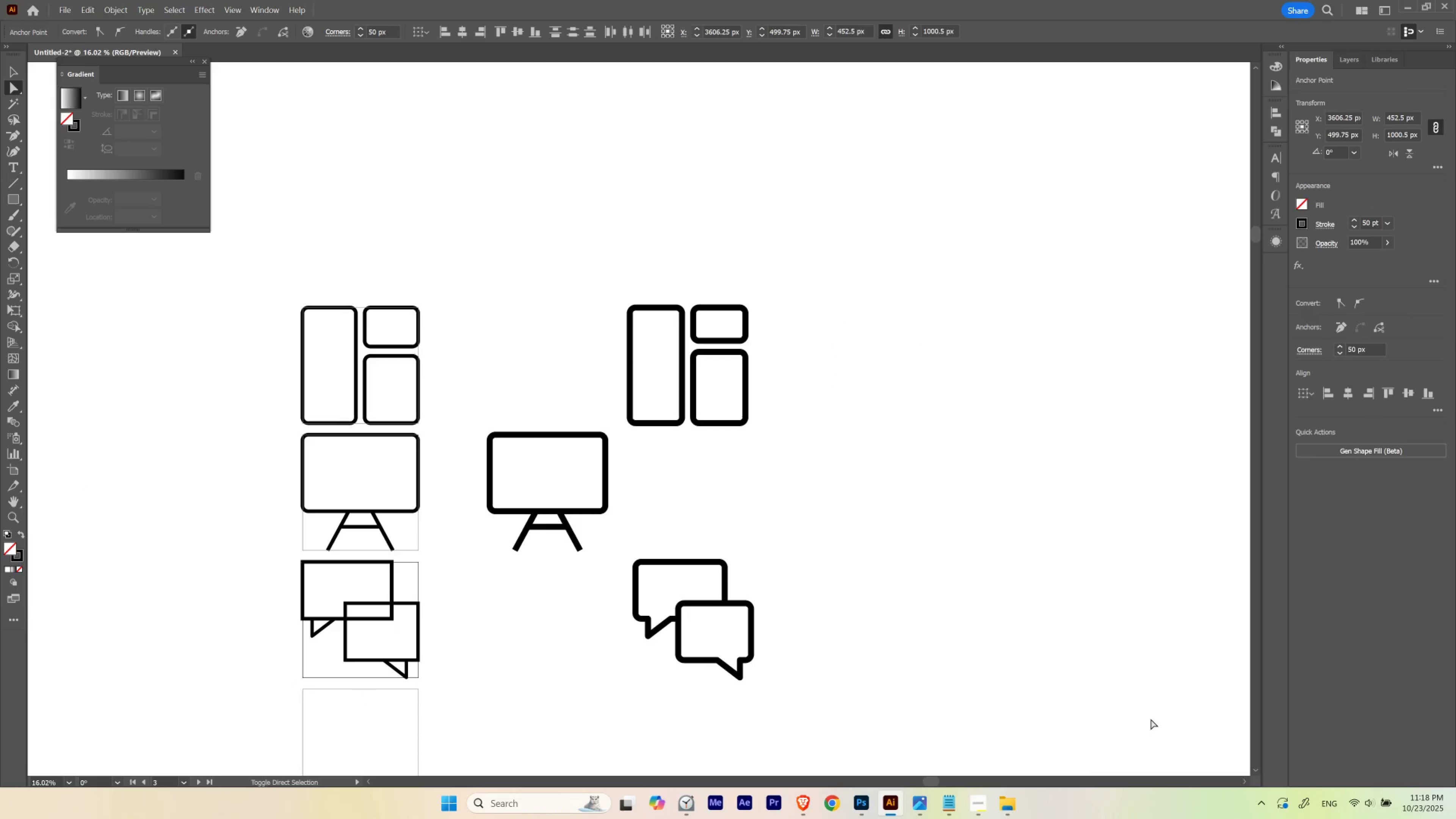 
left_click_drag(start_coordinate=[685, 355], to_coordinate=[606, 389])
 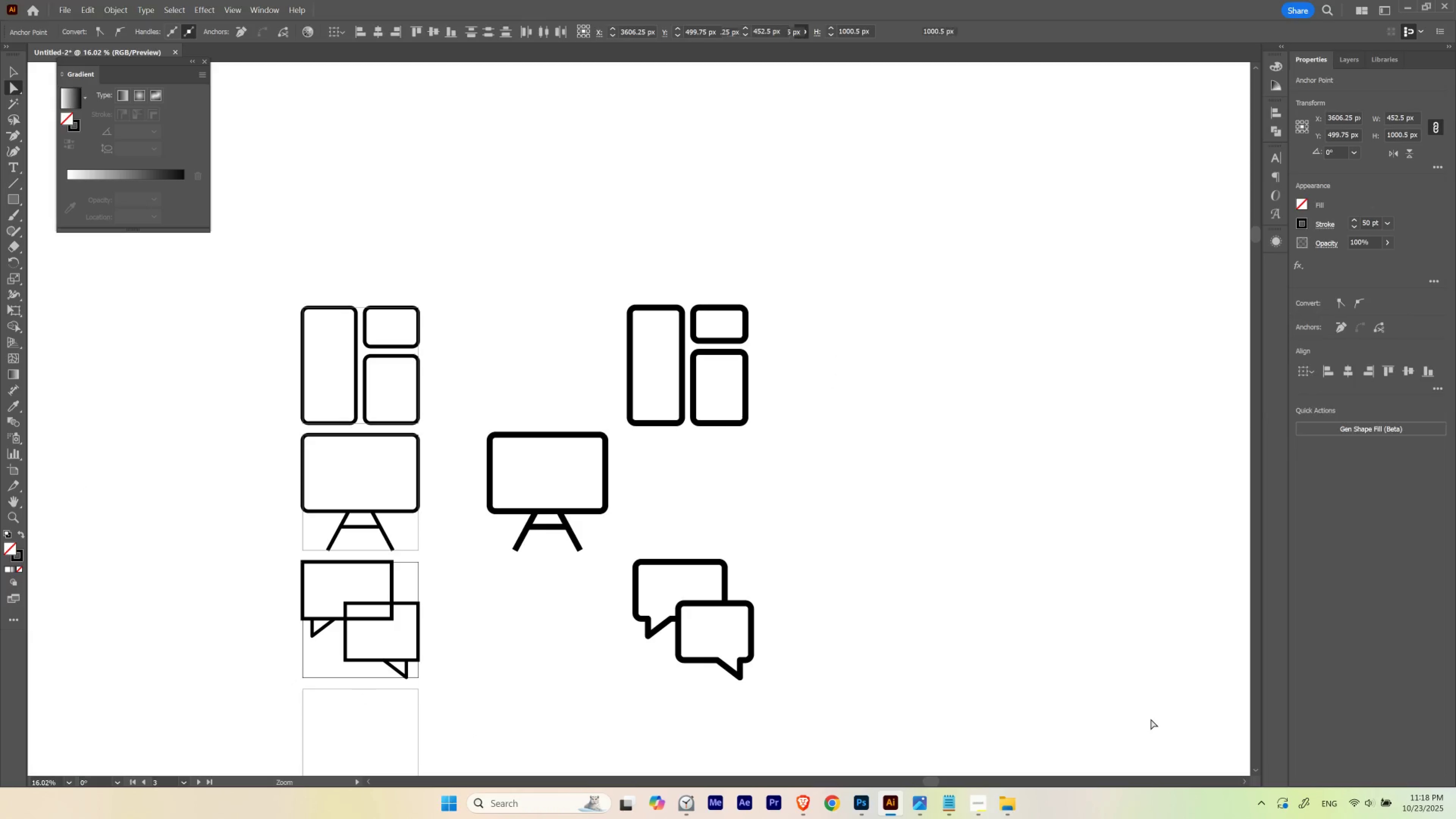 
key(Shift+ArrowUp)
 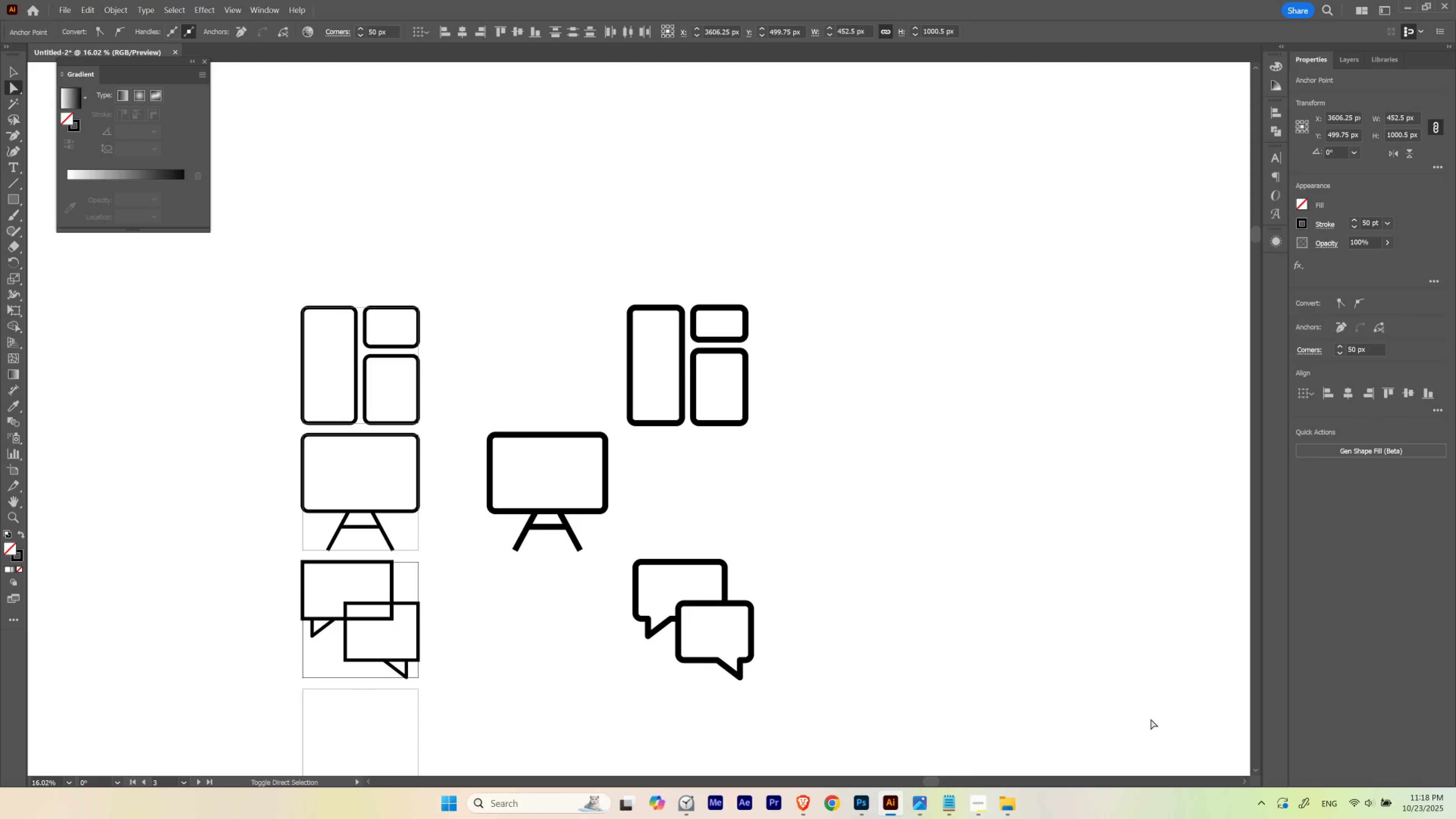 
key(Shift+ArrowUp)
 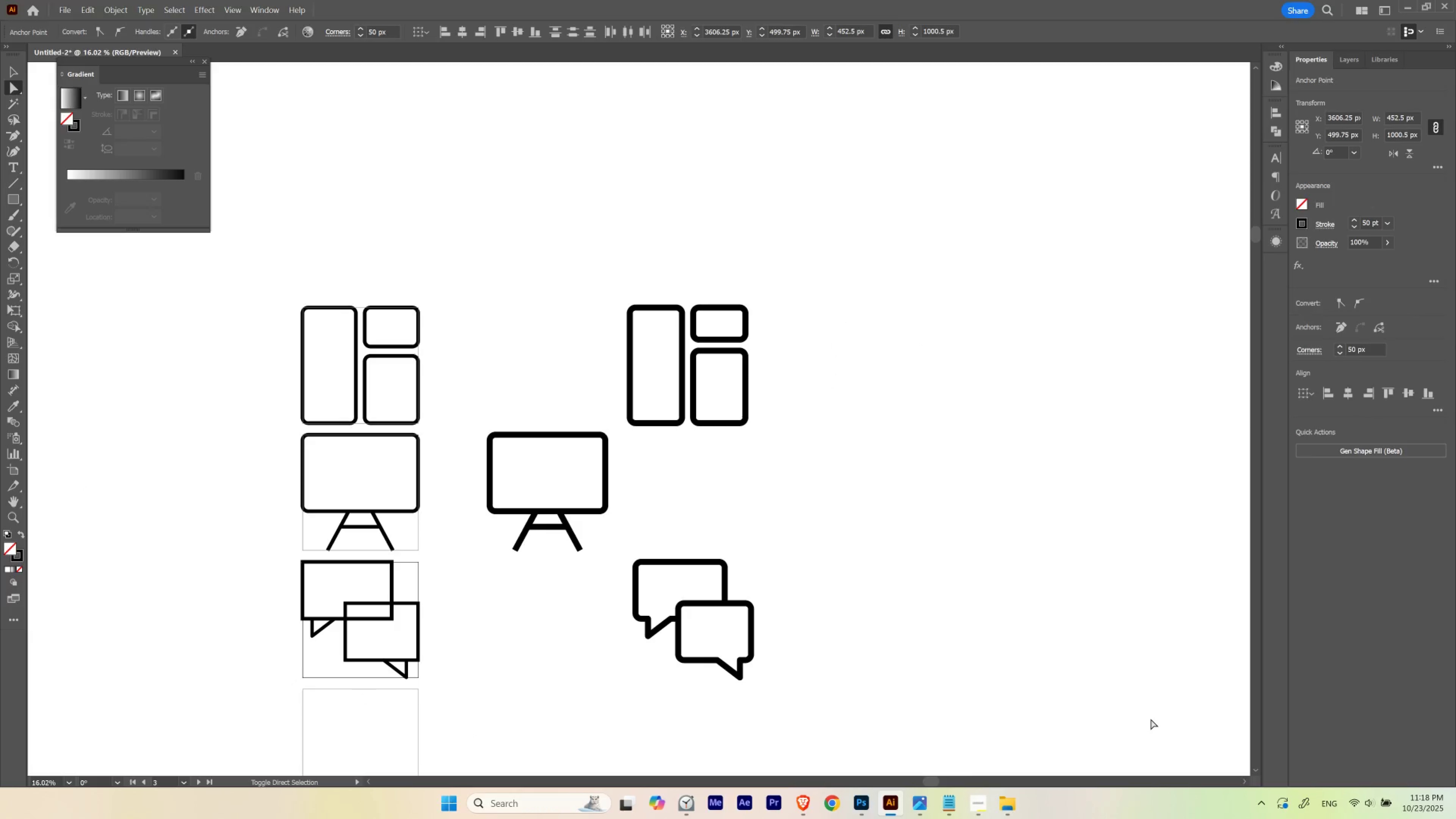 
key(Shift+ArrowDown)
 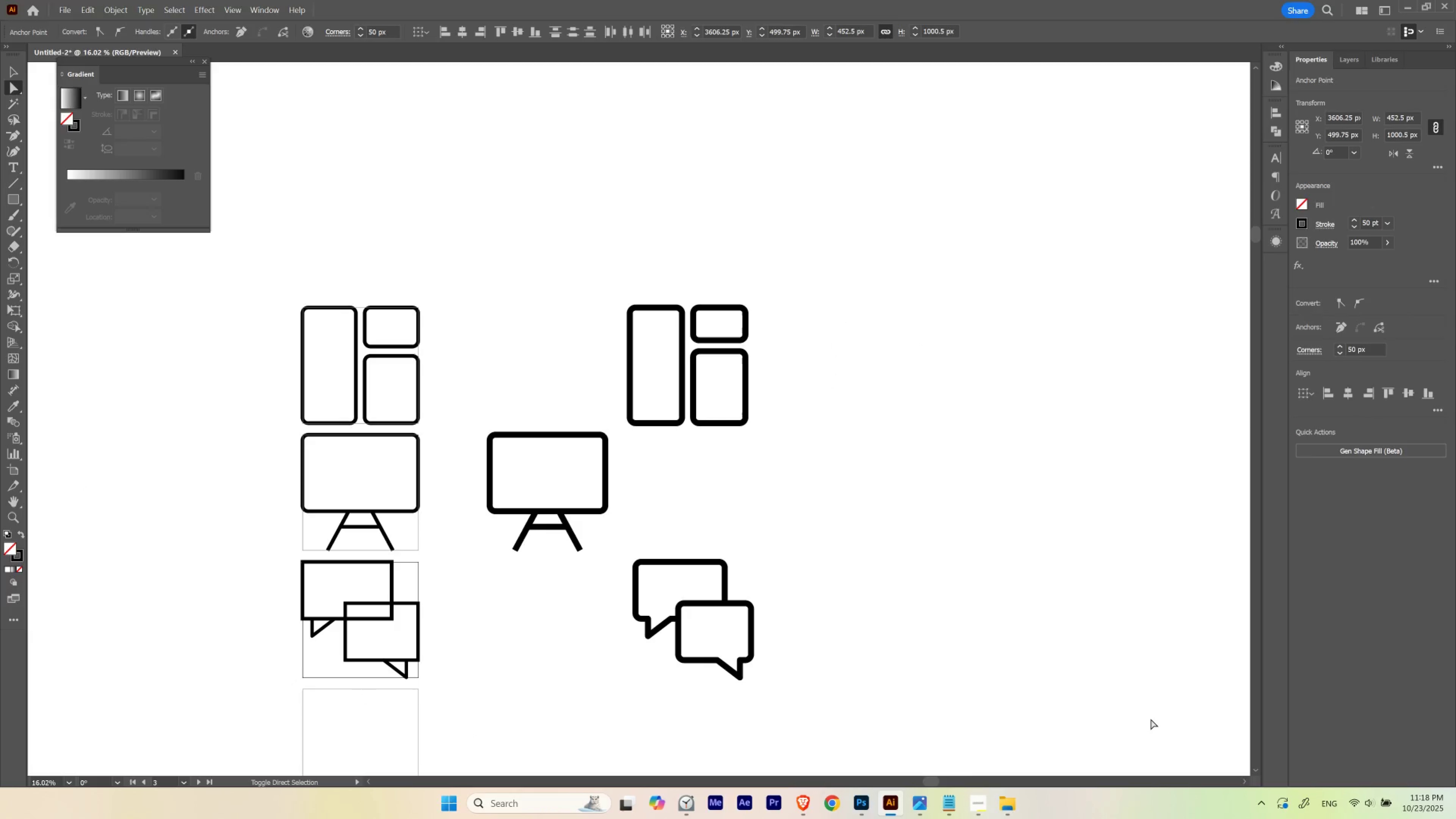 
key(Shift+ArrowUp)
 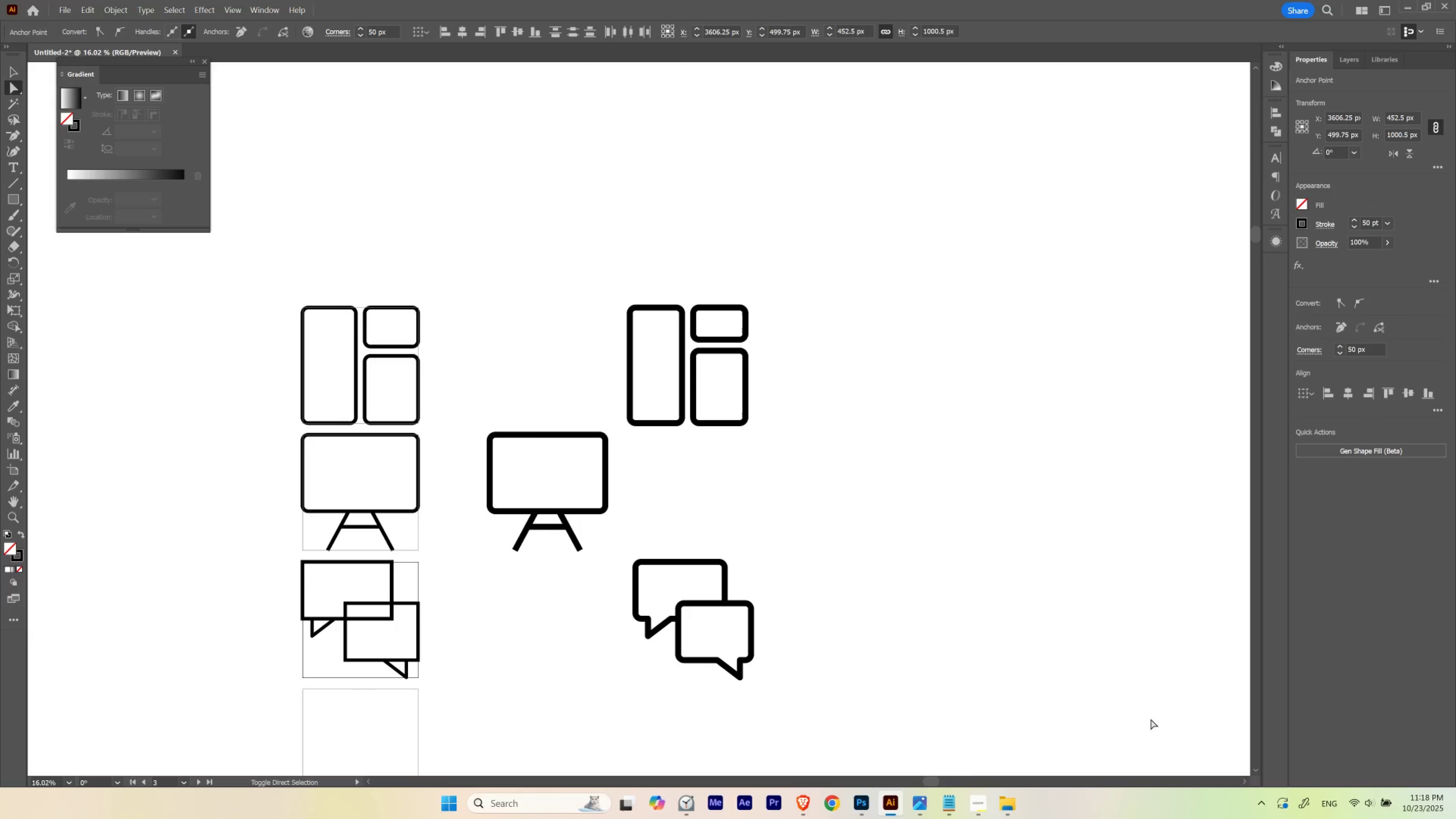 
key(Shift+ArrowUp)
 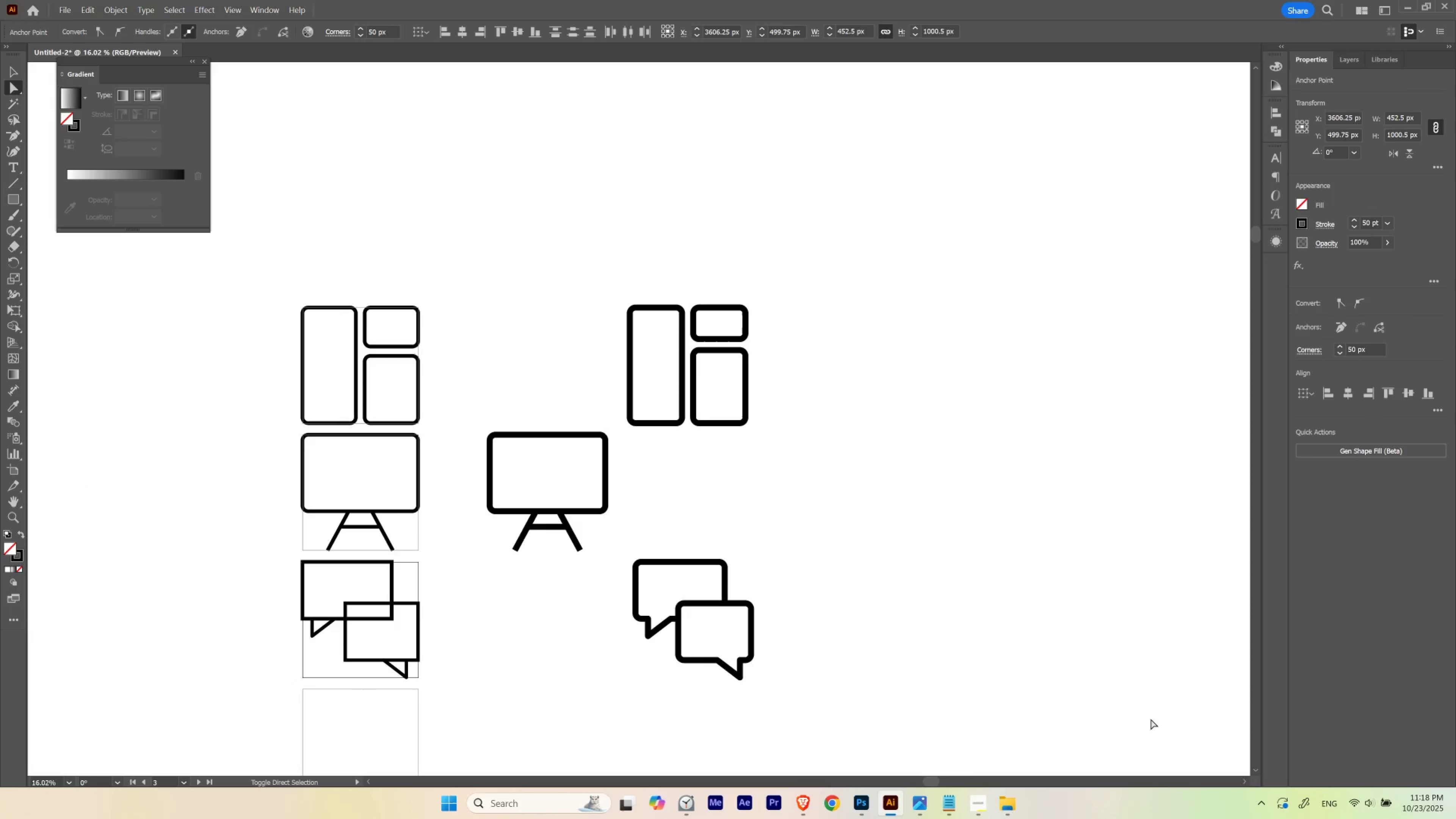 
key(Shift+ArrowDown)
 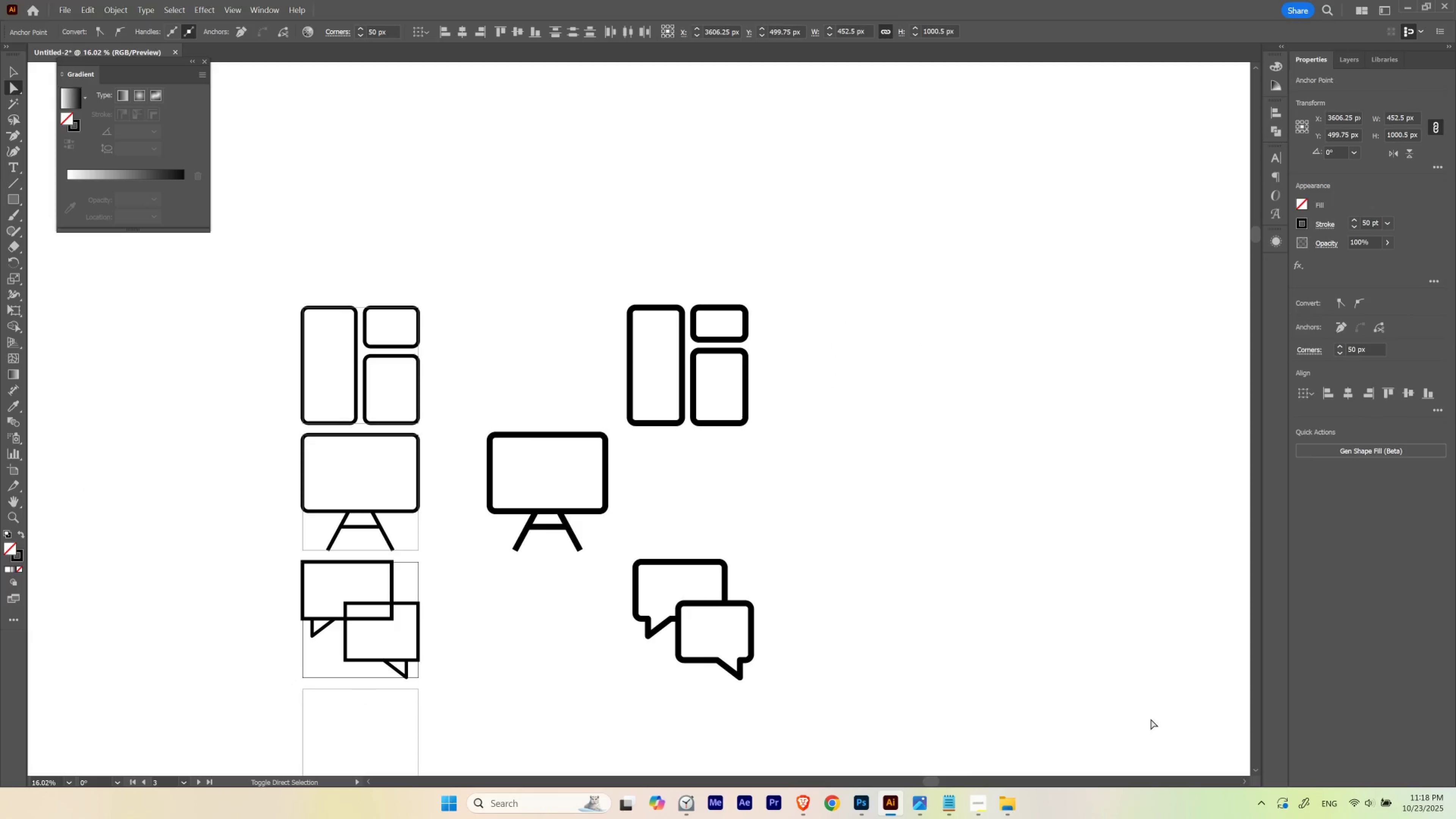 
key(Shift+ArrowDown)
 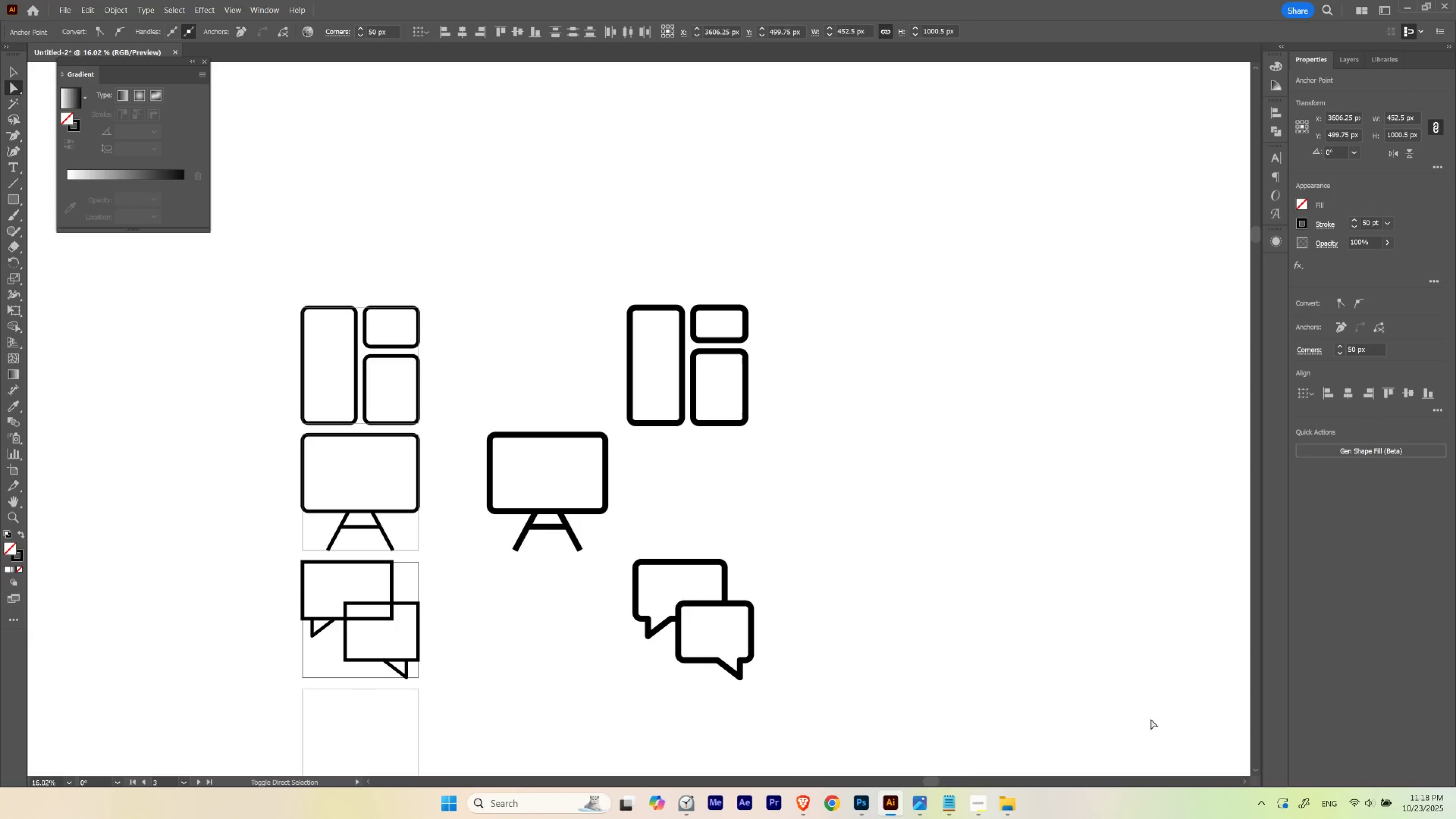 
key(Shift+ArrowUp)
 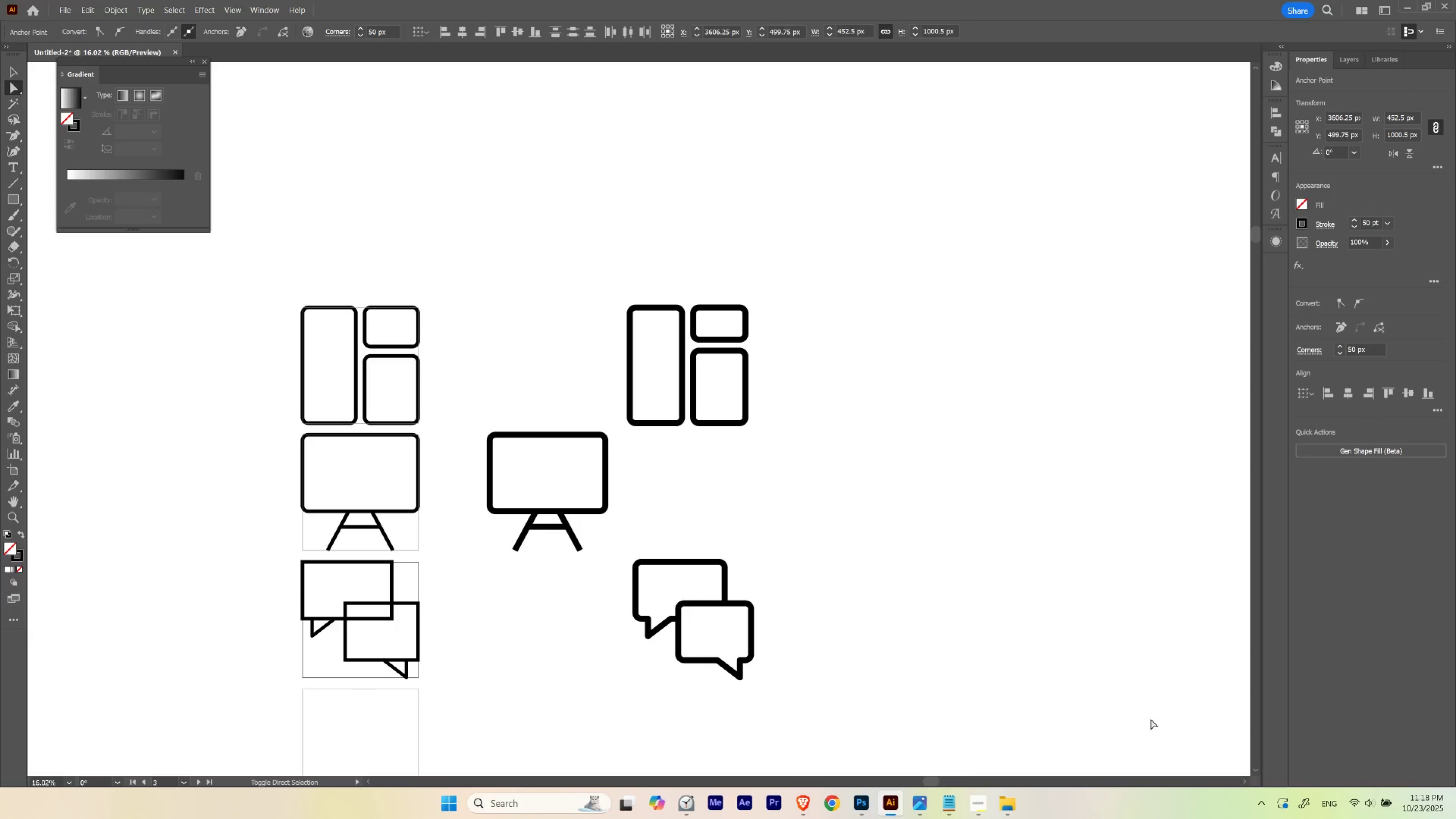 
key(Shift+ArrowDown)
 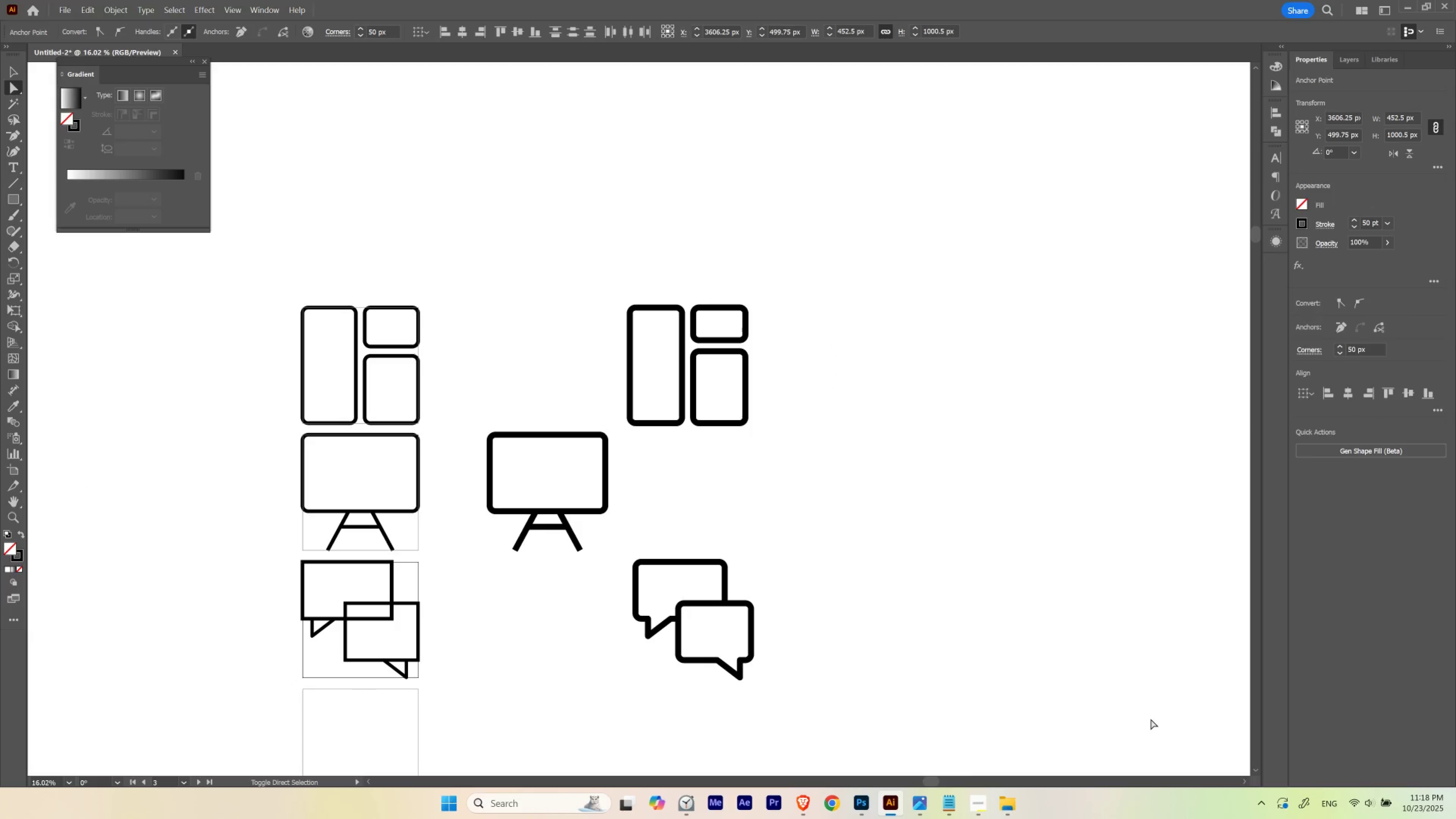 
key(Shift+ArrowUp)
 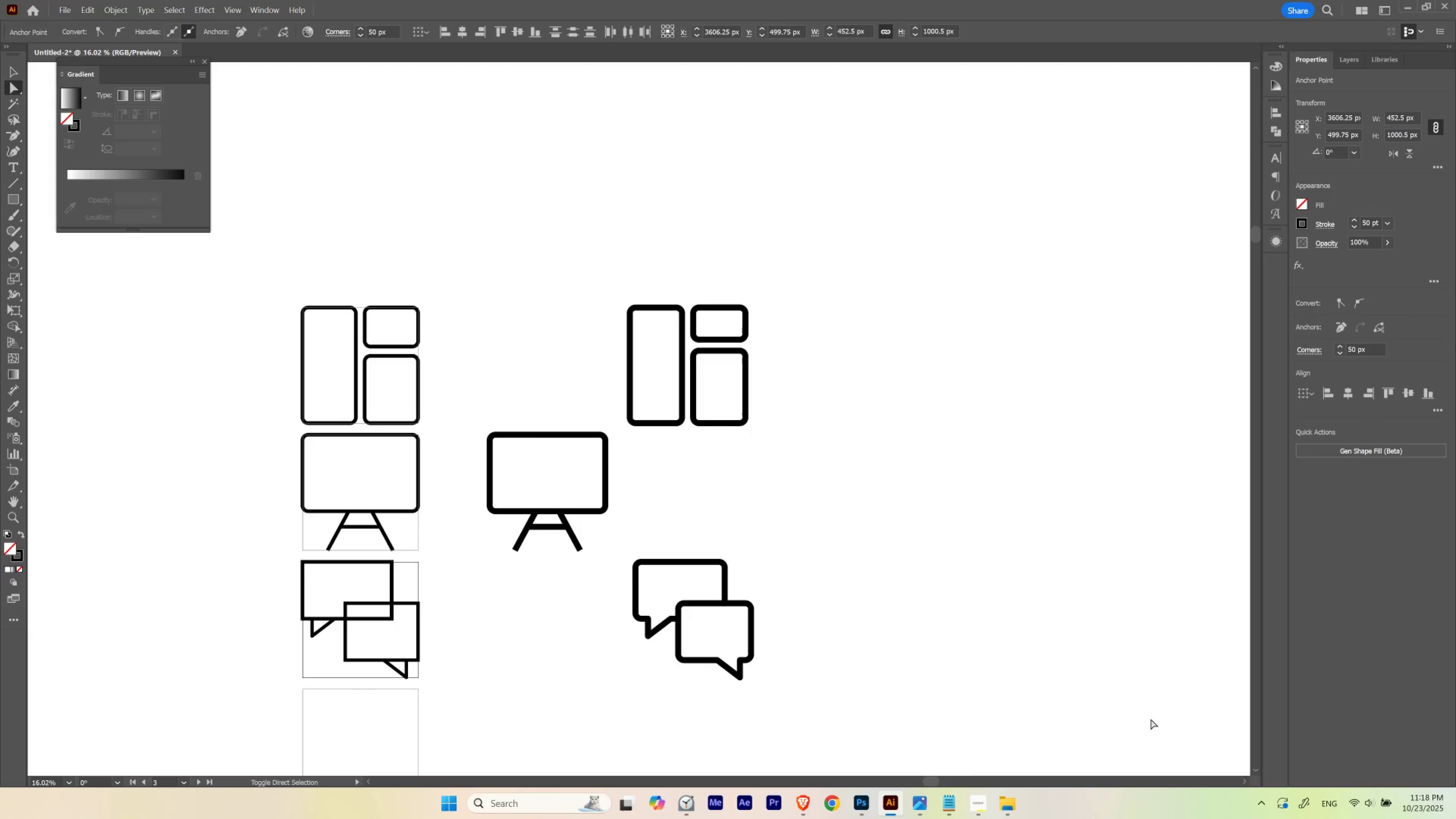 
key(Shift+ArrowDown)
 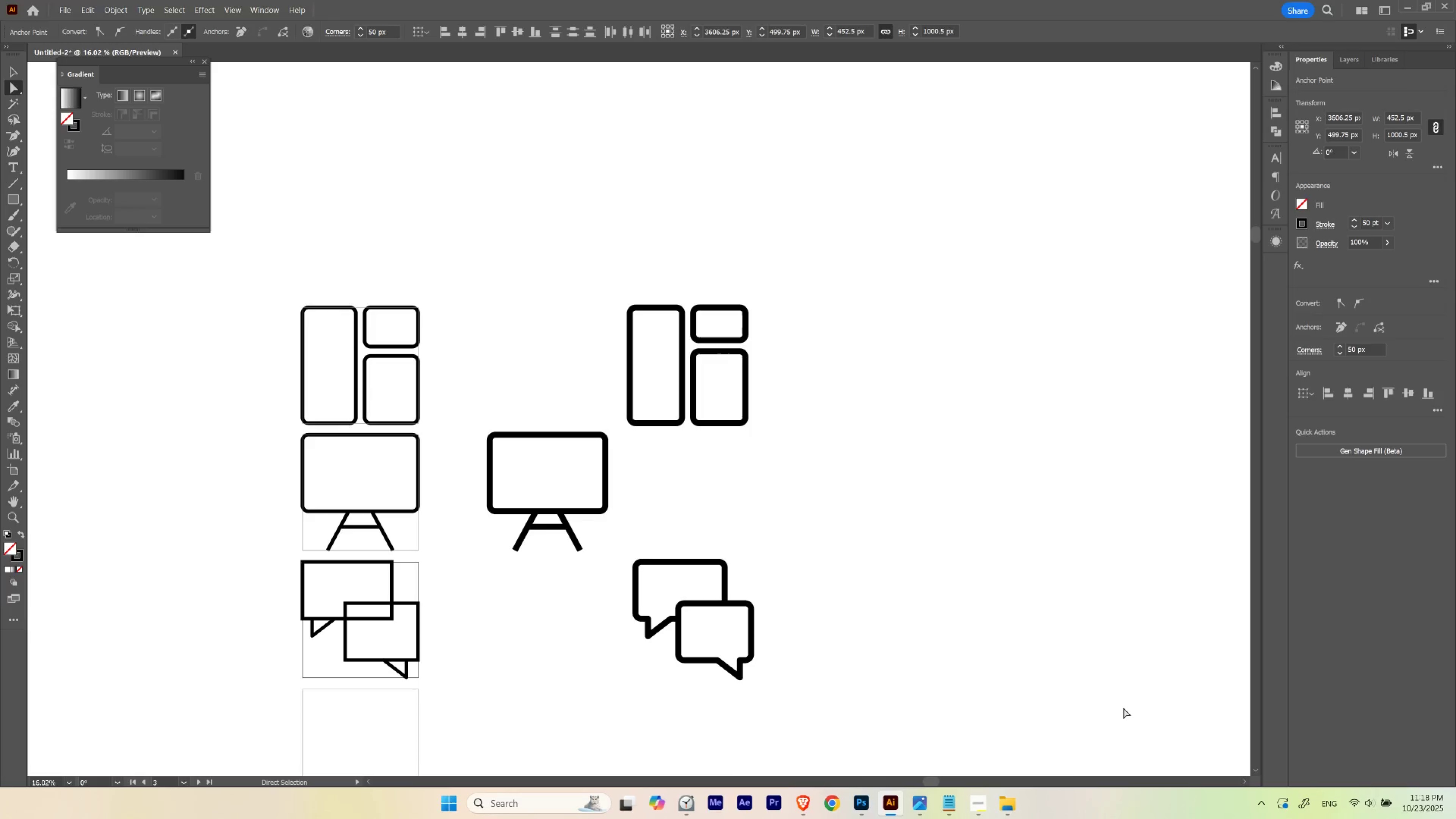 
left_click([936, 520])
 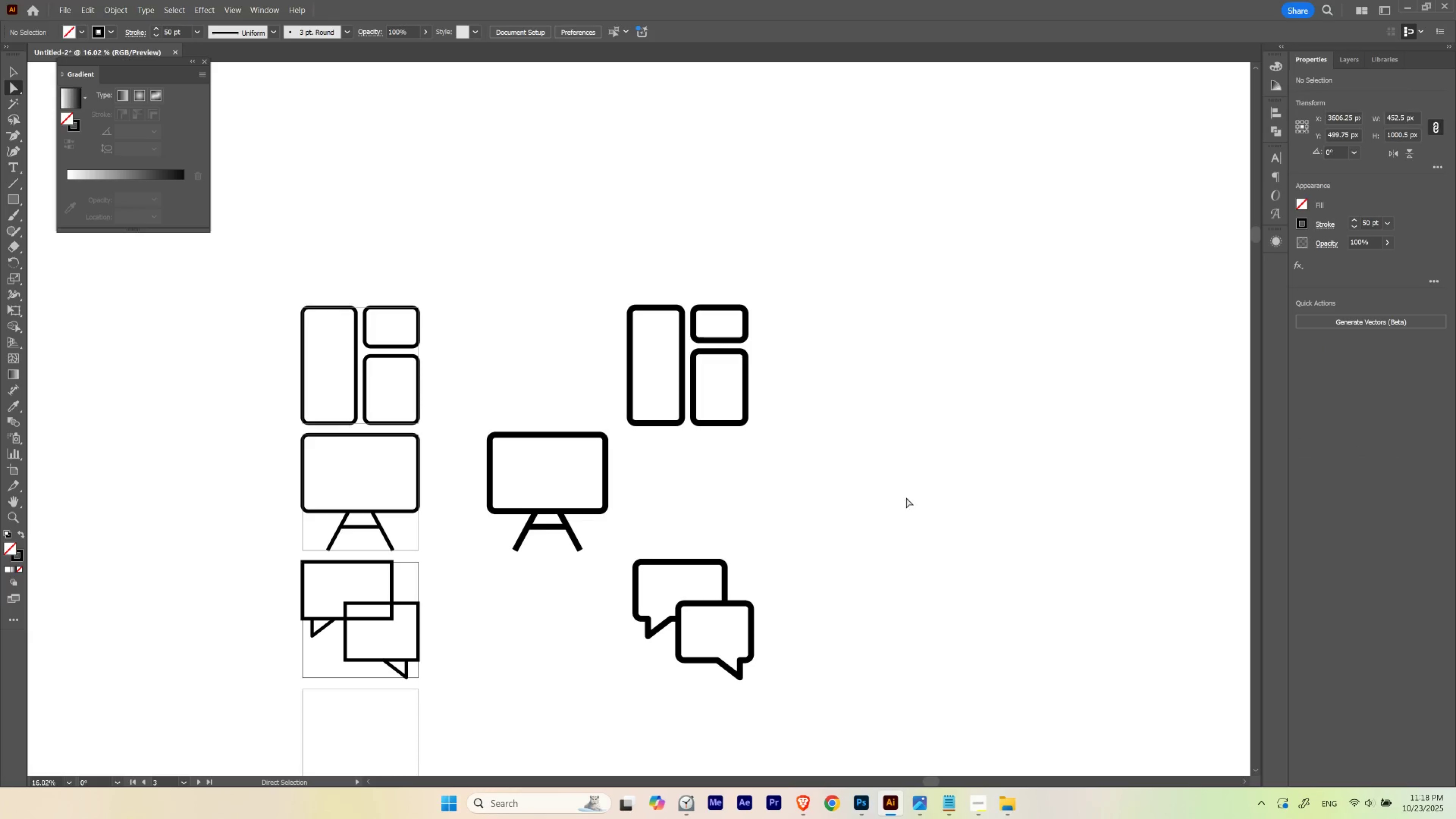 
hold_key(key=ControlLeft, duration=0.57)
 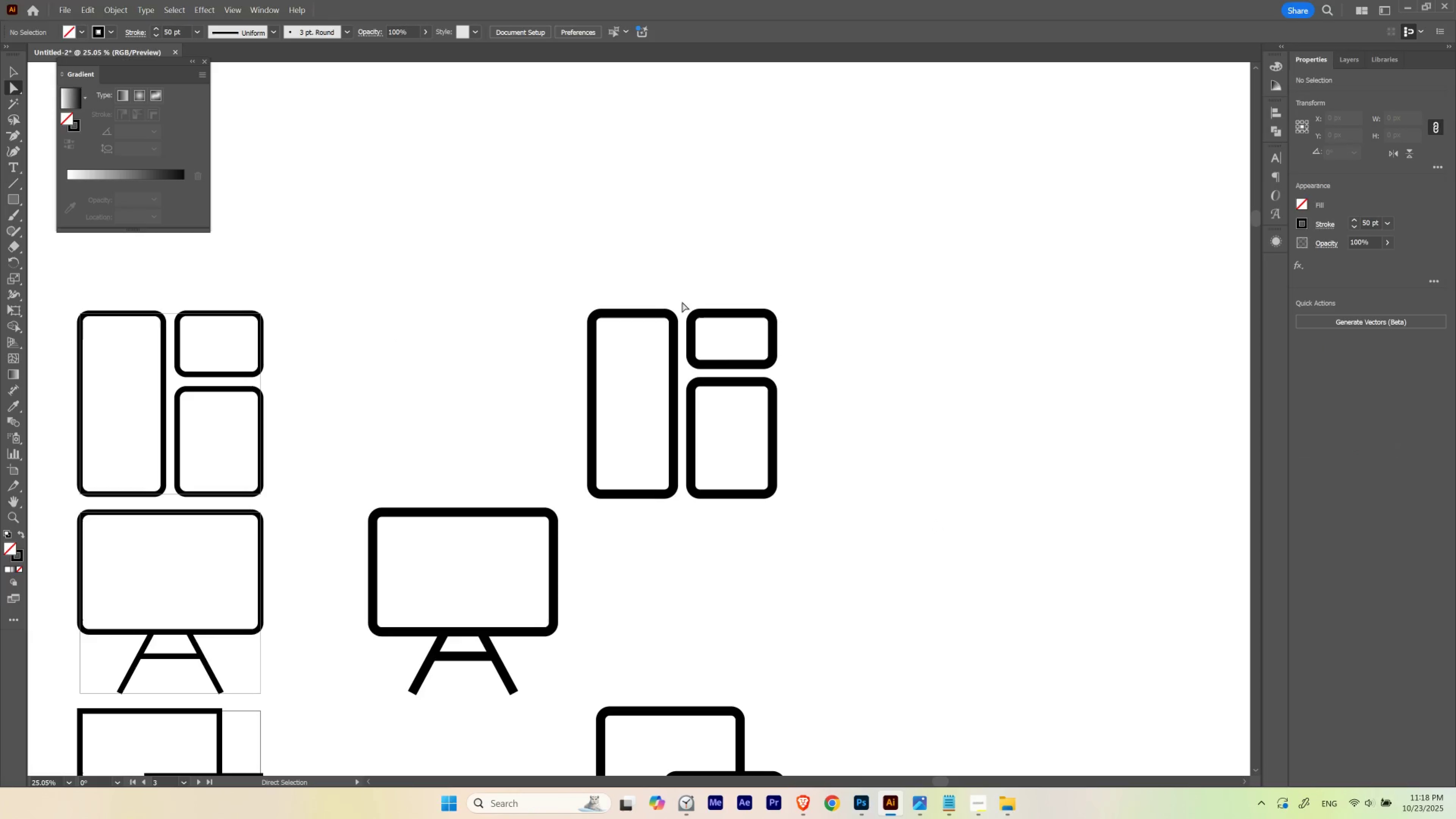 
hold_key(key=Space, duration=0.55)
 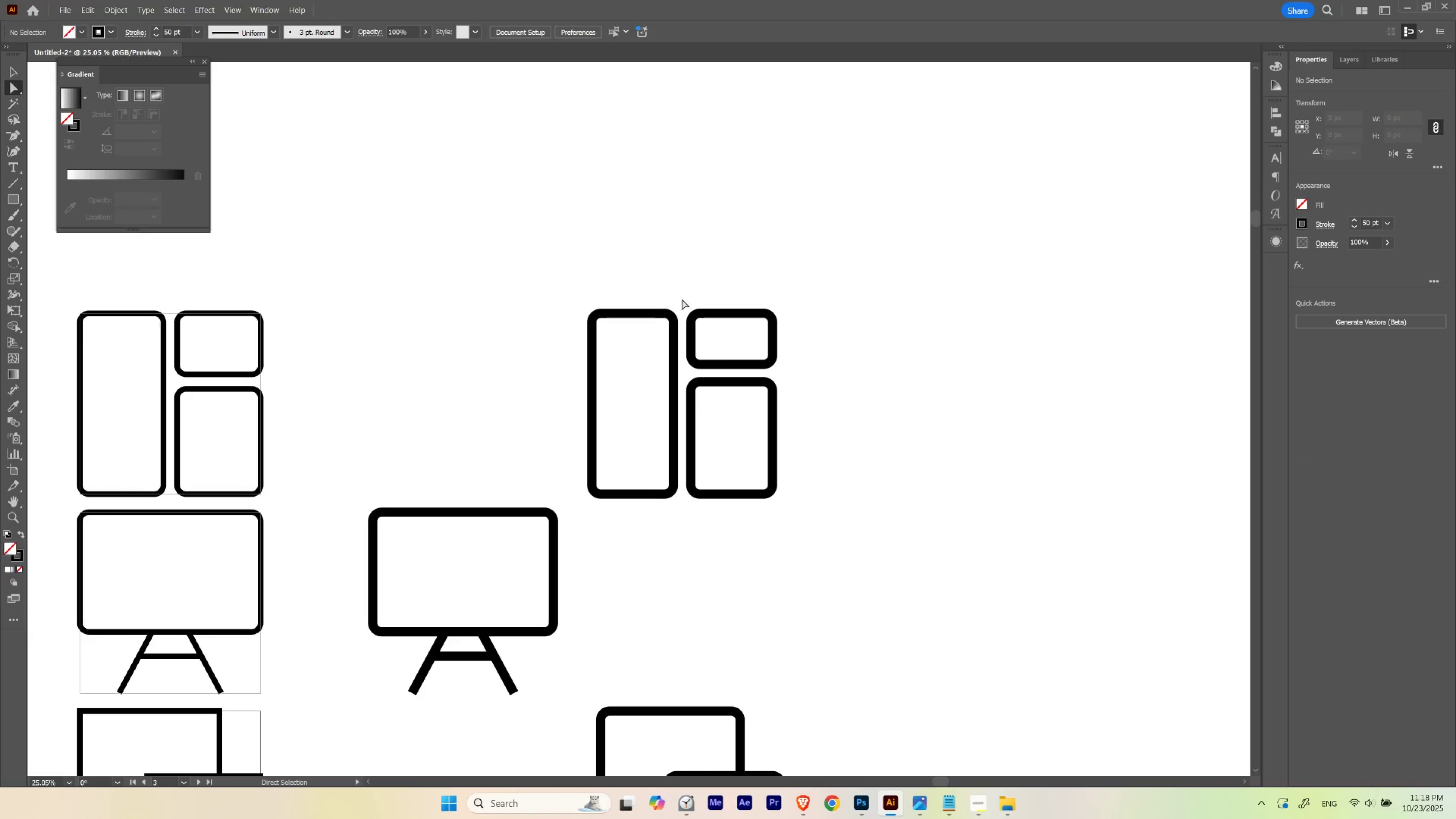 
left_click_drag(start_coordinate=[697, 297], to_coordinate=[746, 348])
 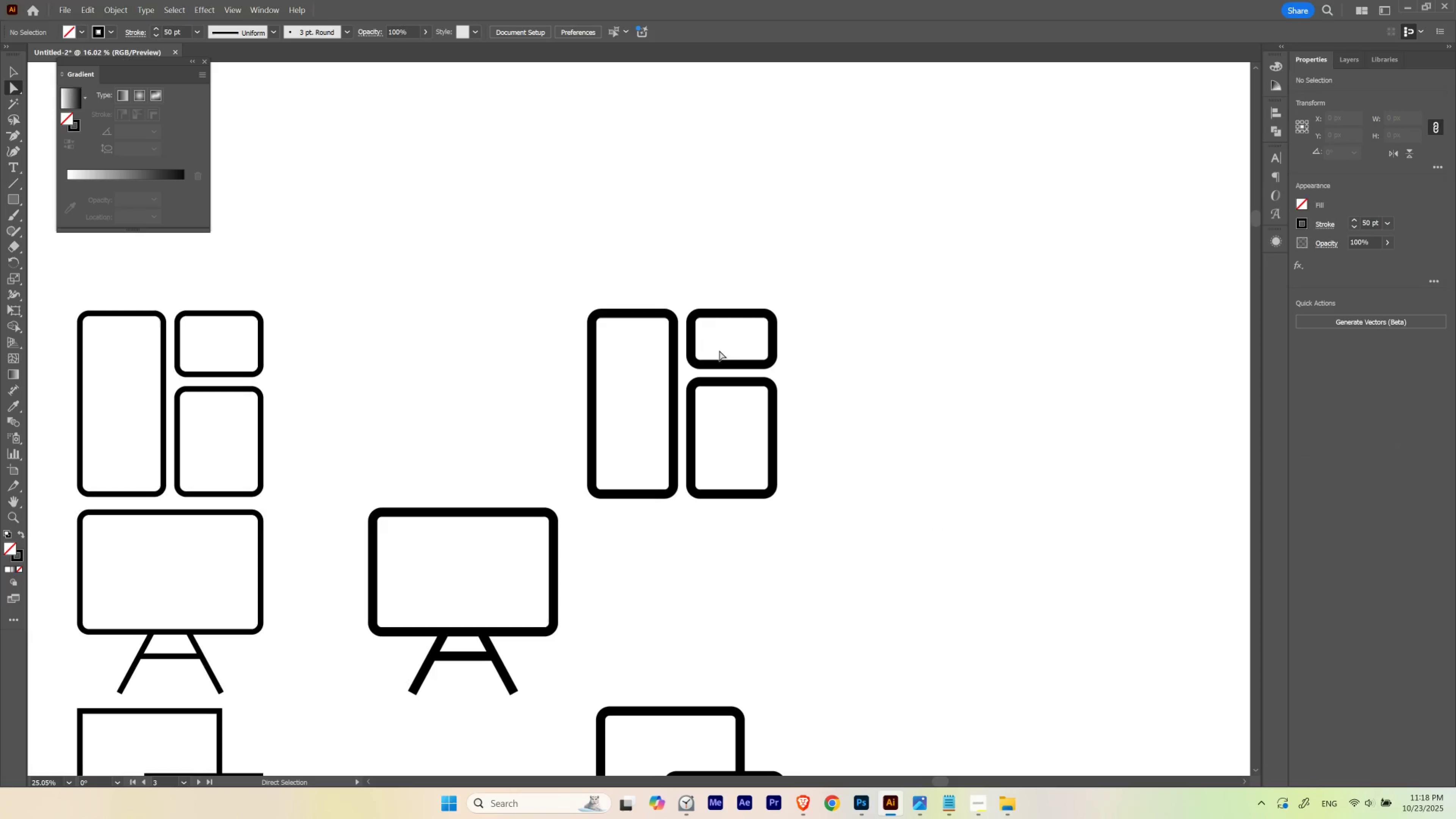 
key(A)
 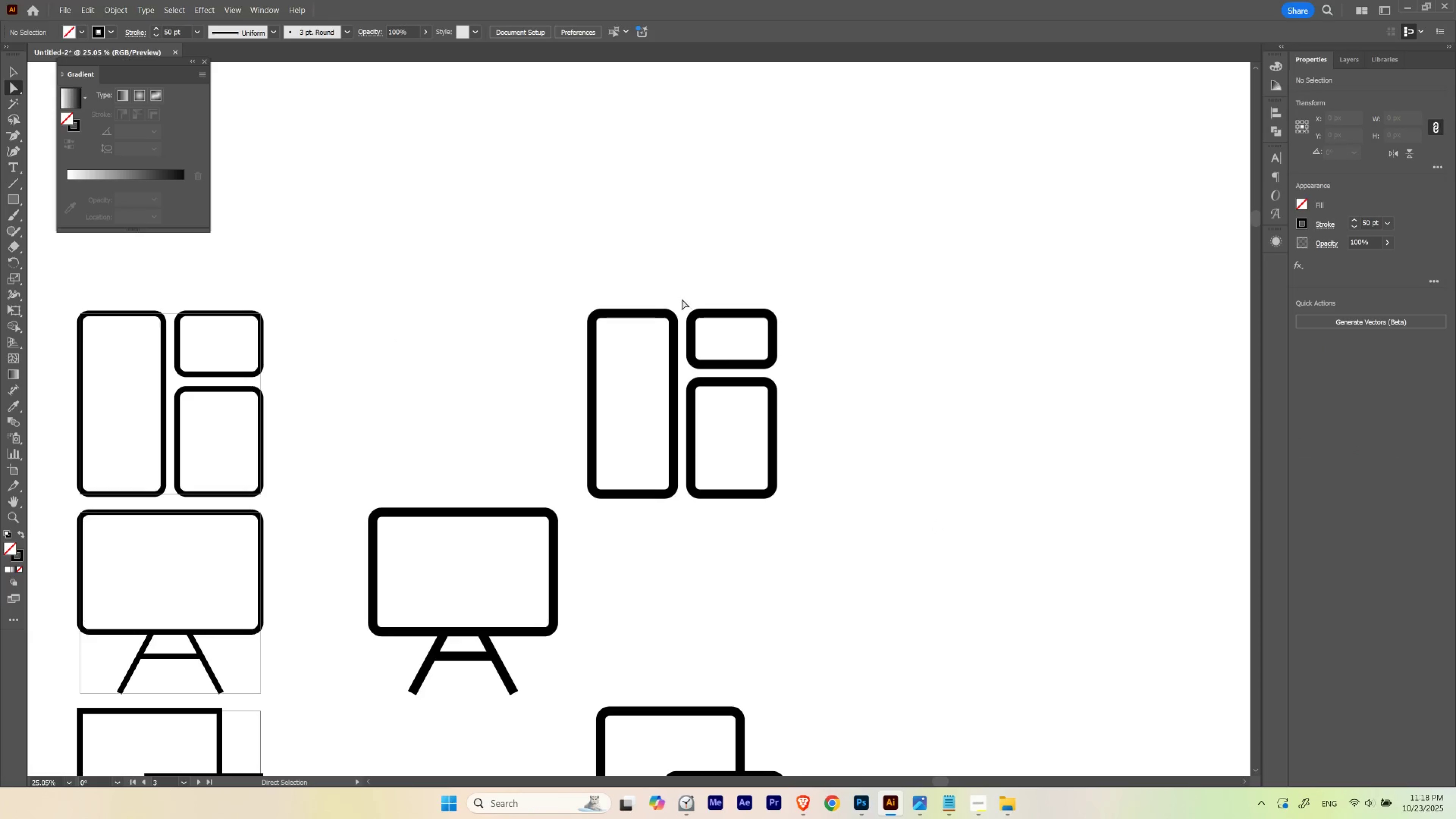 
left_click_drag(start_coordinate=[682, 297], to_coordinate=[729, 512])
 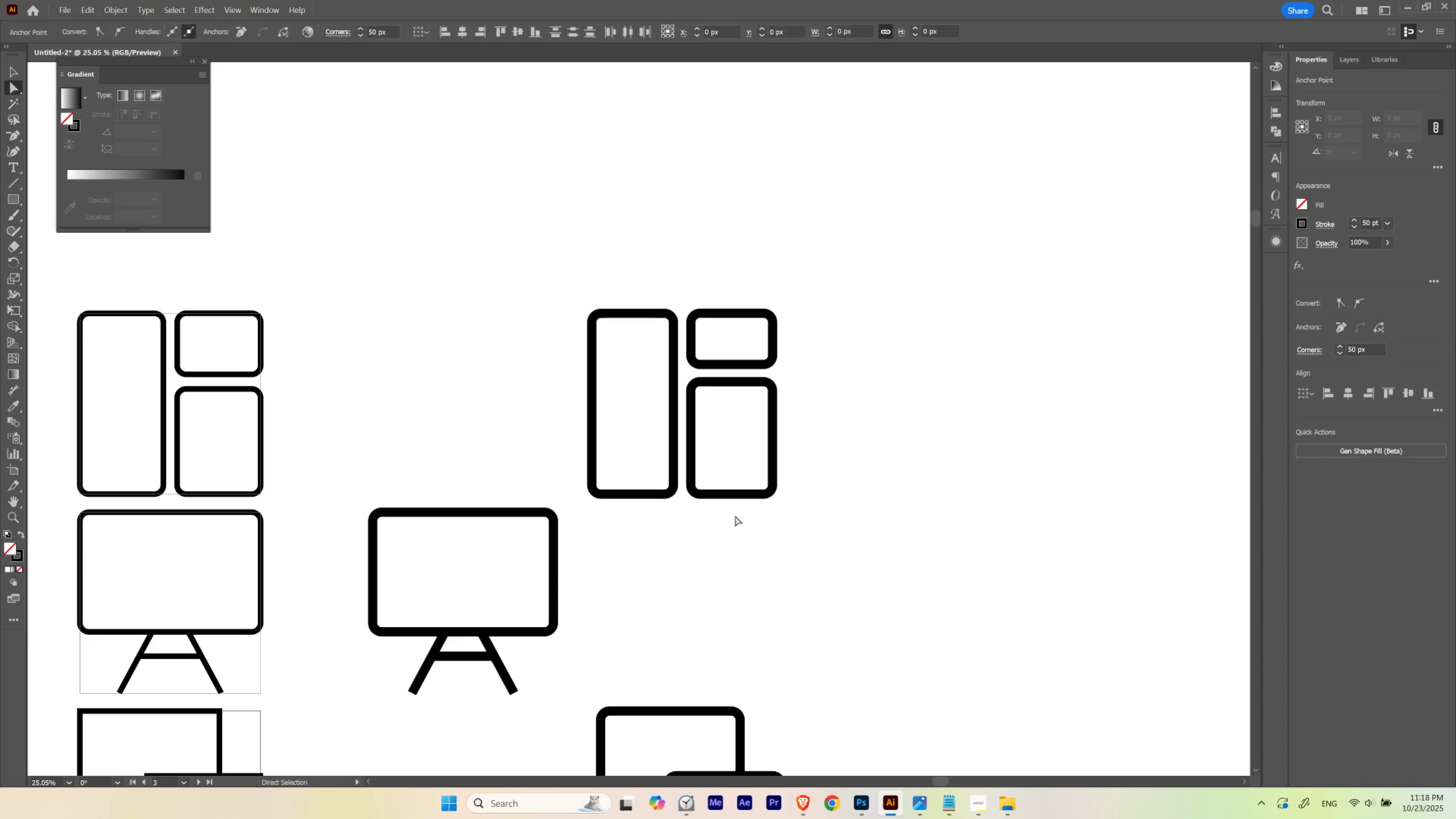 
key(Control+ControlLeft)
 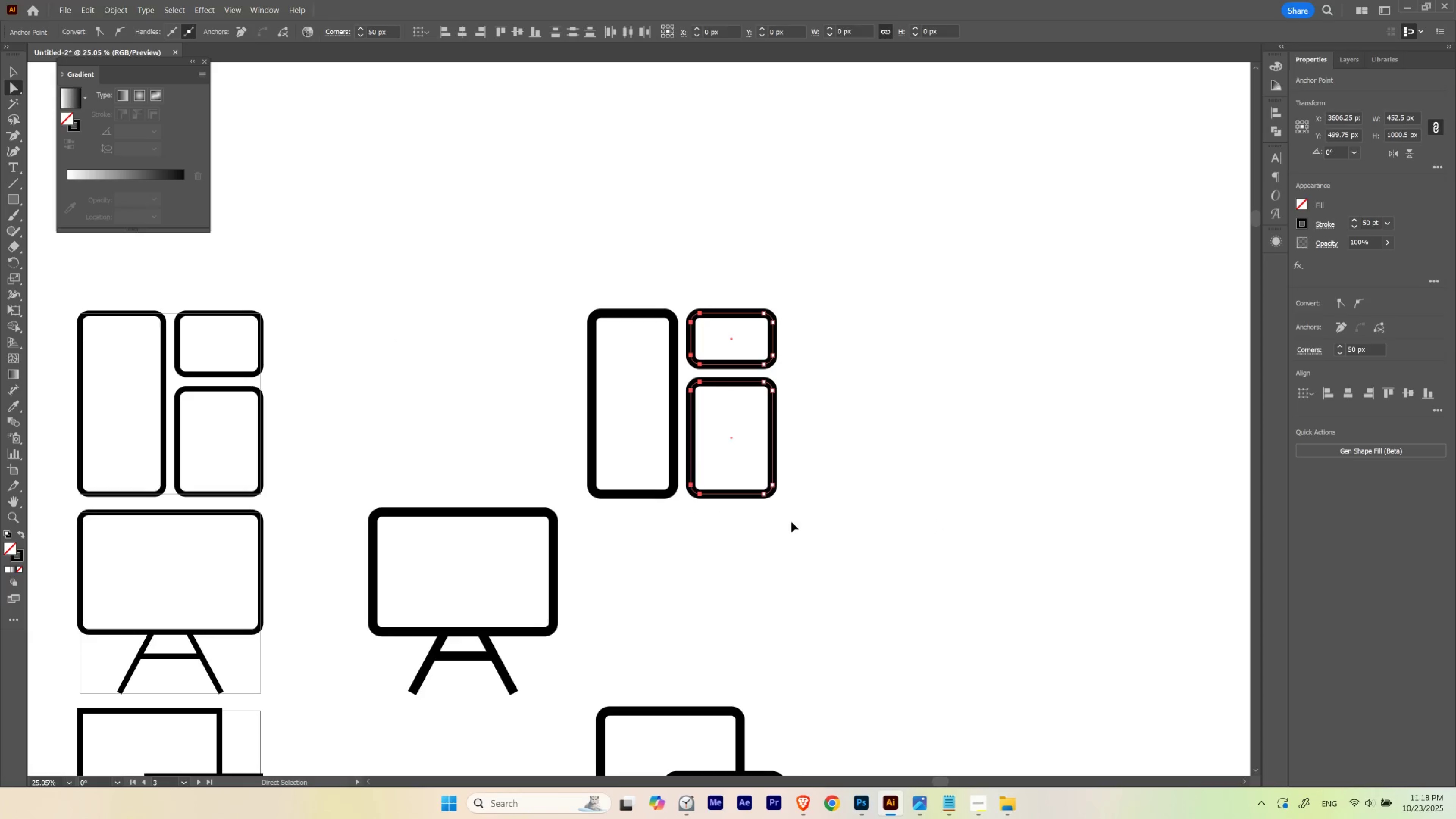 
key(Control+H)
 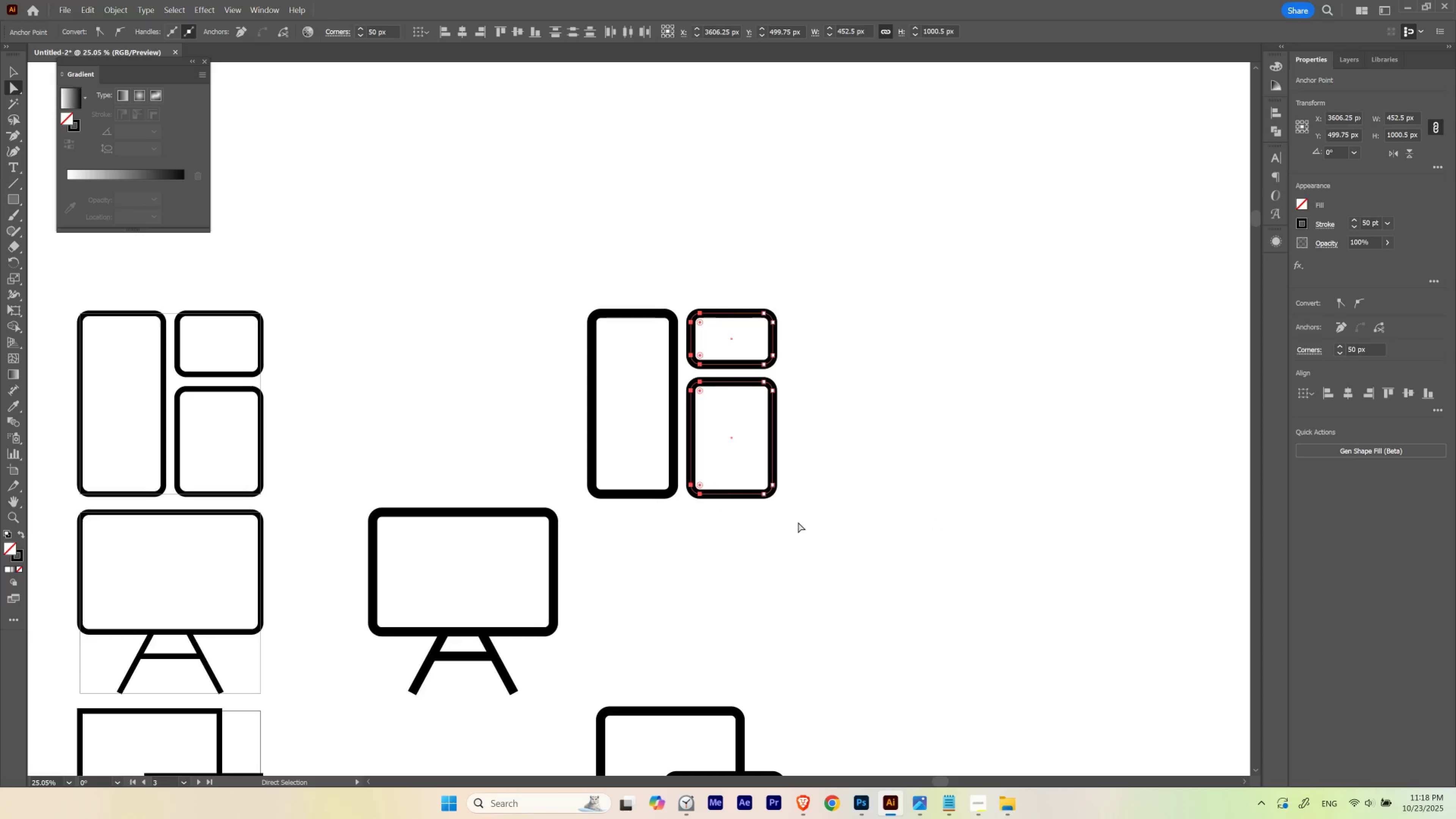 
key(Control+ControlLeft)
 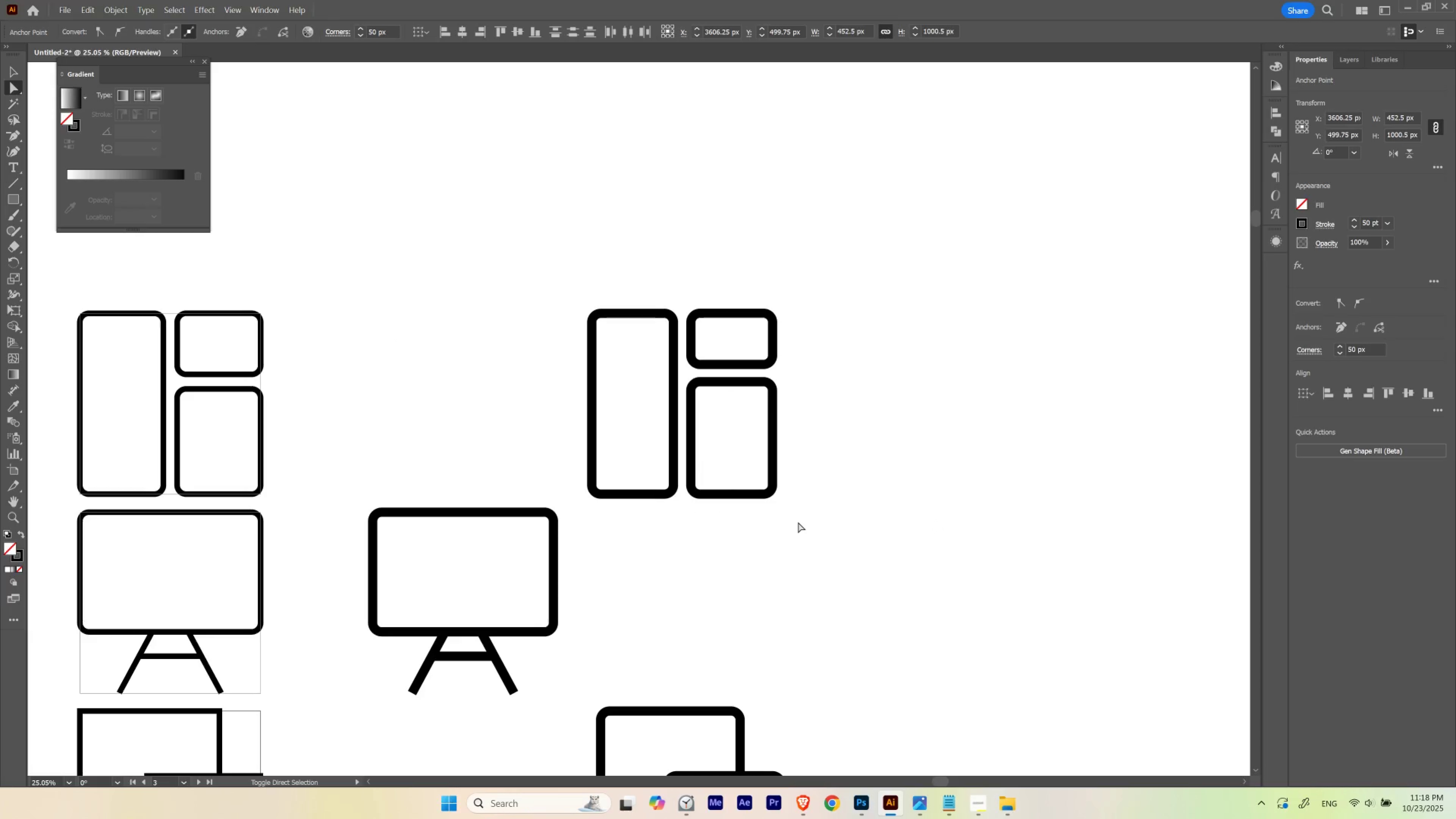 
key(Control+H)
 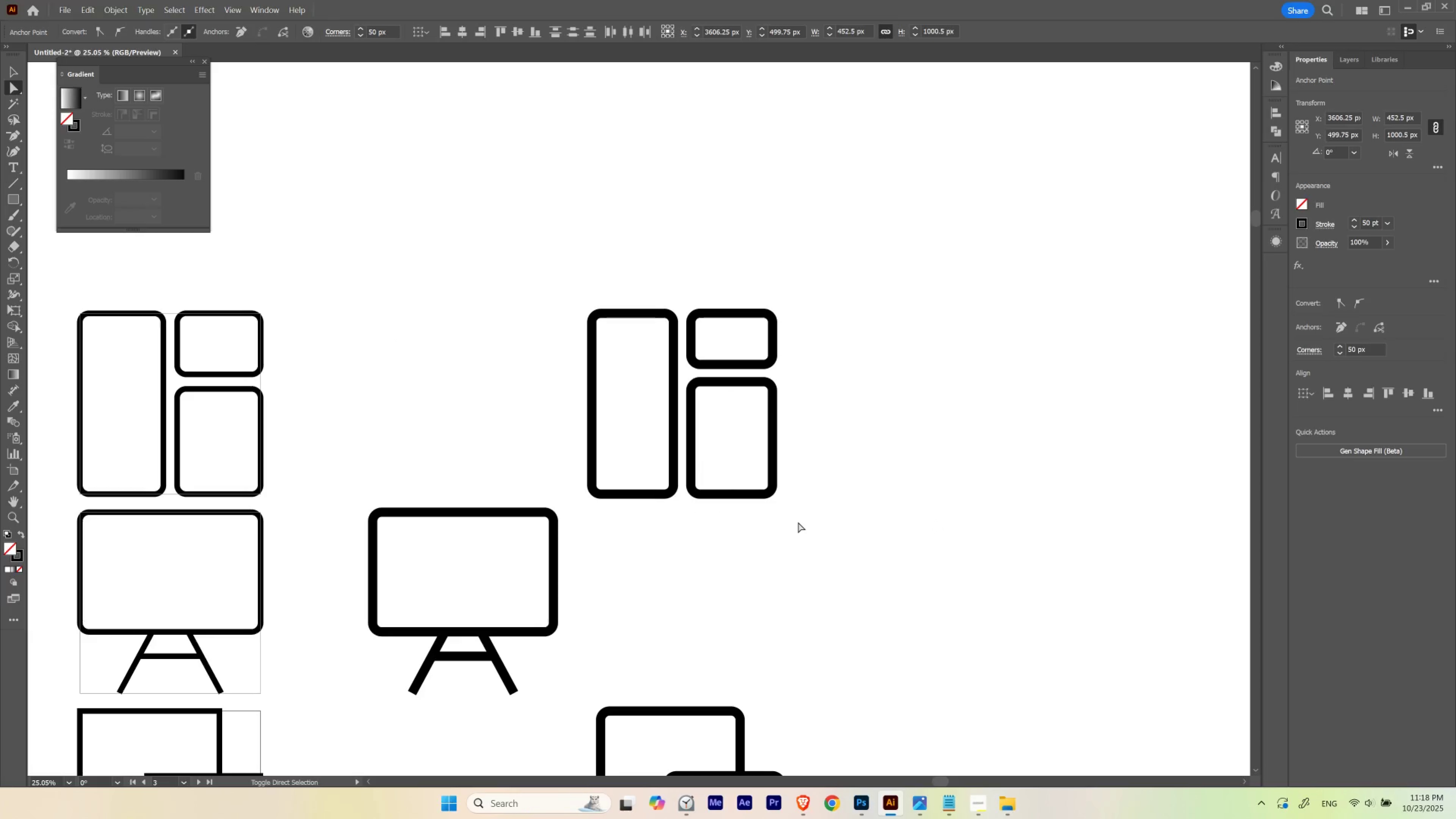 
key(Shift+ArrowRight)
 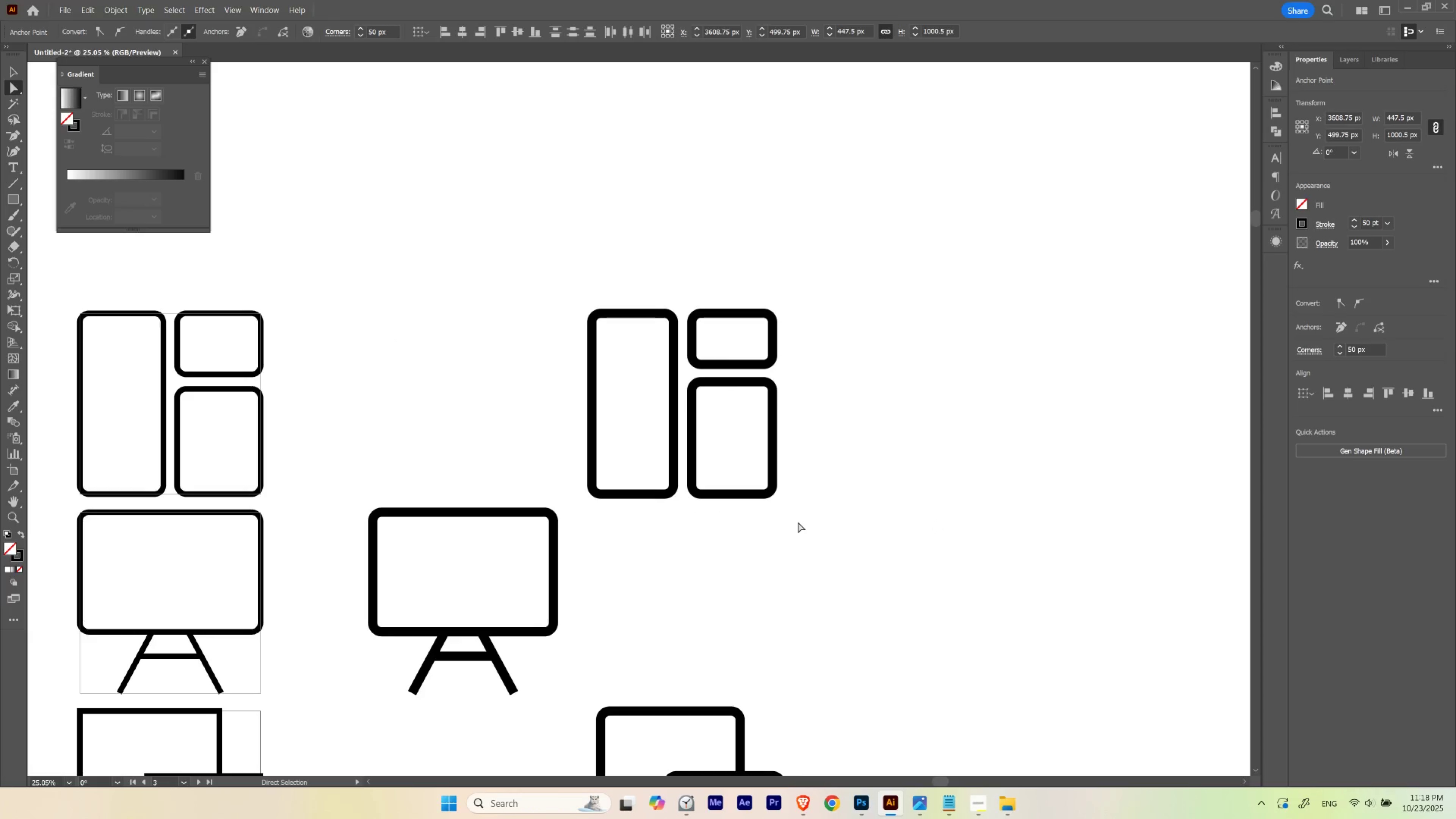 
key(A)
 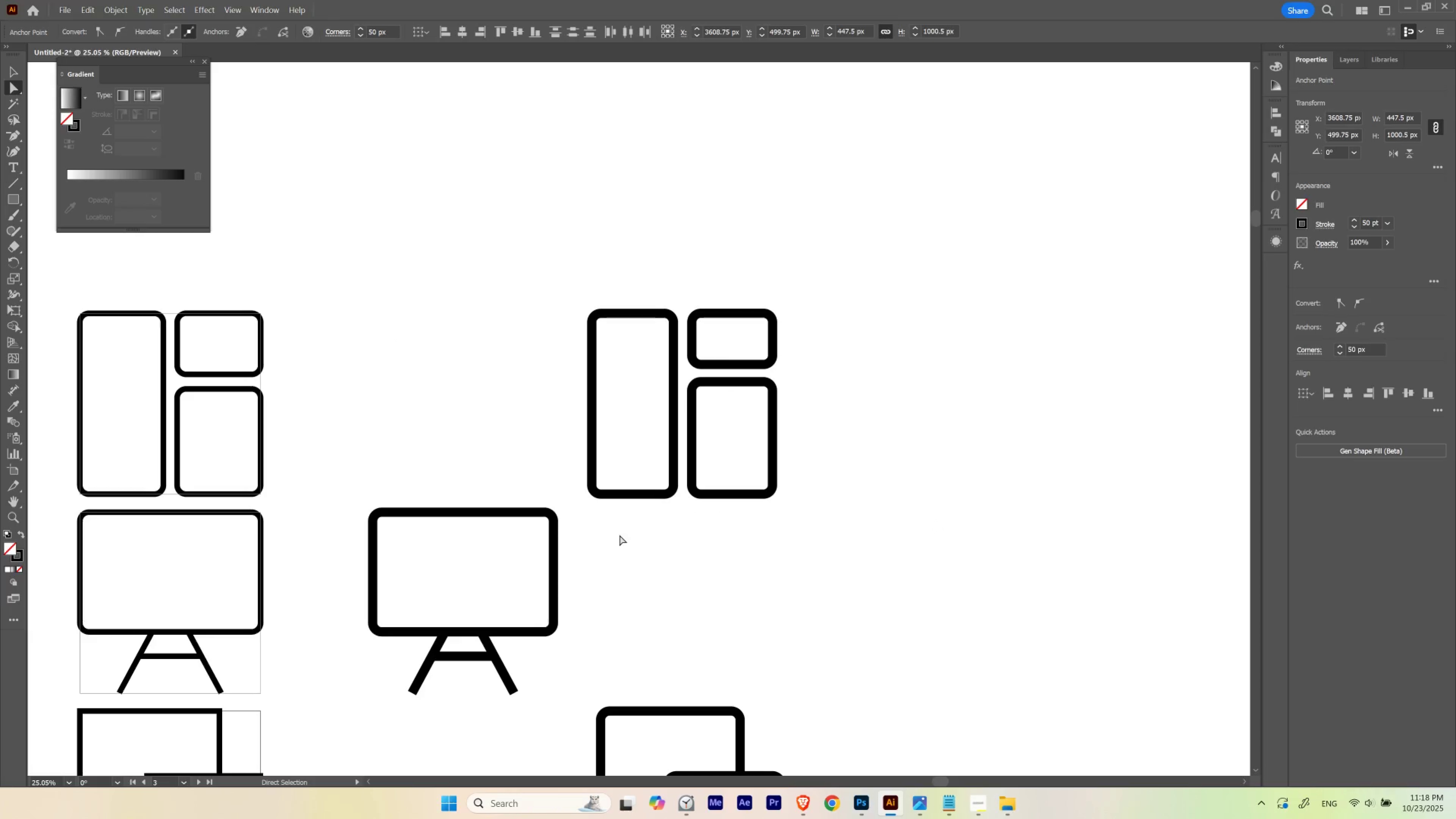 
left_click_drag(start_coordinate=[619, 534], to_coordinate=[682, 255])
 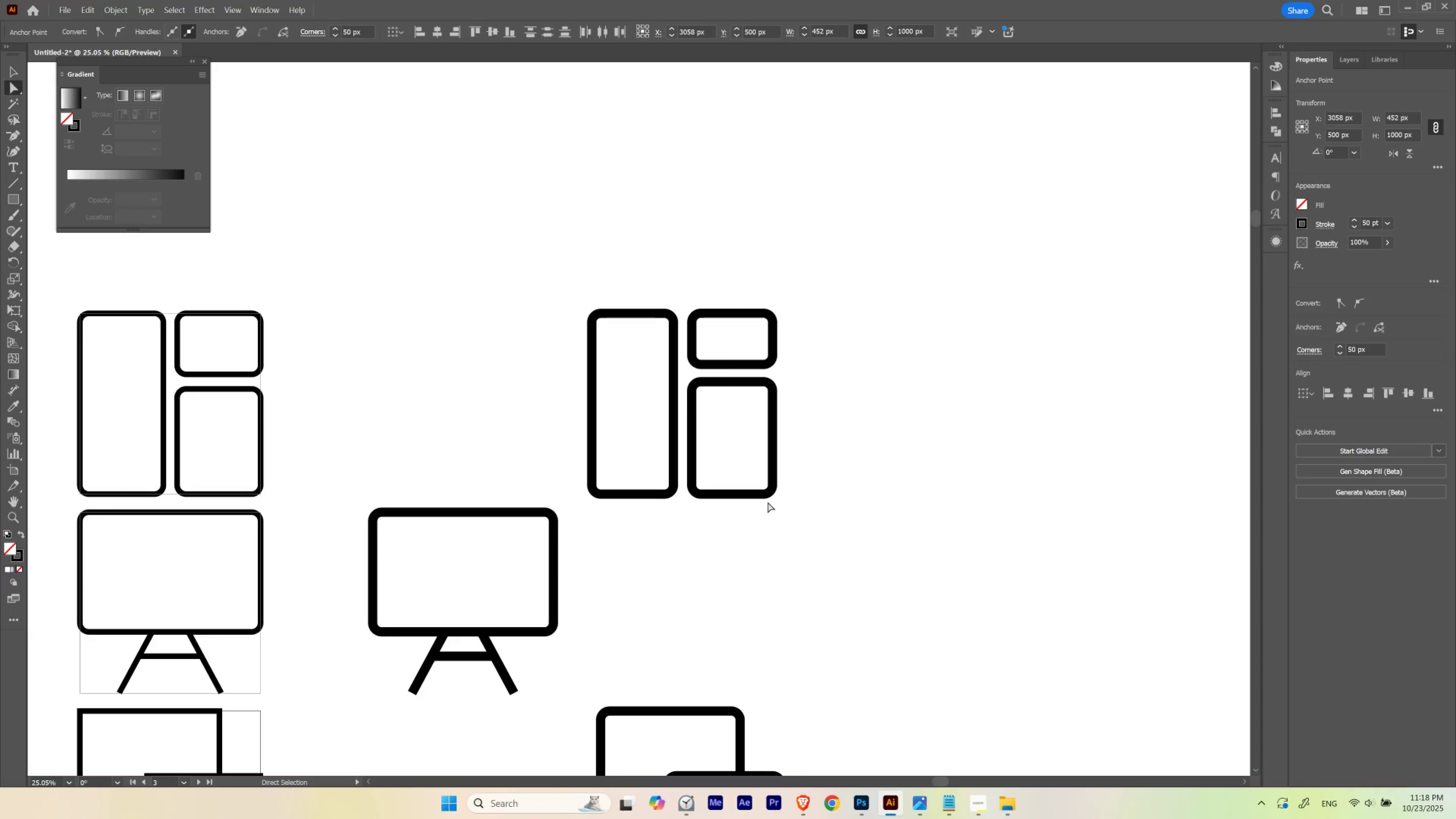 
key(Shift+ArrowLeft)
 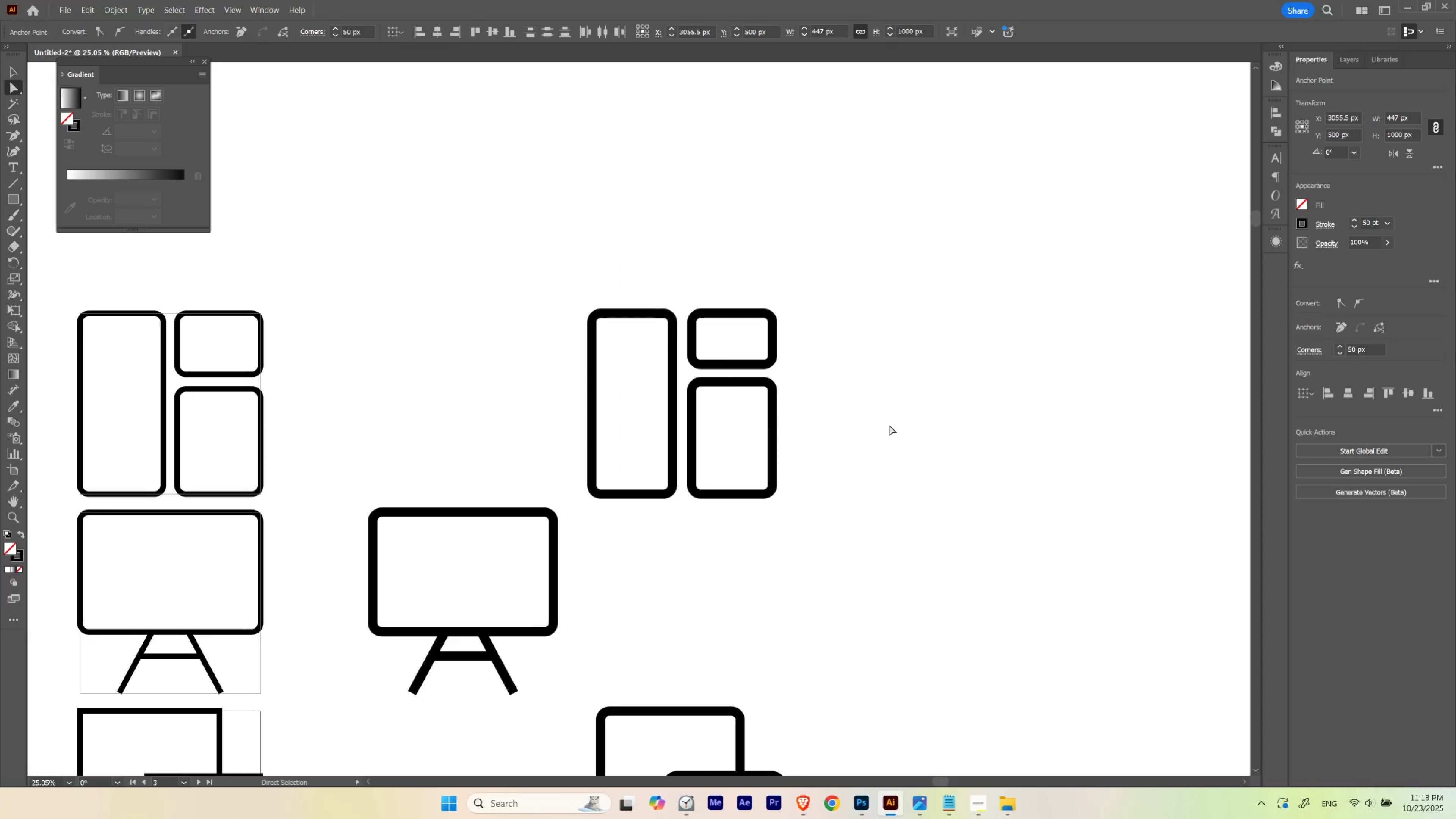 
hold_key(key=ControlLeft, duration=1.19)
 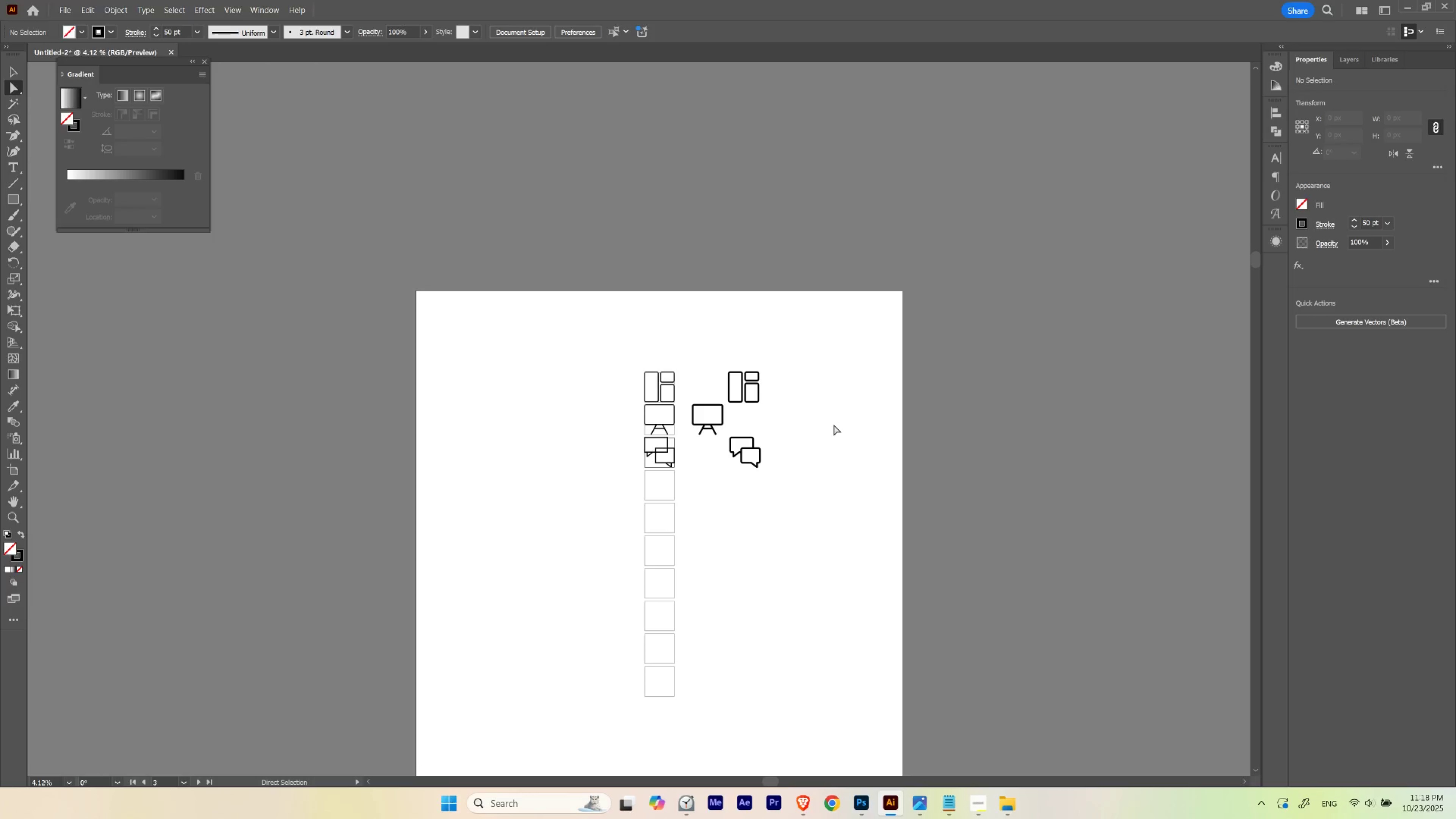 
hold_key(key=Space, duration=1.23)
 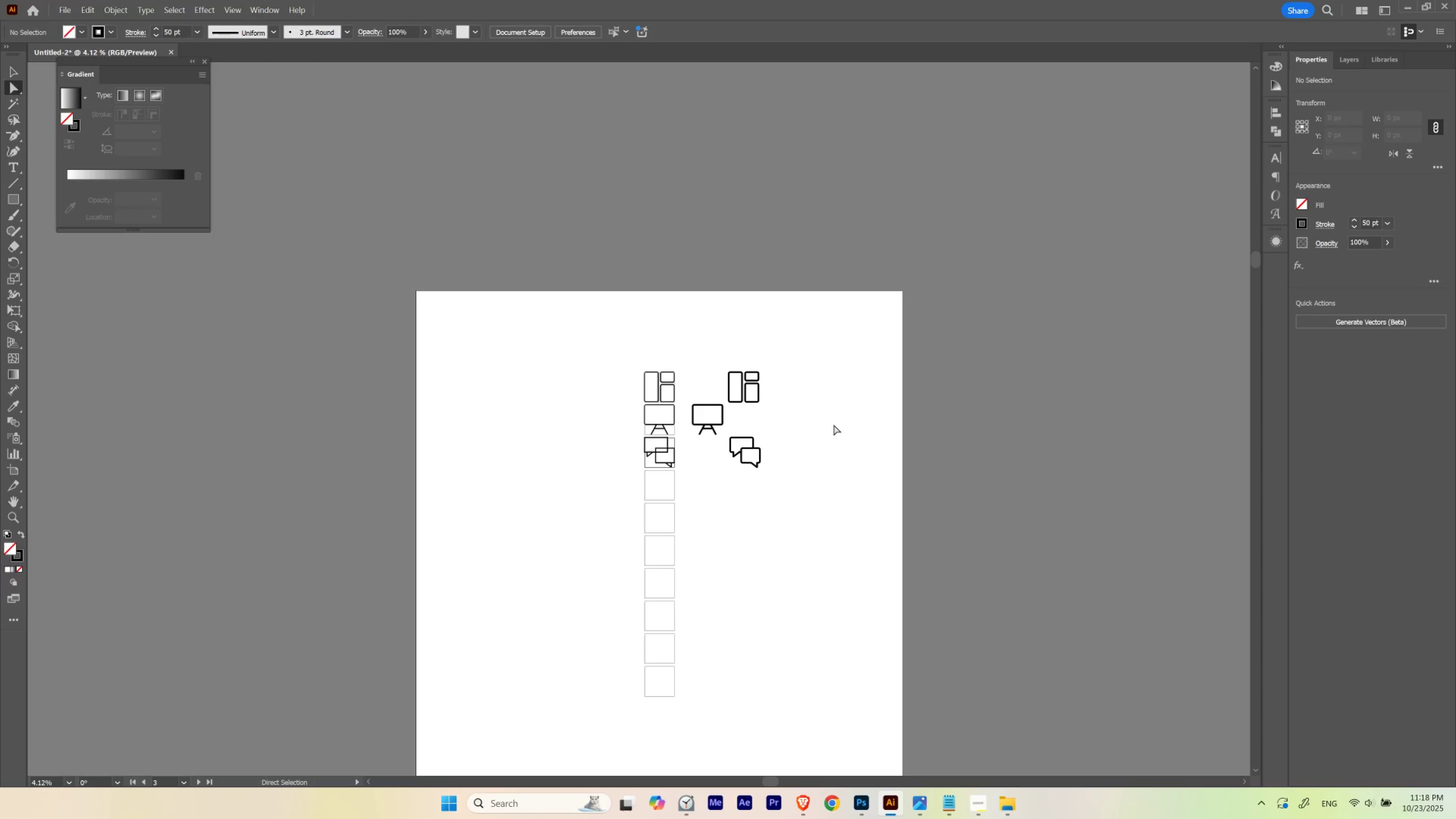 
left_click_drag(start_coordinate=[755, 384], to_coordinate=[558, 466])
 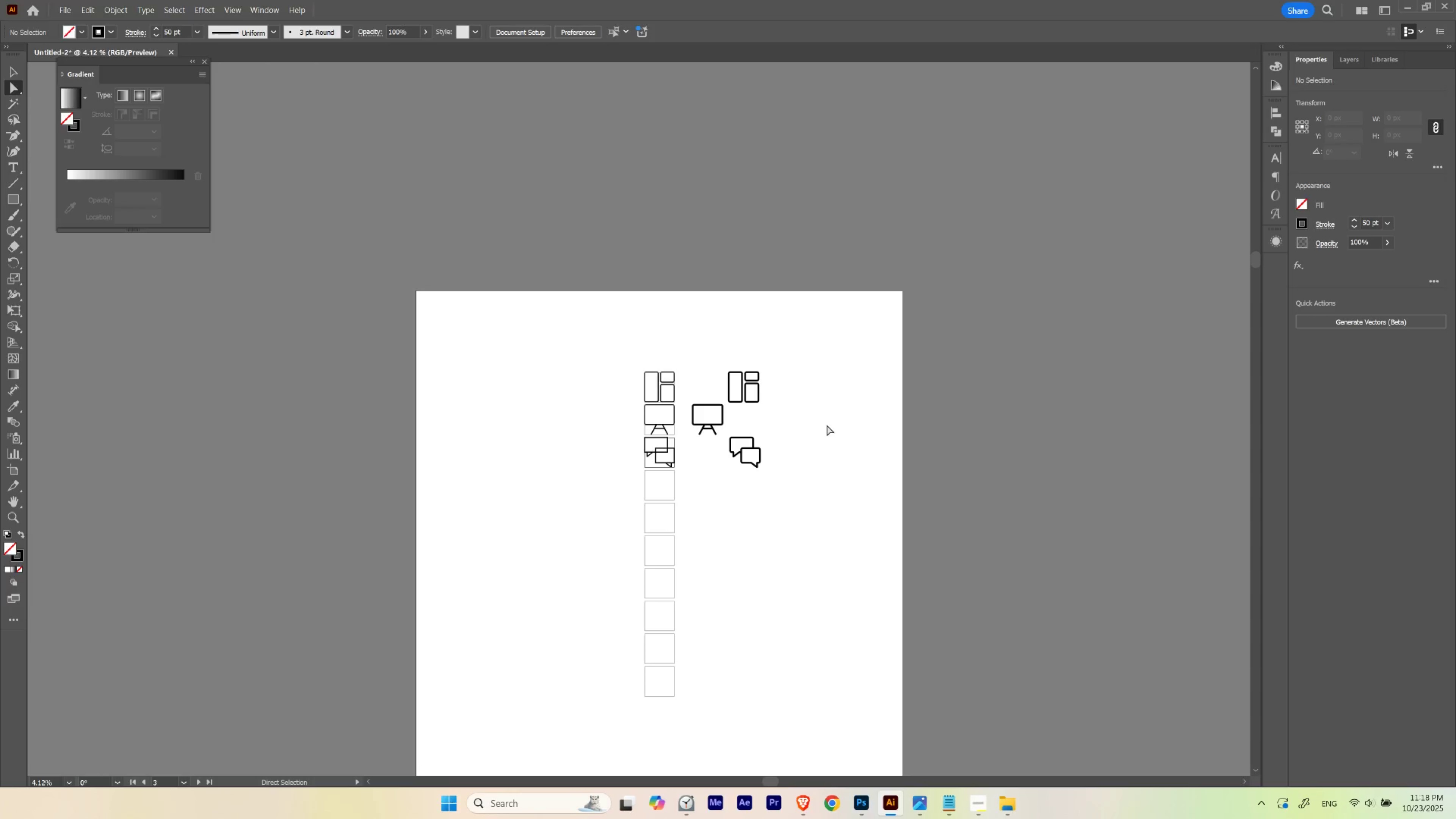 
hold_key(key=ControlLeft, duration=0.81)
 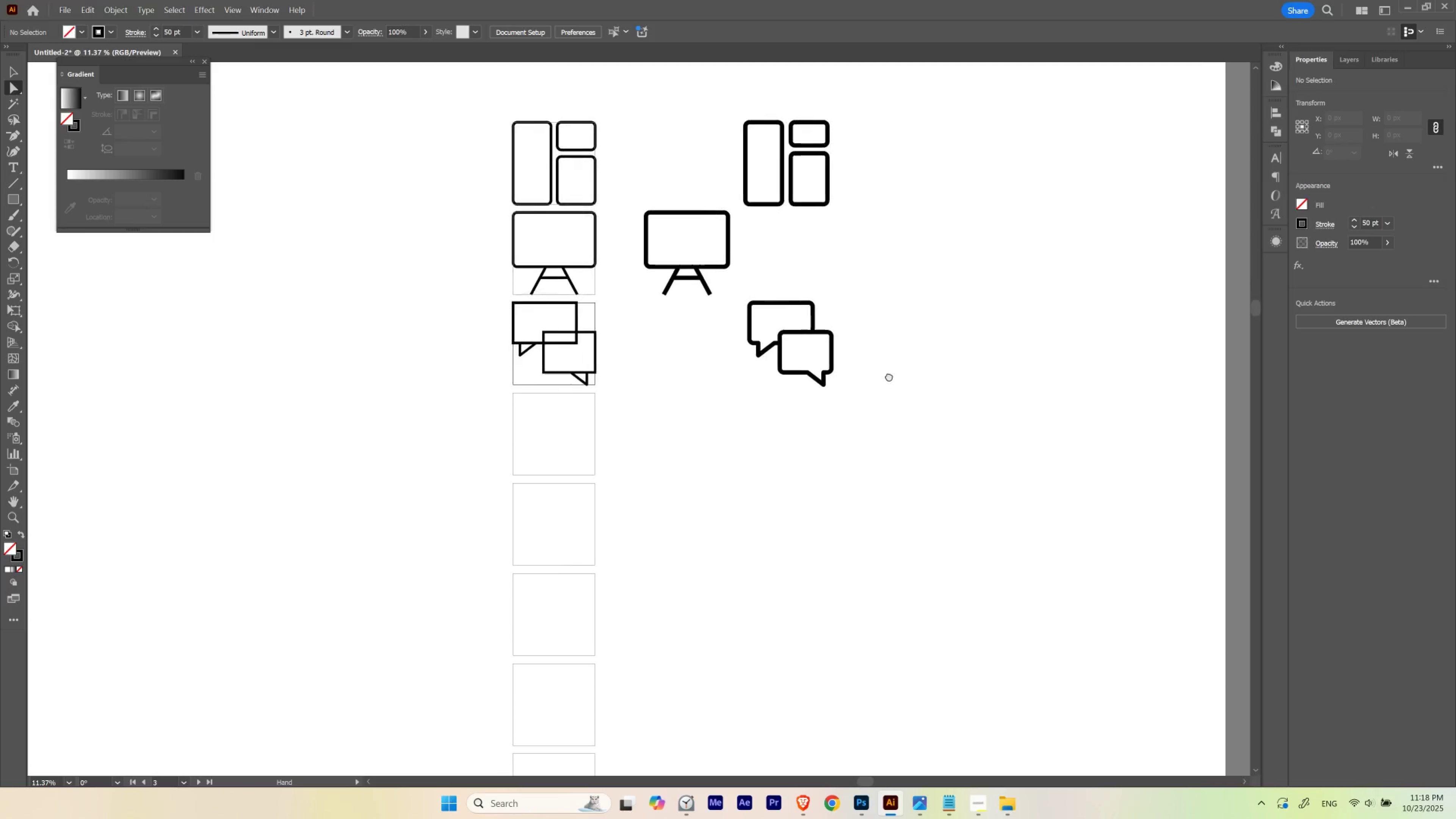 
hold_key(key=Space, duration=1.51)
 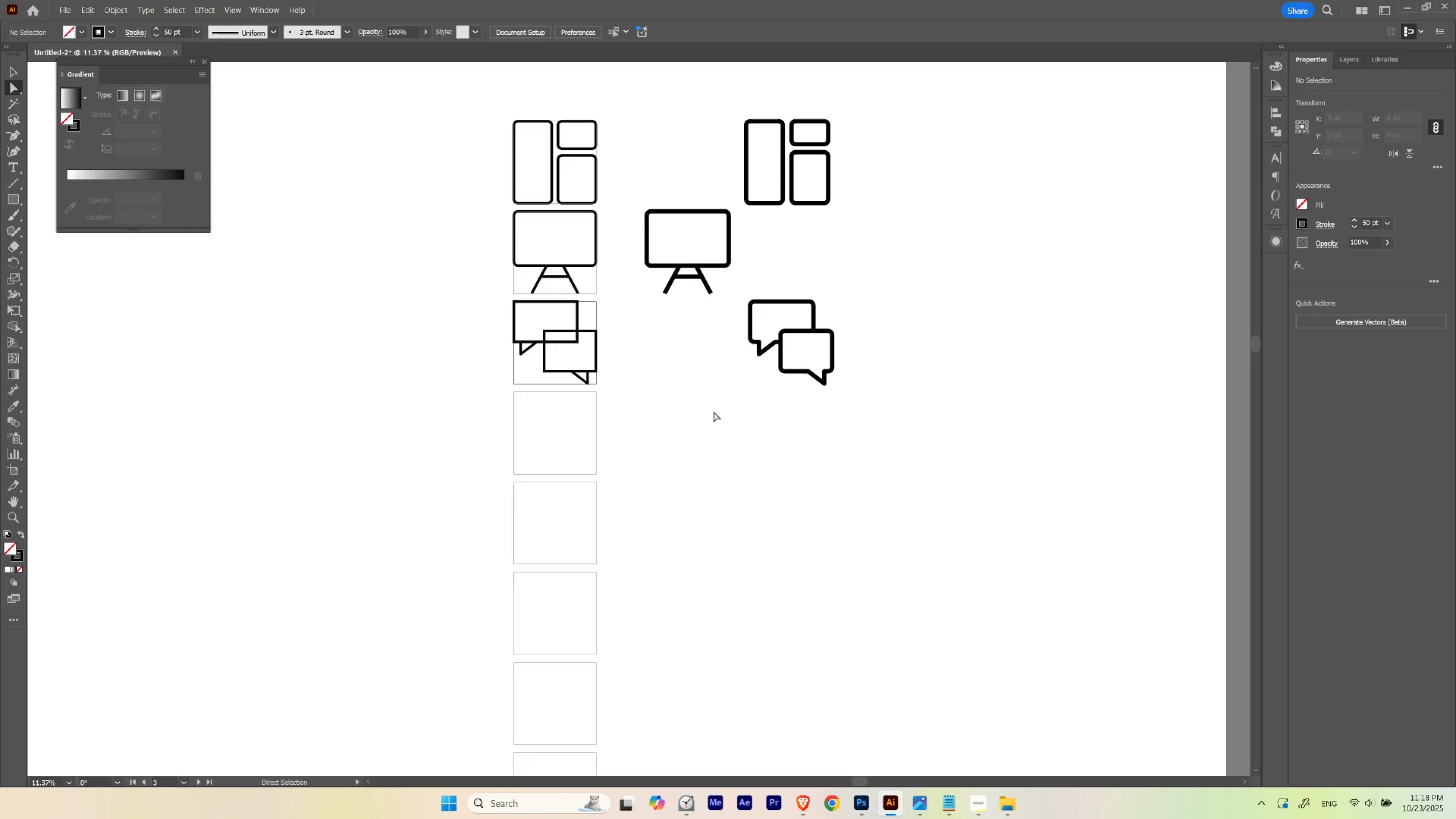 
left_click_drag(start_coordinate=[729, 407], to_coordinate=[840, 425])
 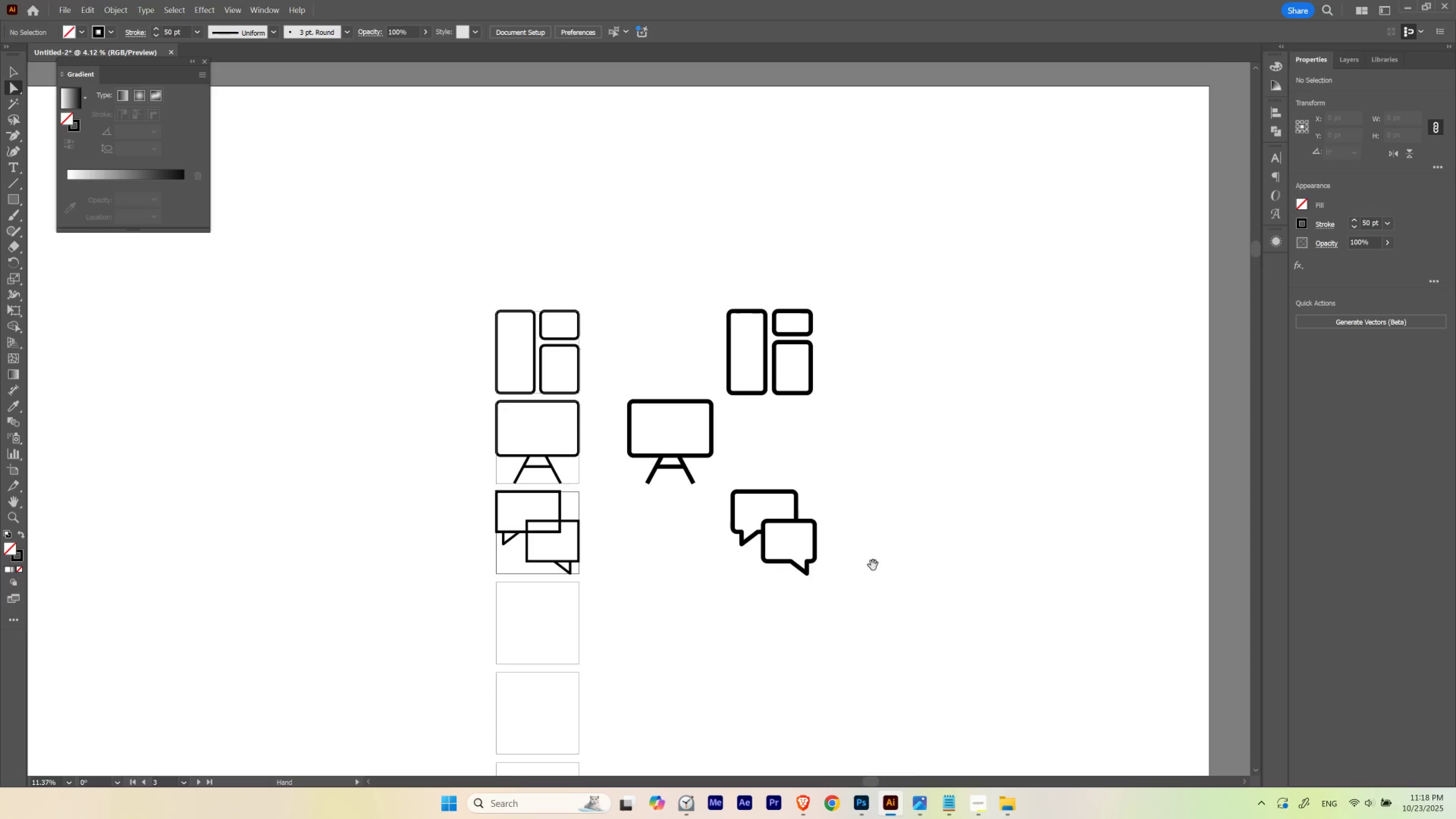 
left_click_drag(start_coordinate=[872, 565], to_coordinate=[889, 375])
 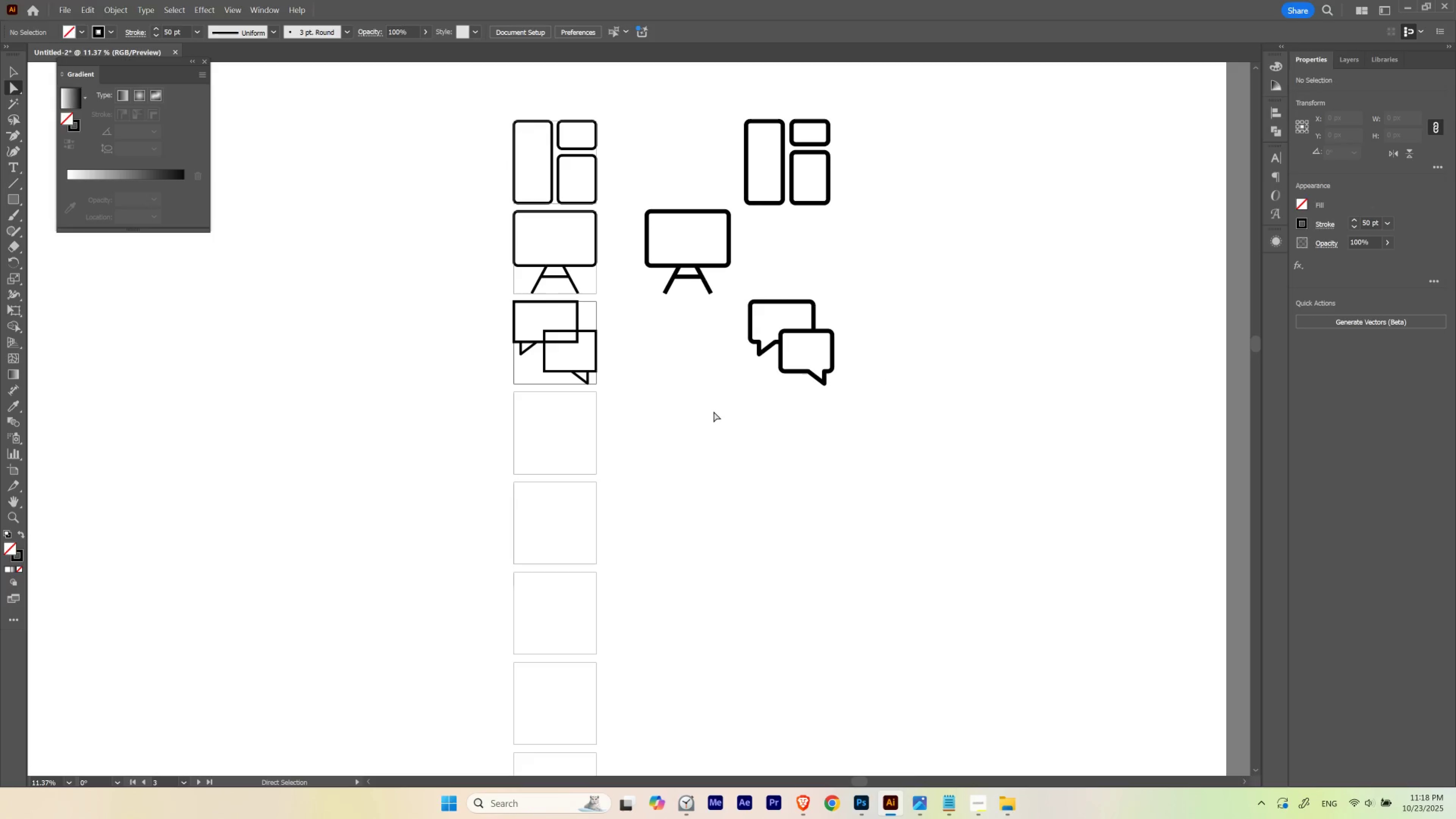 
hold_key(key=Space, duration=0.41)
 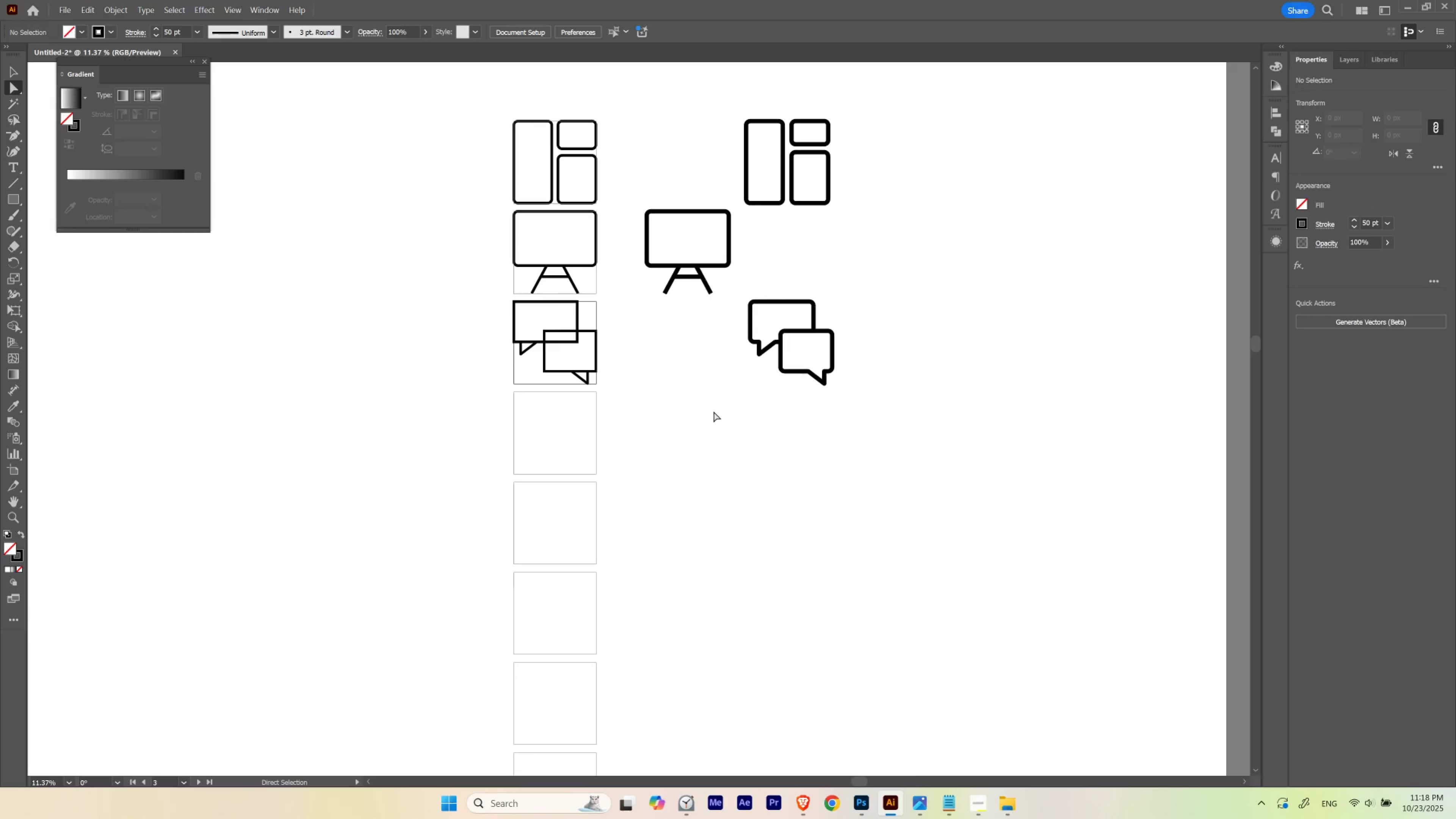 
left_click([713, 411])
 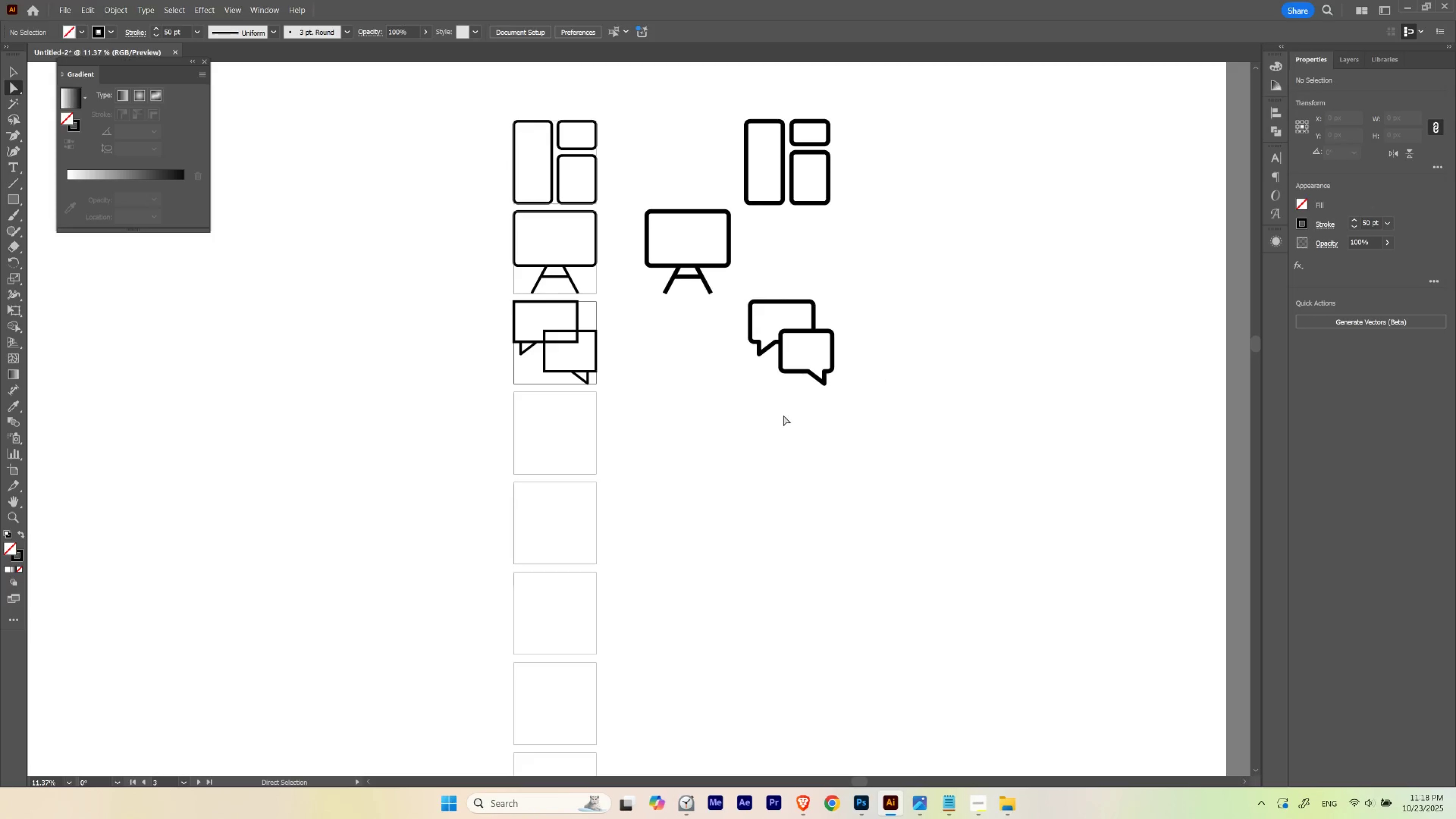 
wait(5.5)
 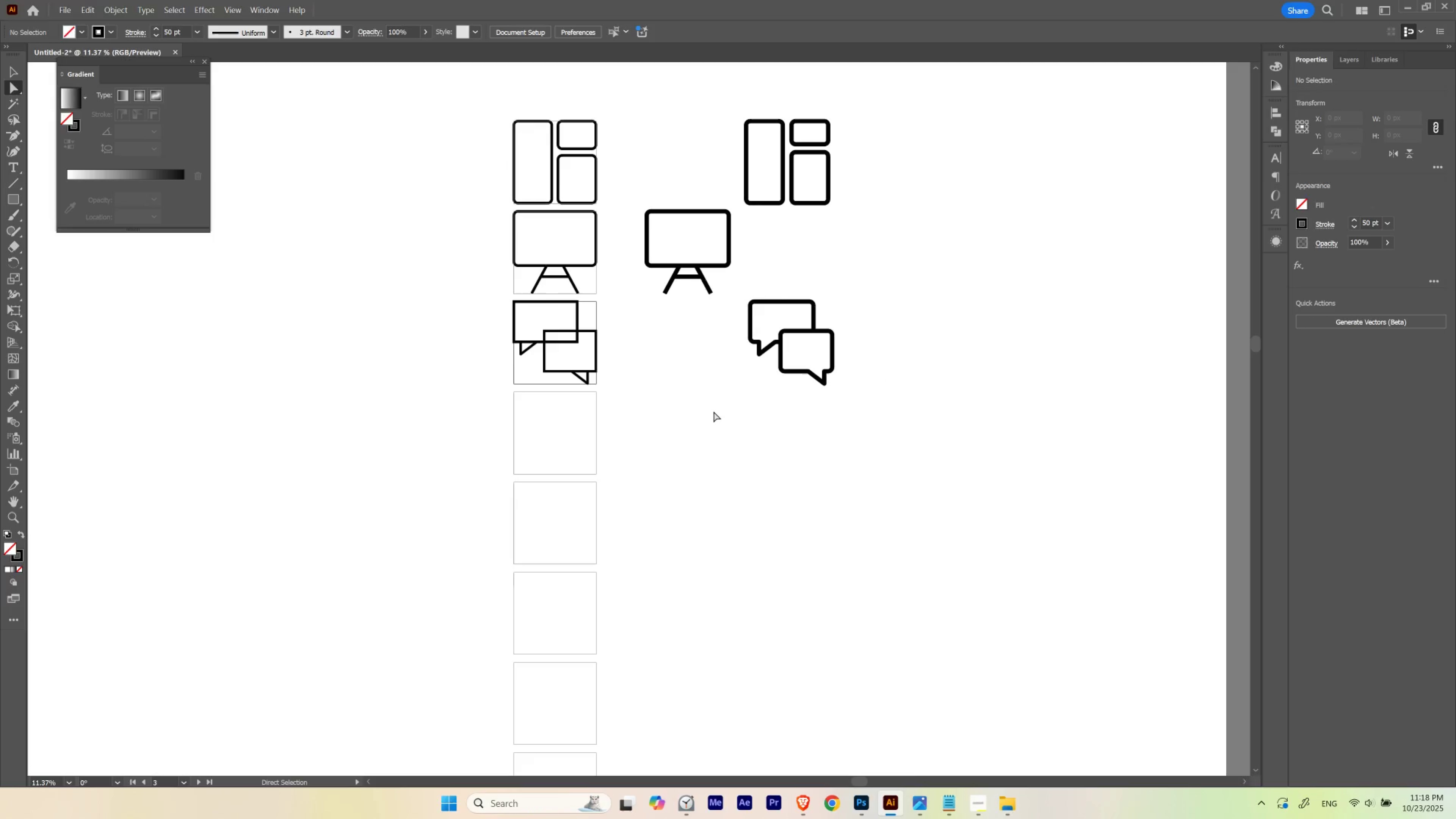 
left_click([865, 802])
 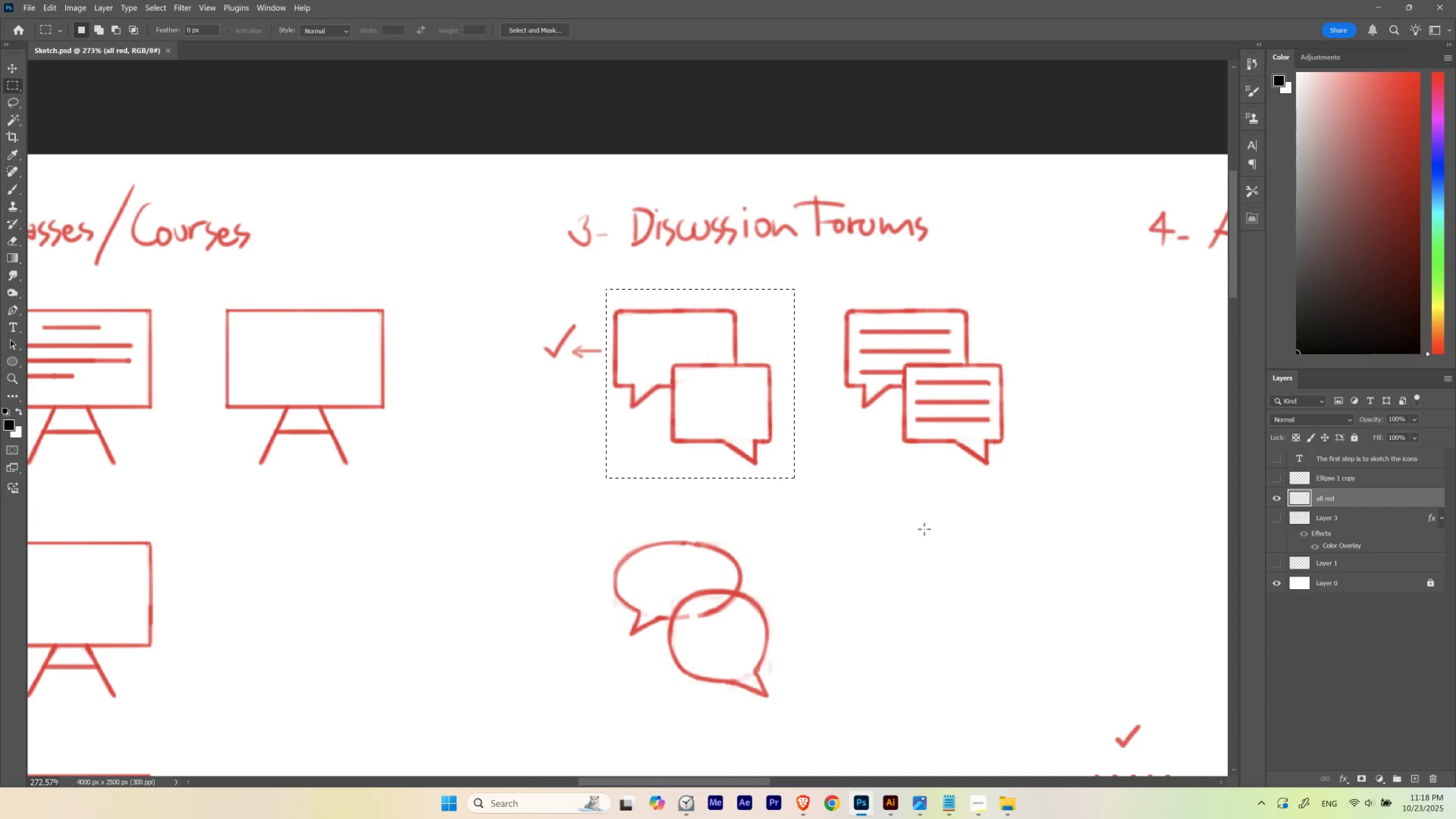 
key(Control+D)
 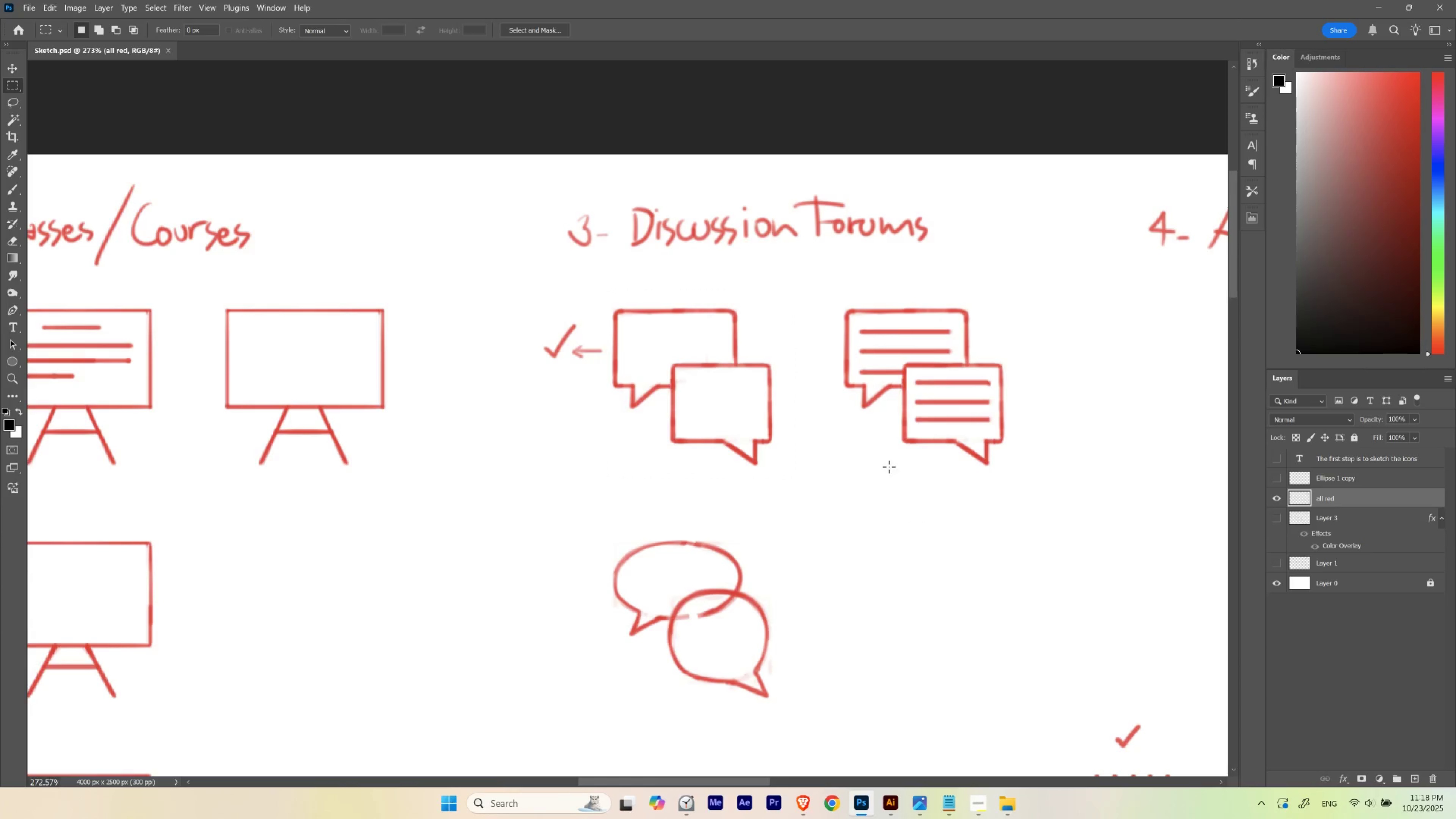 
hold_key(key=Space, duration=1.53)
 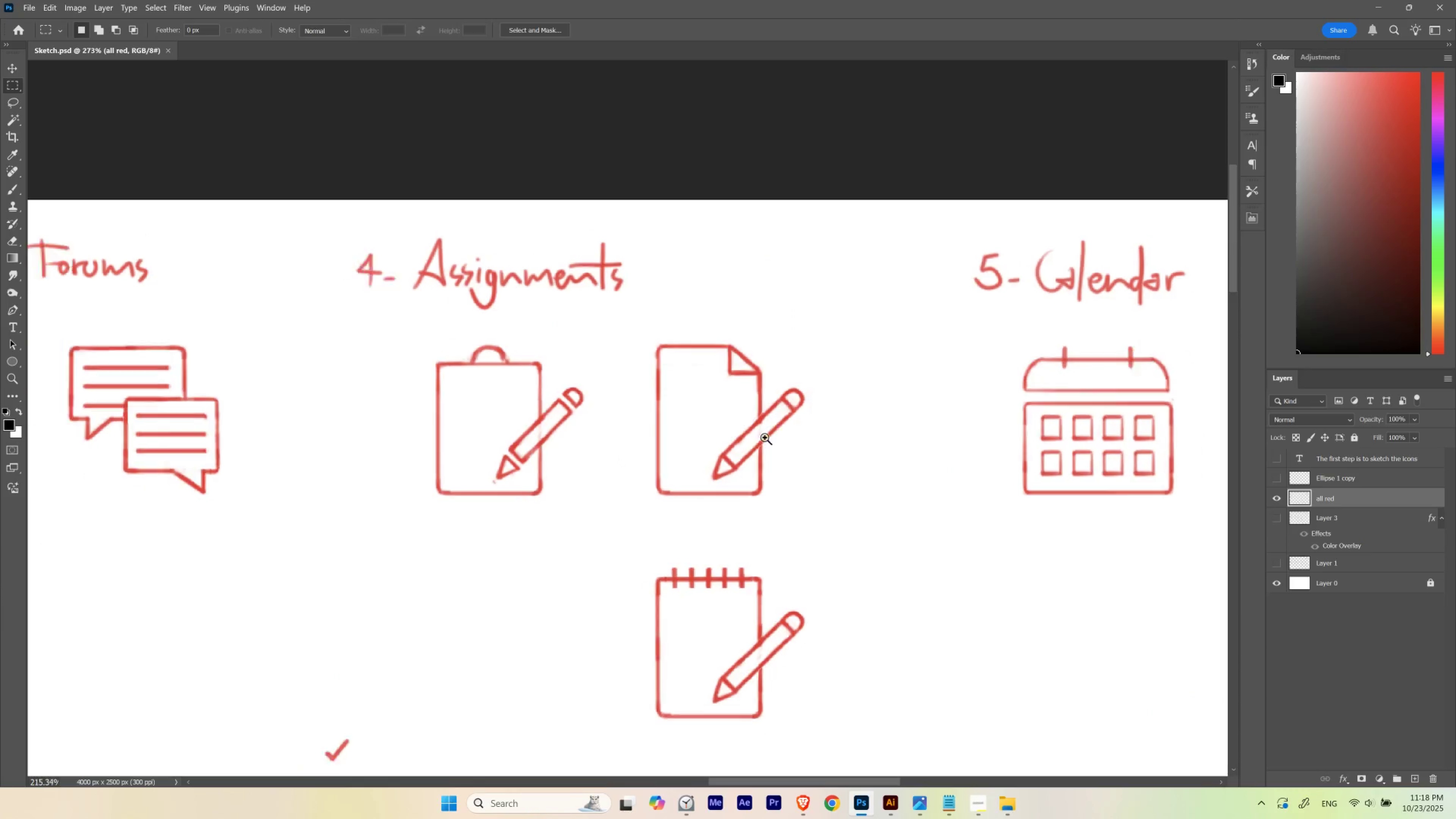 
left_click_drag(start_coordinate=[870, 412], to_coordinate=[538, 447])
 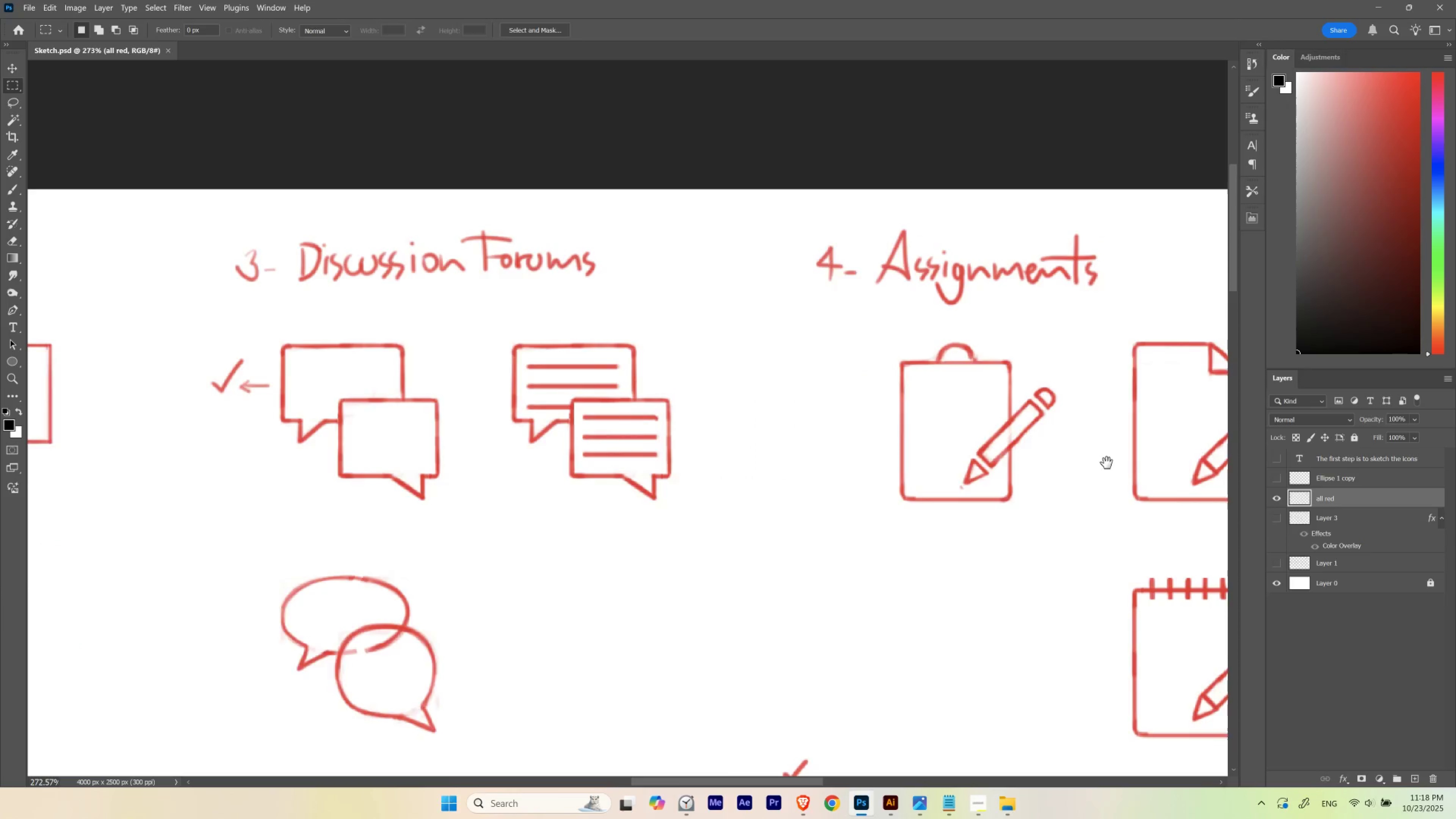 
left_click_drag(start_coordinate=[1106, 463], to_coordinate=[622, 460])
 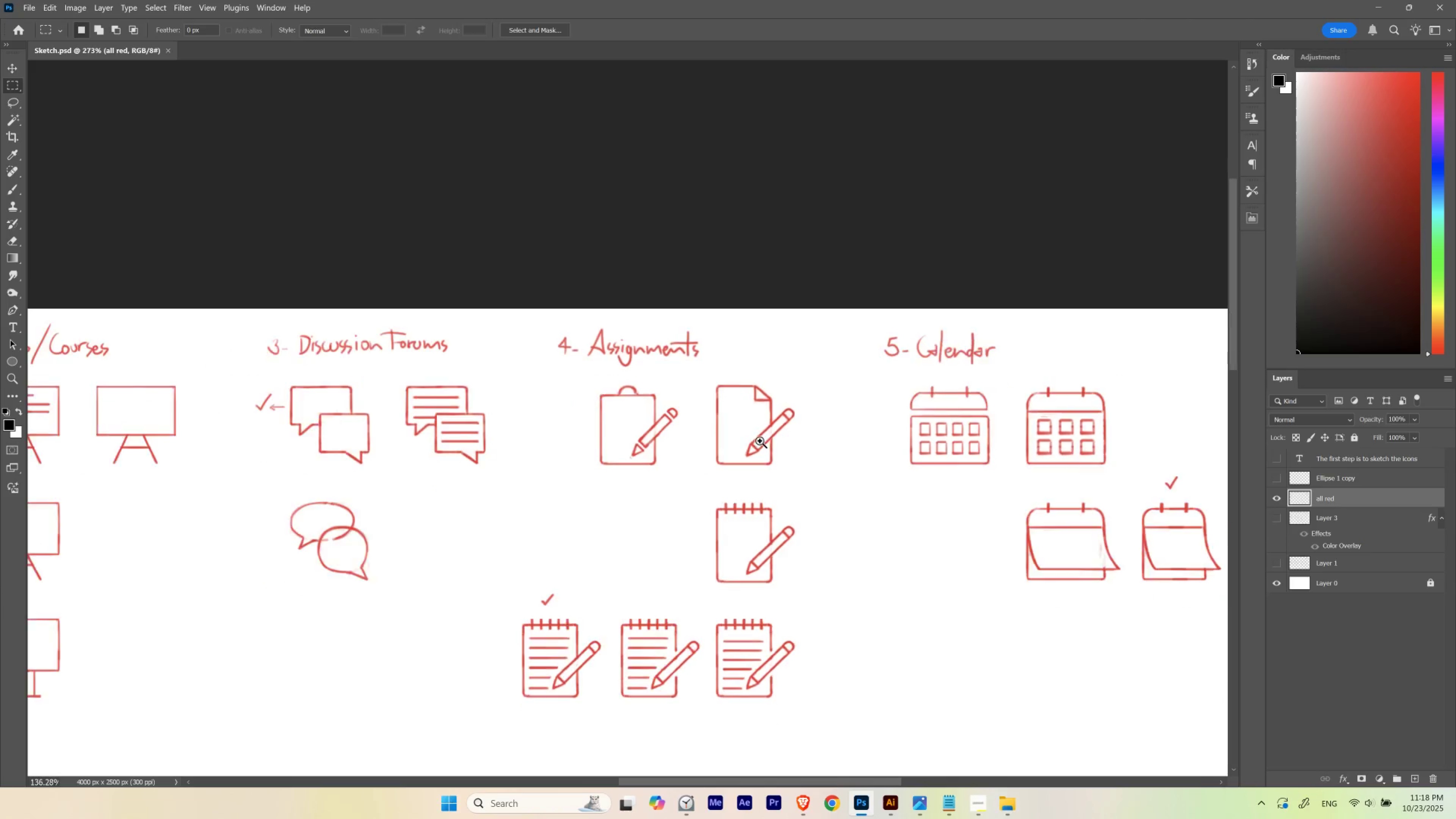 
hold_key(key=Space, duration=3.99)
 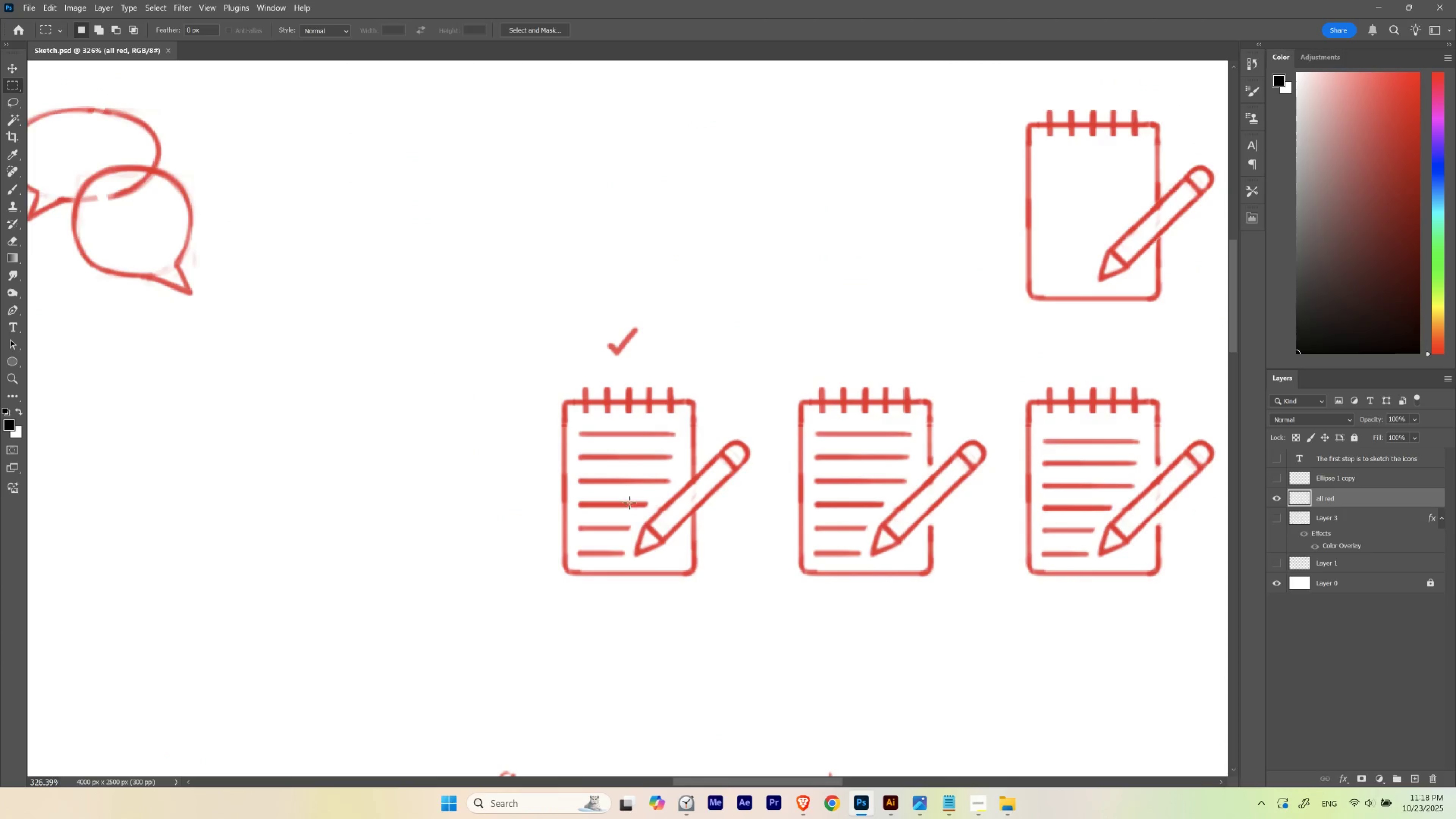 
hold_key(key=ControlLeft, duration=0.48)
left_click_drag(start_coordinate=[784, 431], to_coordinate=[760, 440])
 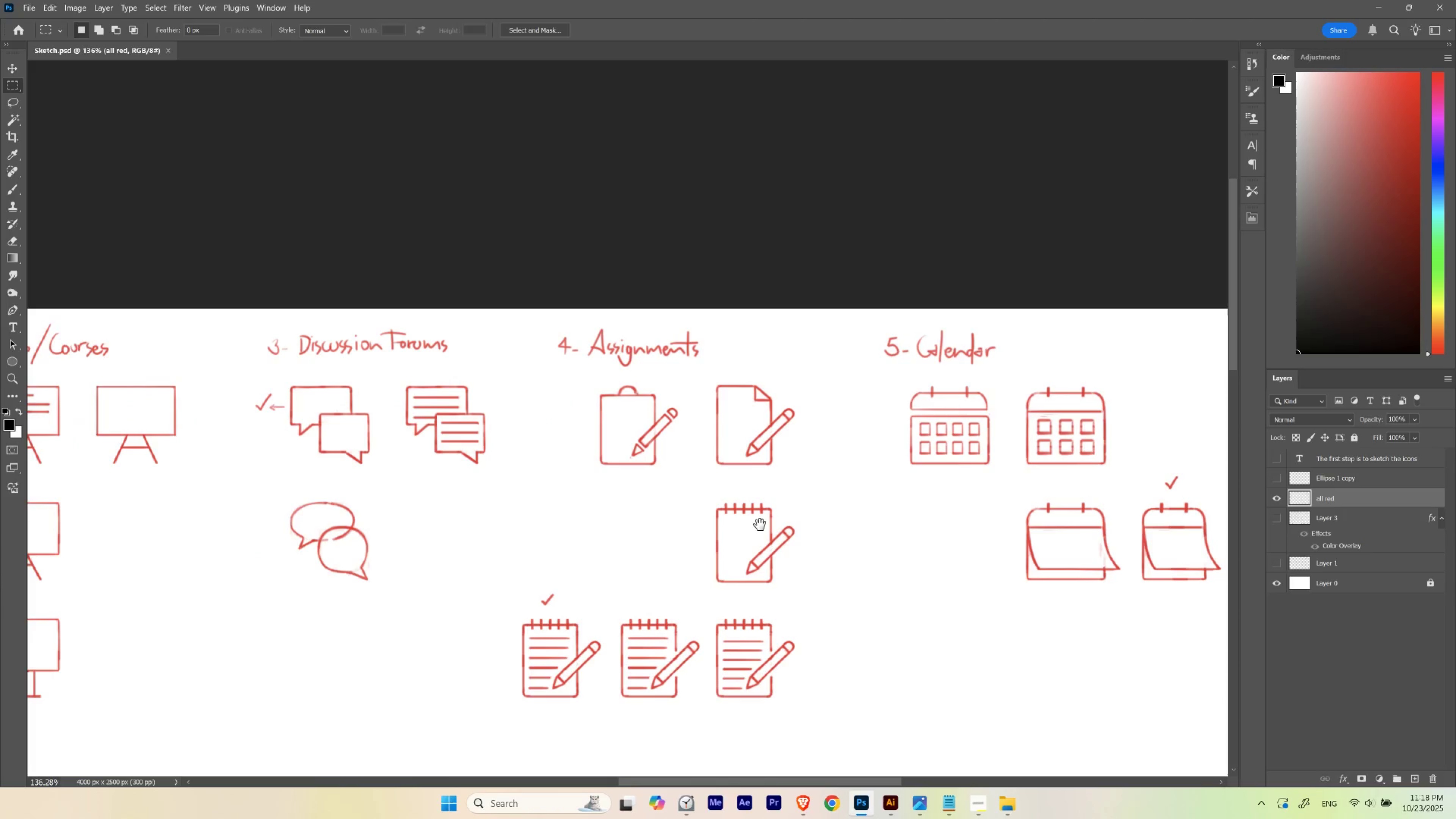 
left_click_drag(start_coordinate=[760, 525], to_coordinate=[772, 412])
 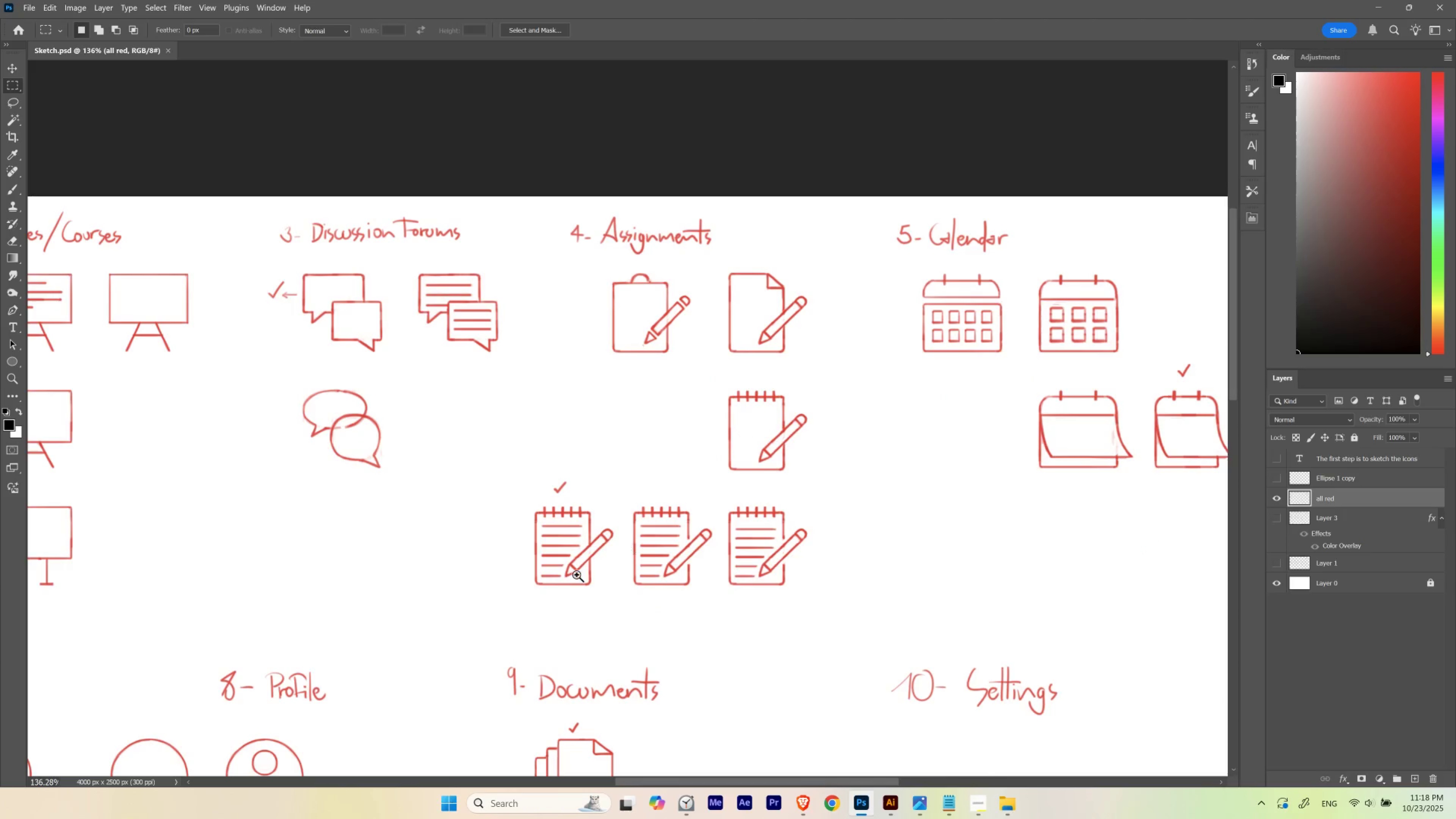 
hold_key(key=ControlLeft, duration=0.81)
left_click_drag(start_coordinate=[555, 550], to_coordinate=[607, 565])
 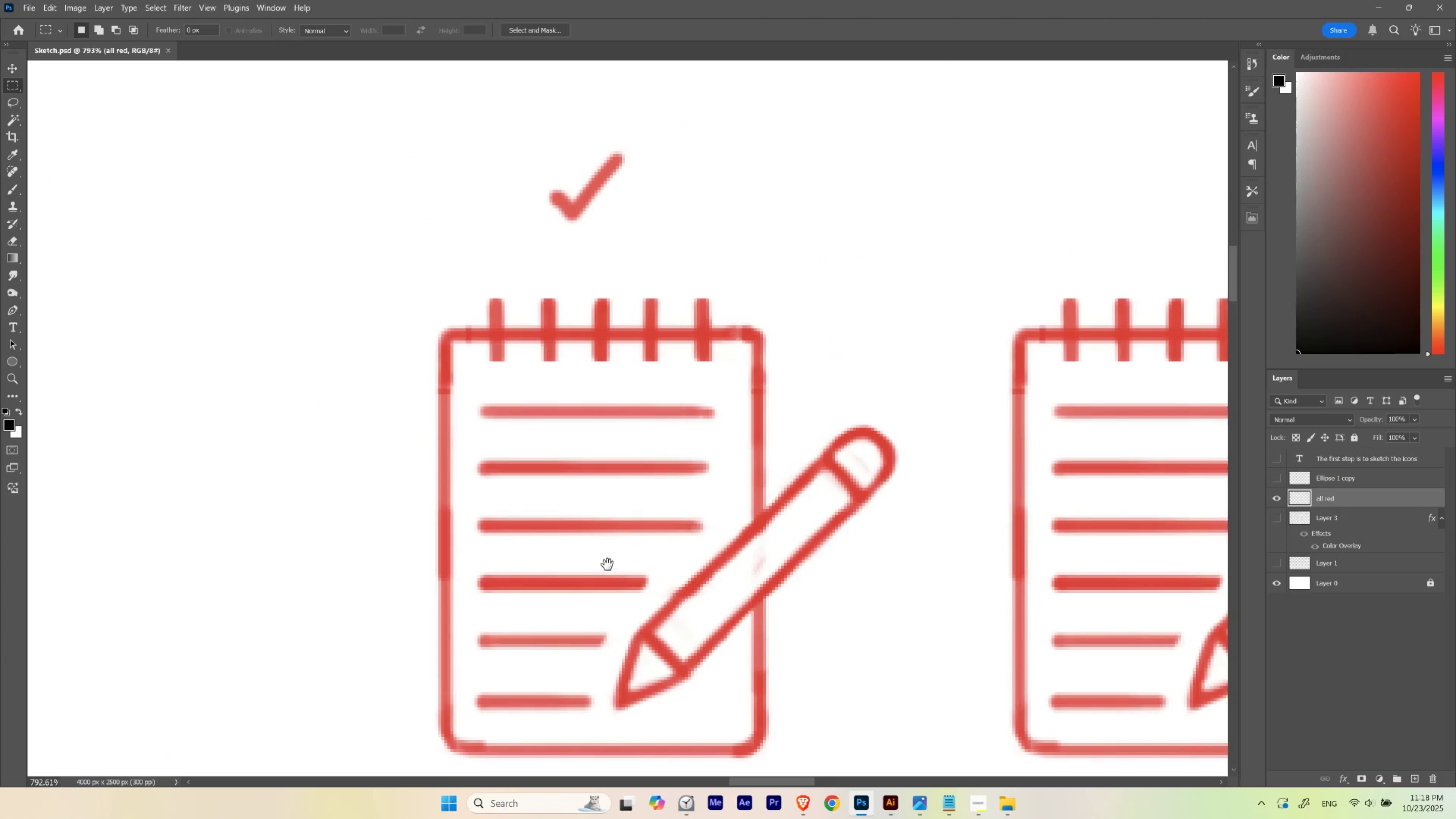 
left_click_drag(start_coordinate=[608, 567], to_coordinate=[605, 523])
 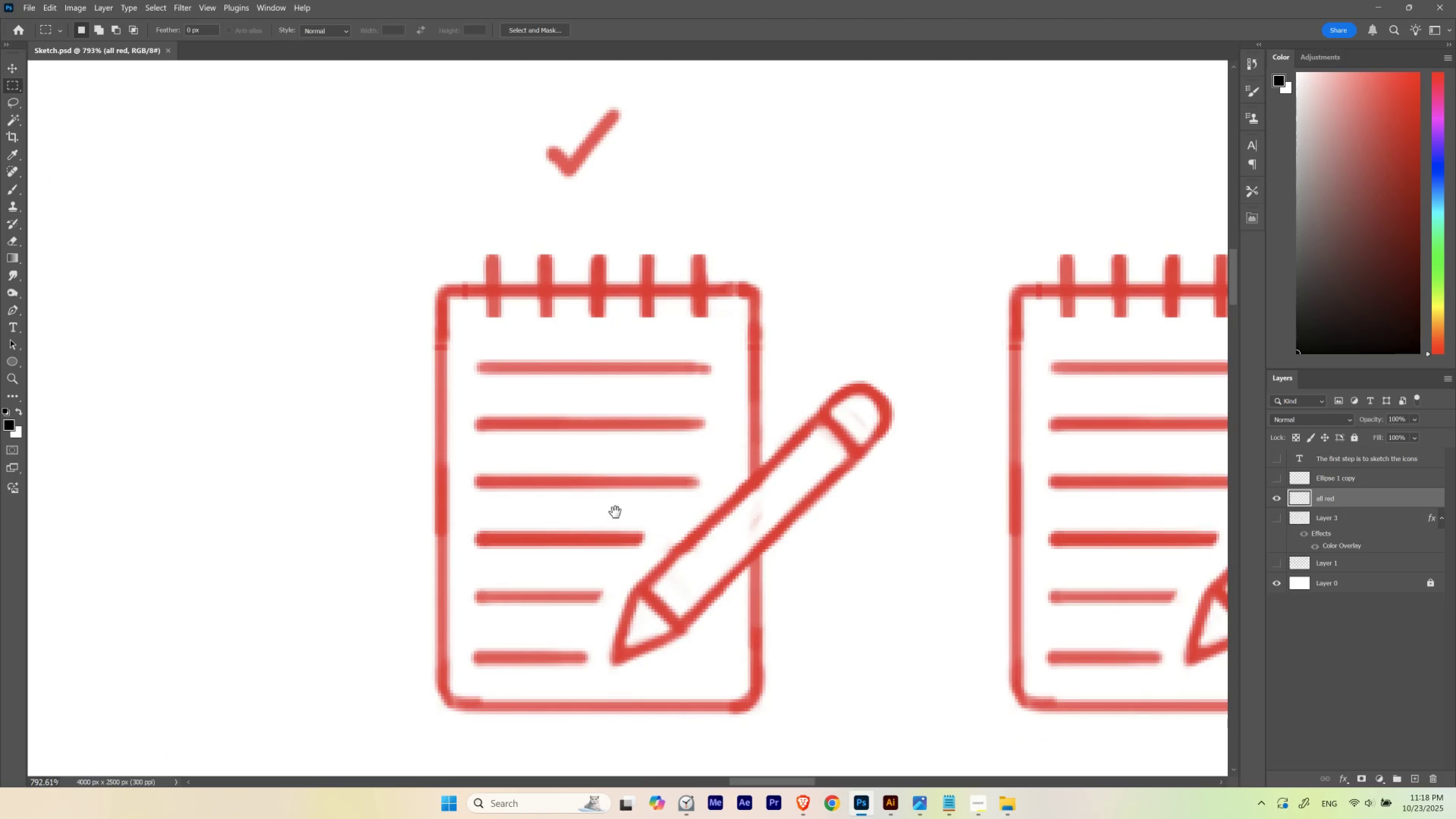 
hold_key(key=ControlLeft, duration=0.49)
left_click_drag(start_coordinate=[650, 480], to_coordinate=[622, 504])
 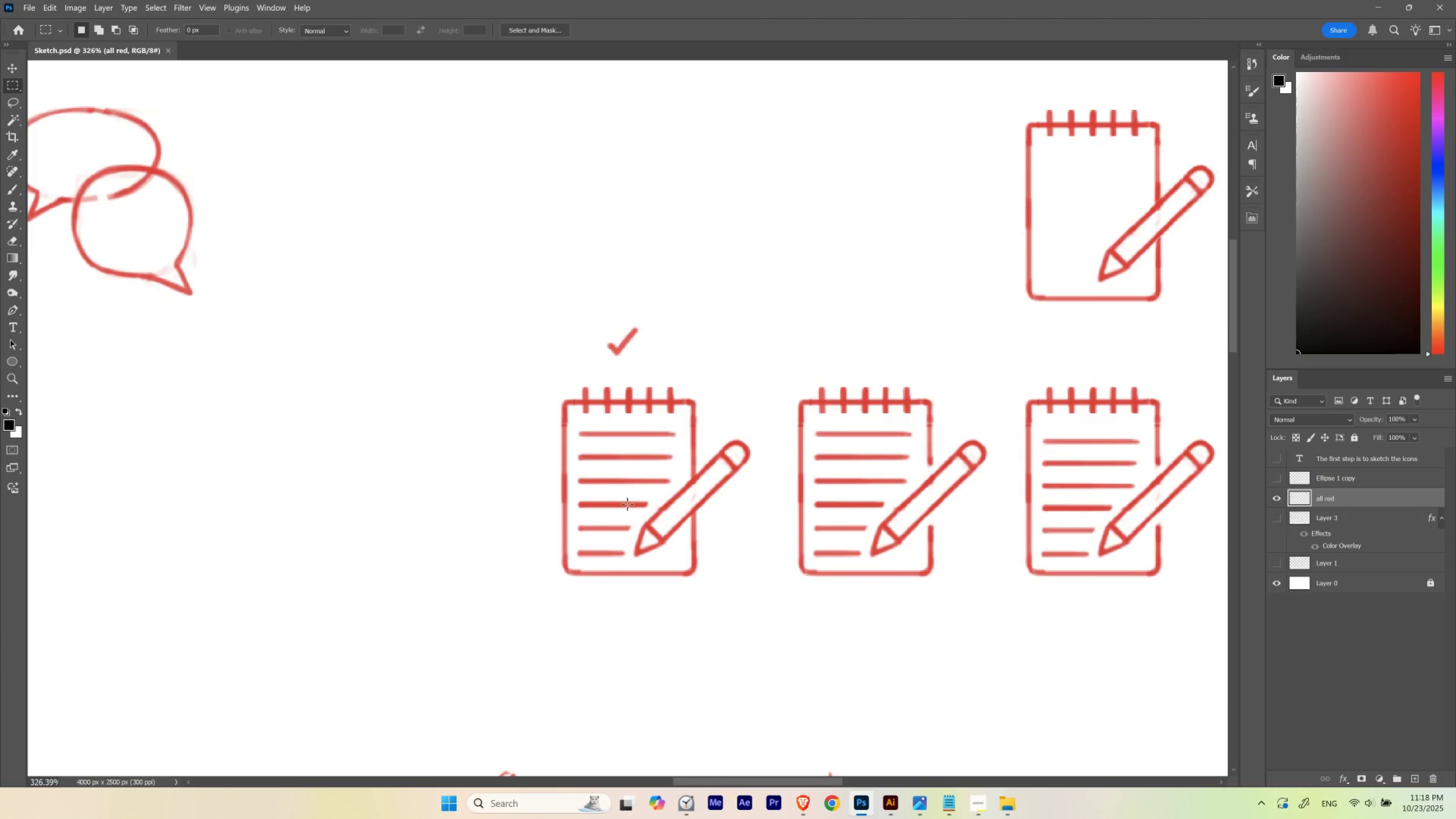 
key(M)
 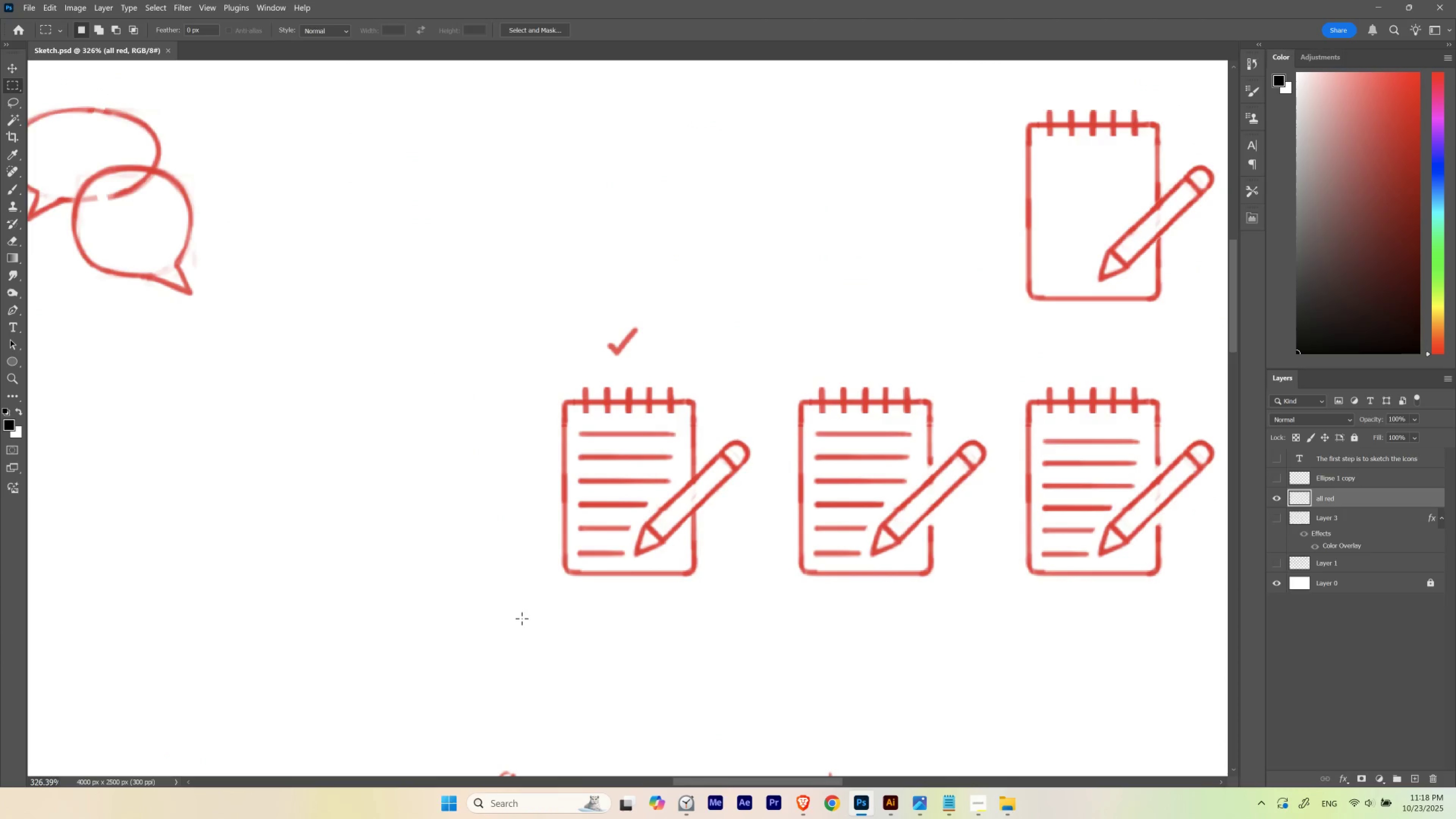 
left_click_drag(start_coordinate=[521, 618], to_coordinate=[761, 290])
 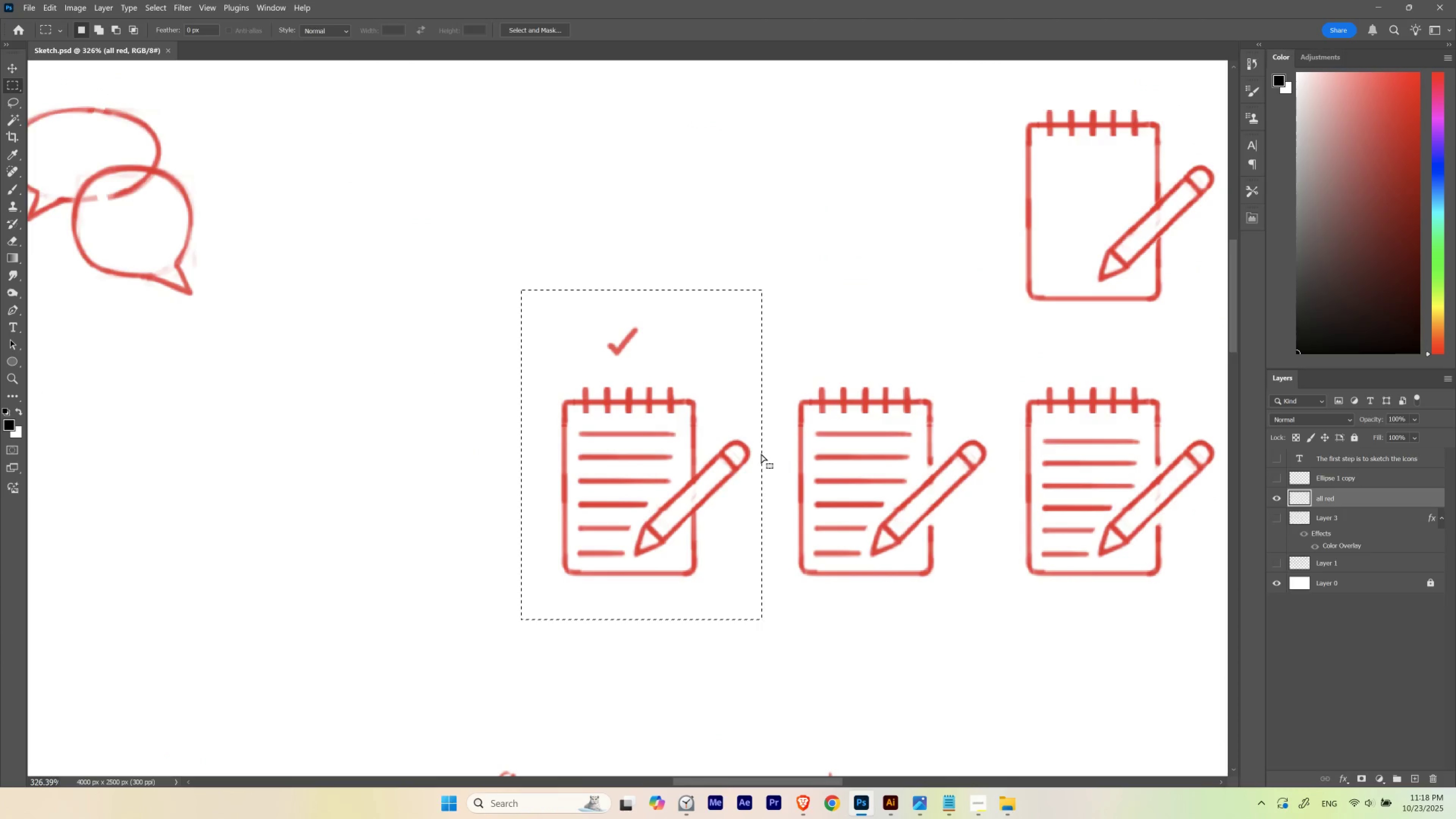 
key(Control+C)
 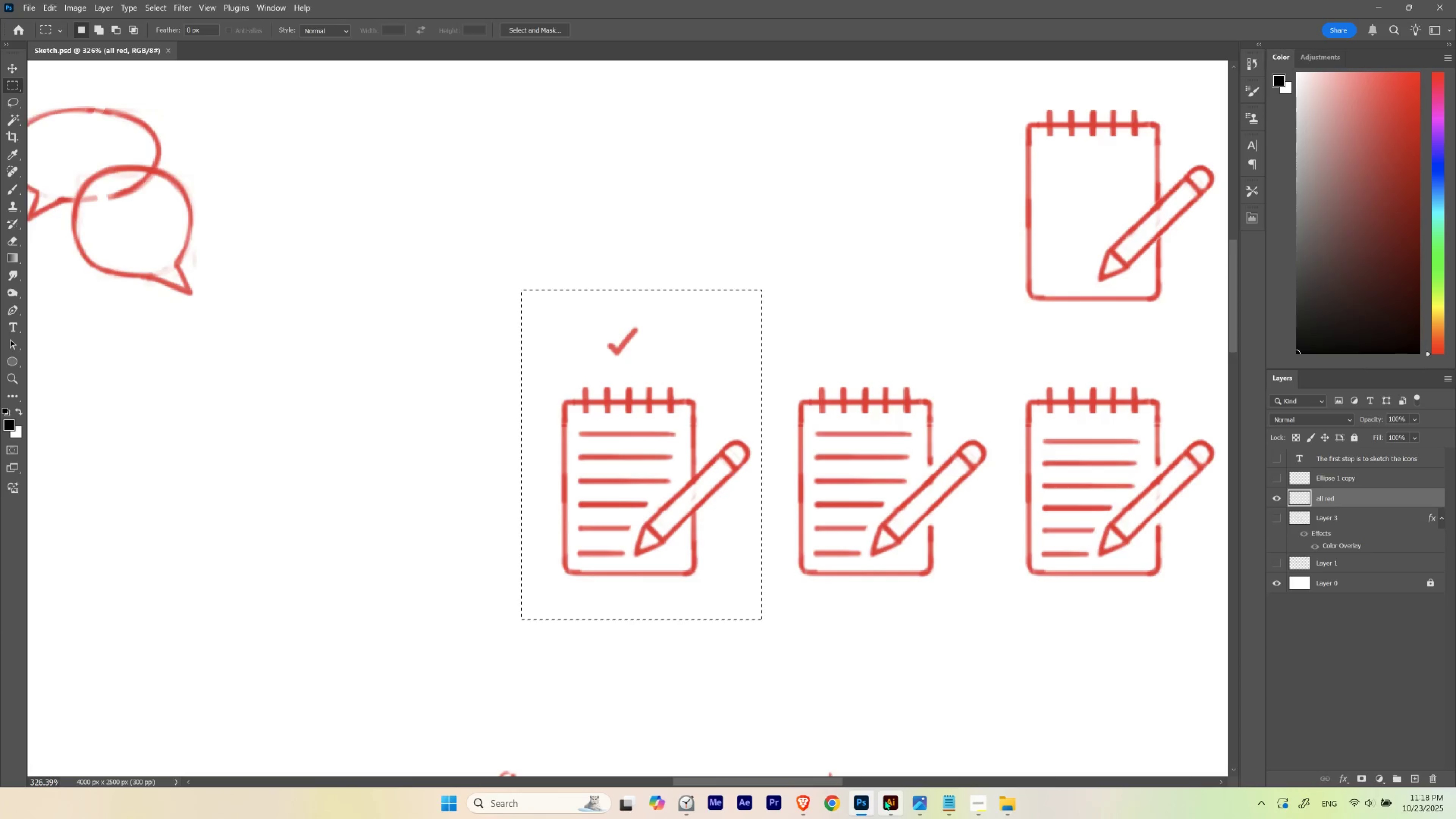 
left_click([885, 800])
 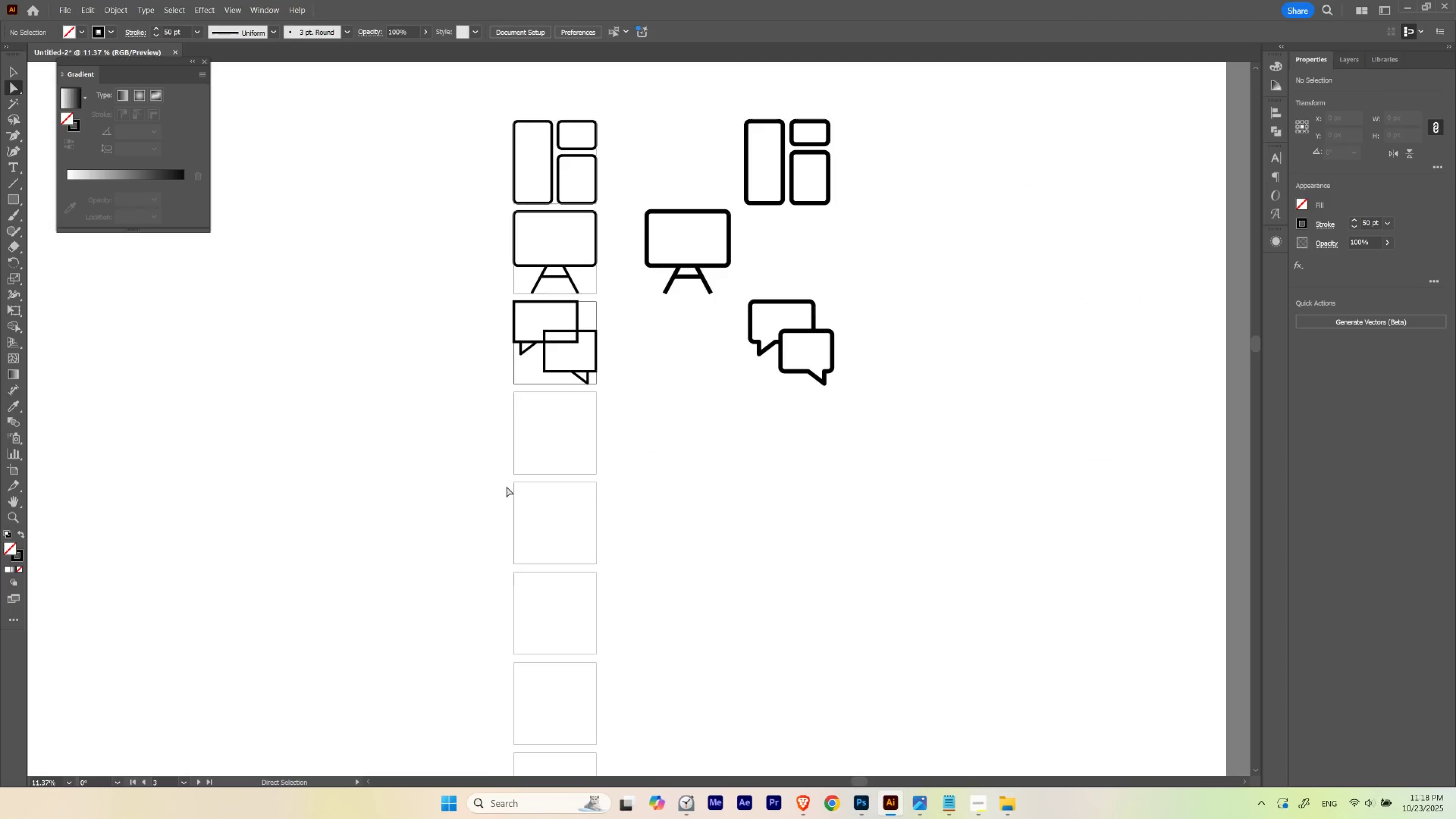 
hold_key(key=Space, duration=0.95)
 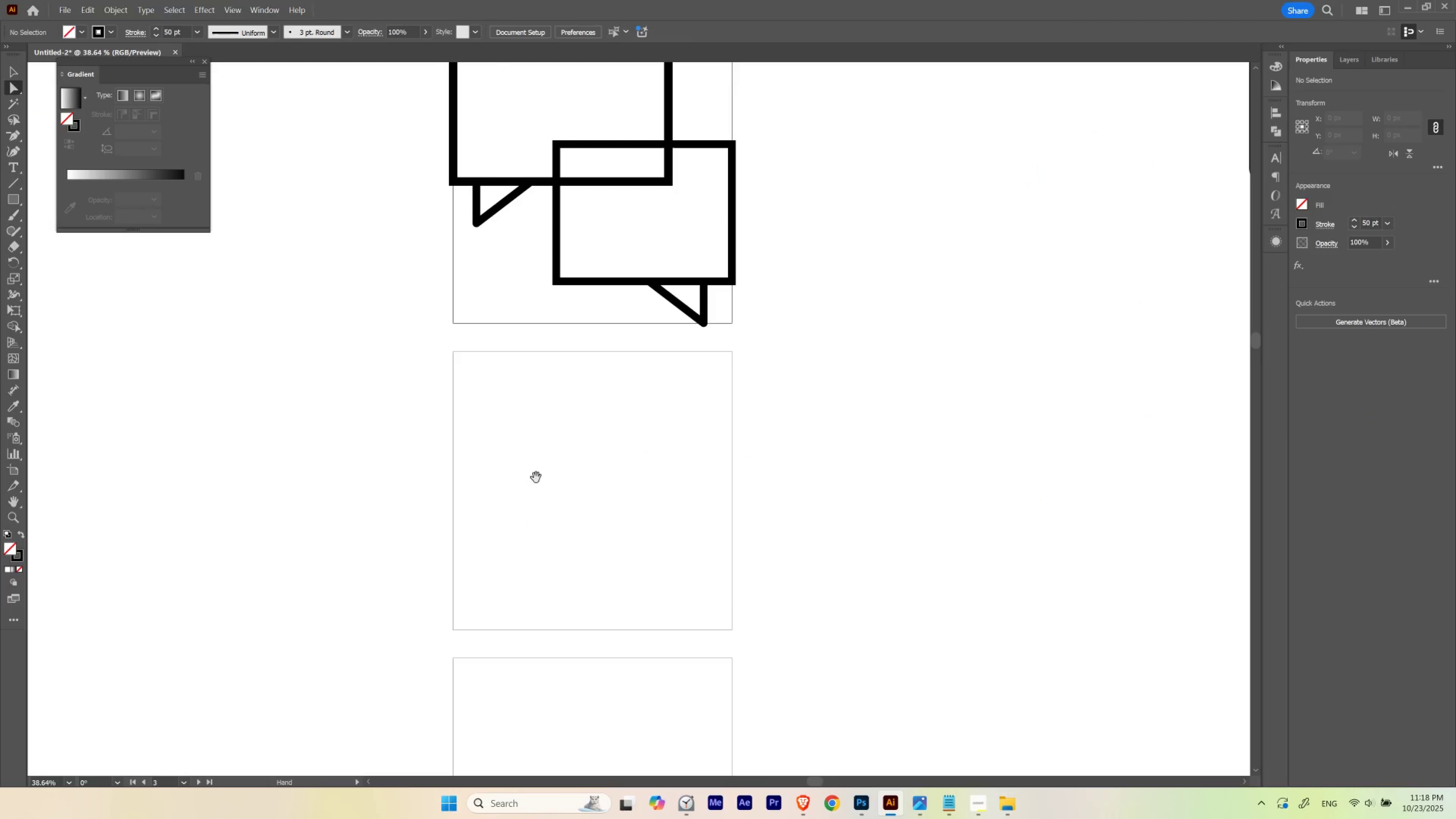 
hold_key(key=ControlLeft, duration=0.87)
left_click_drag(start_coordinate=[539, 409], to_coordinate=[673, 449])
 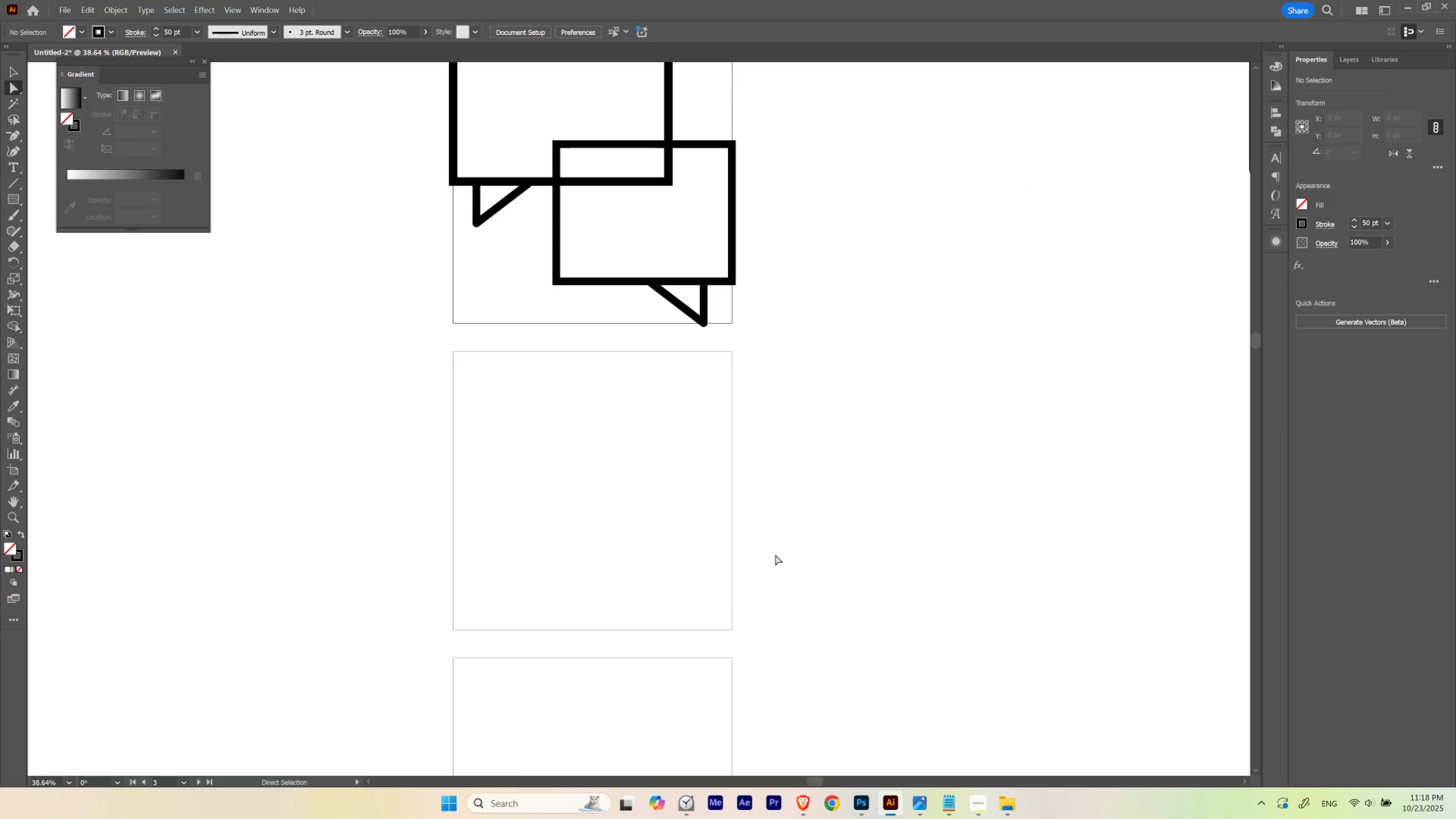 
hold_key(key=Space, duration=1.32)
 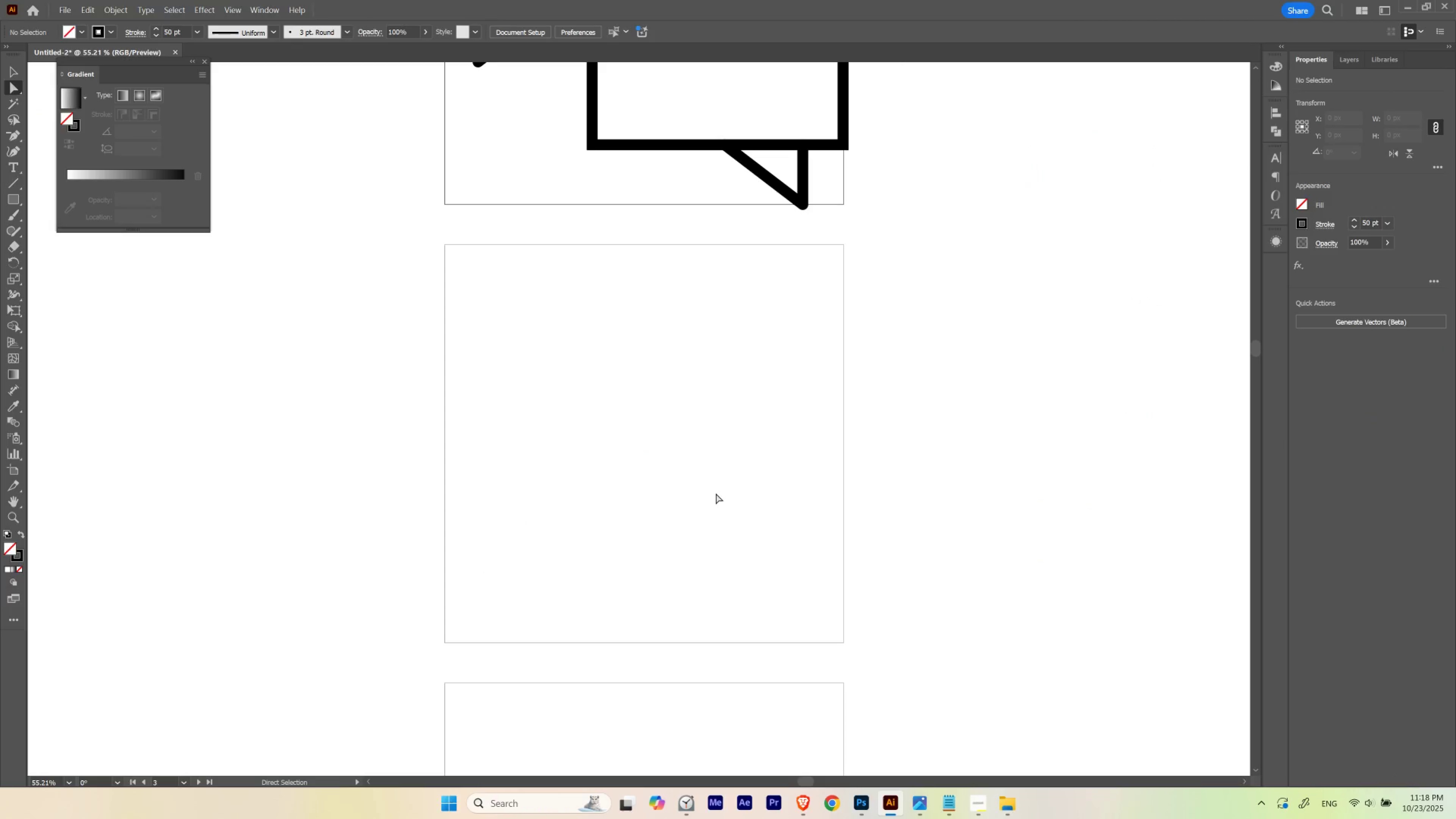 
left_click_drag(start_coordinate=[541, 469], to_coordinate=[573, 412])
 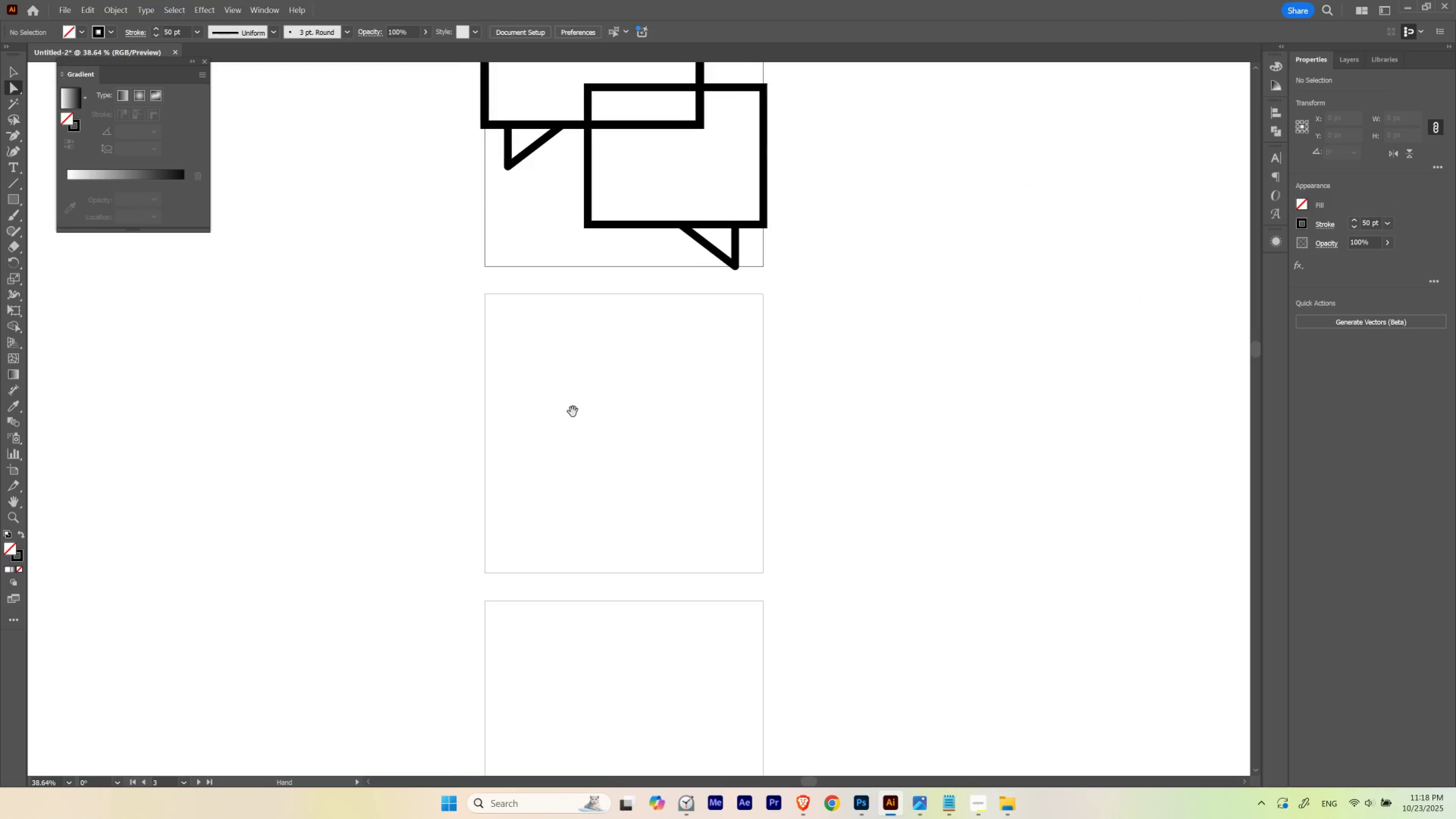 
hold_key(key=ControlLeft, duration=0.64)
left_click_drag(start_coordinate=[577, 410], to_coordinate=[616, 437])
 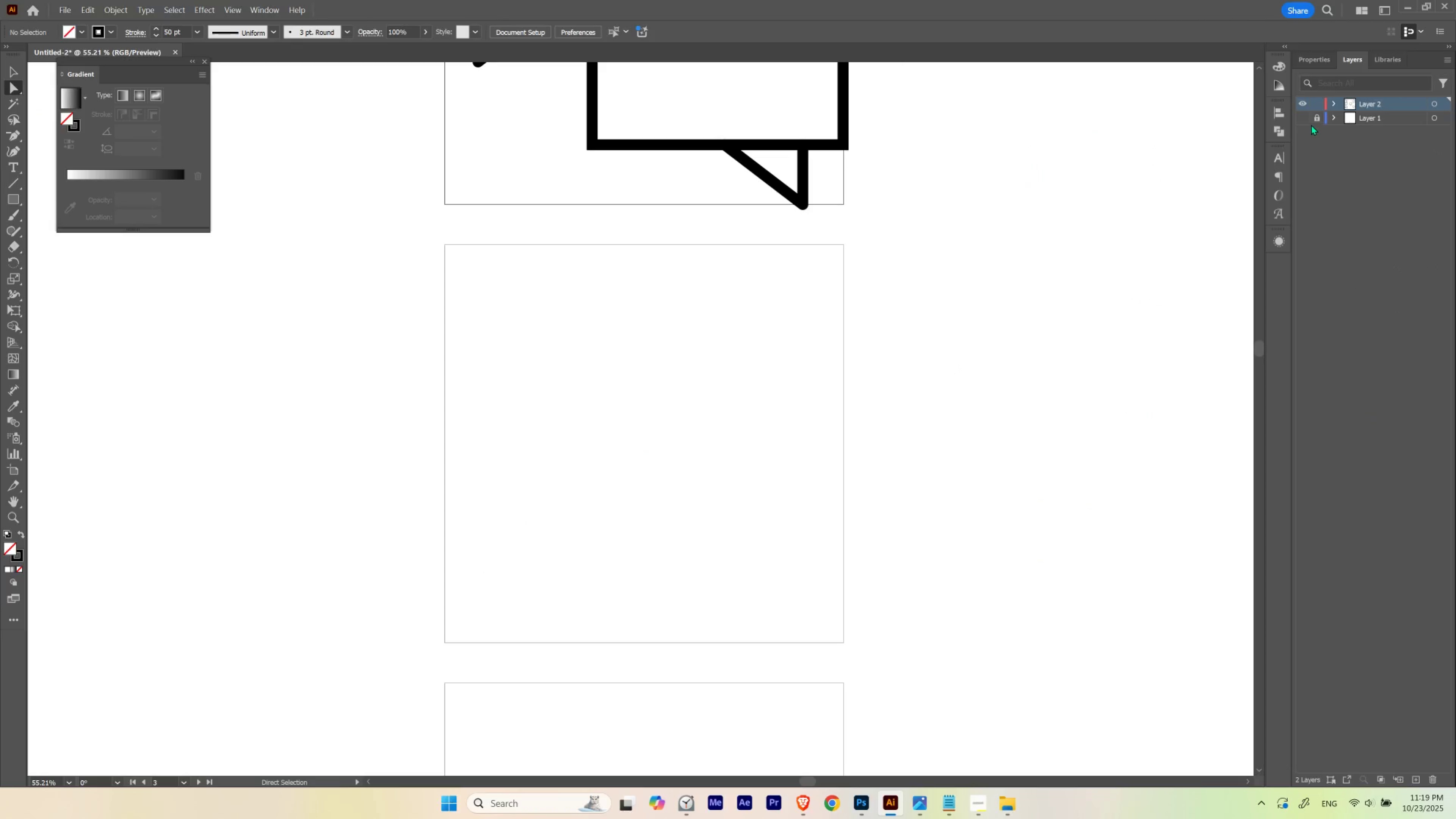 
left_click([1302, 121])
 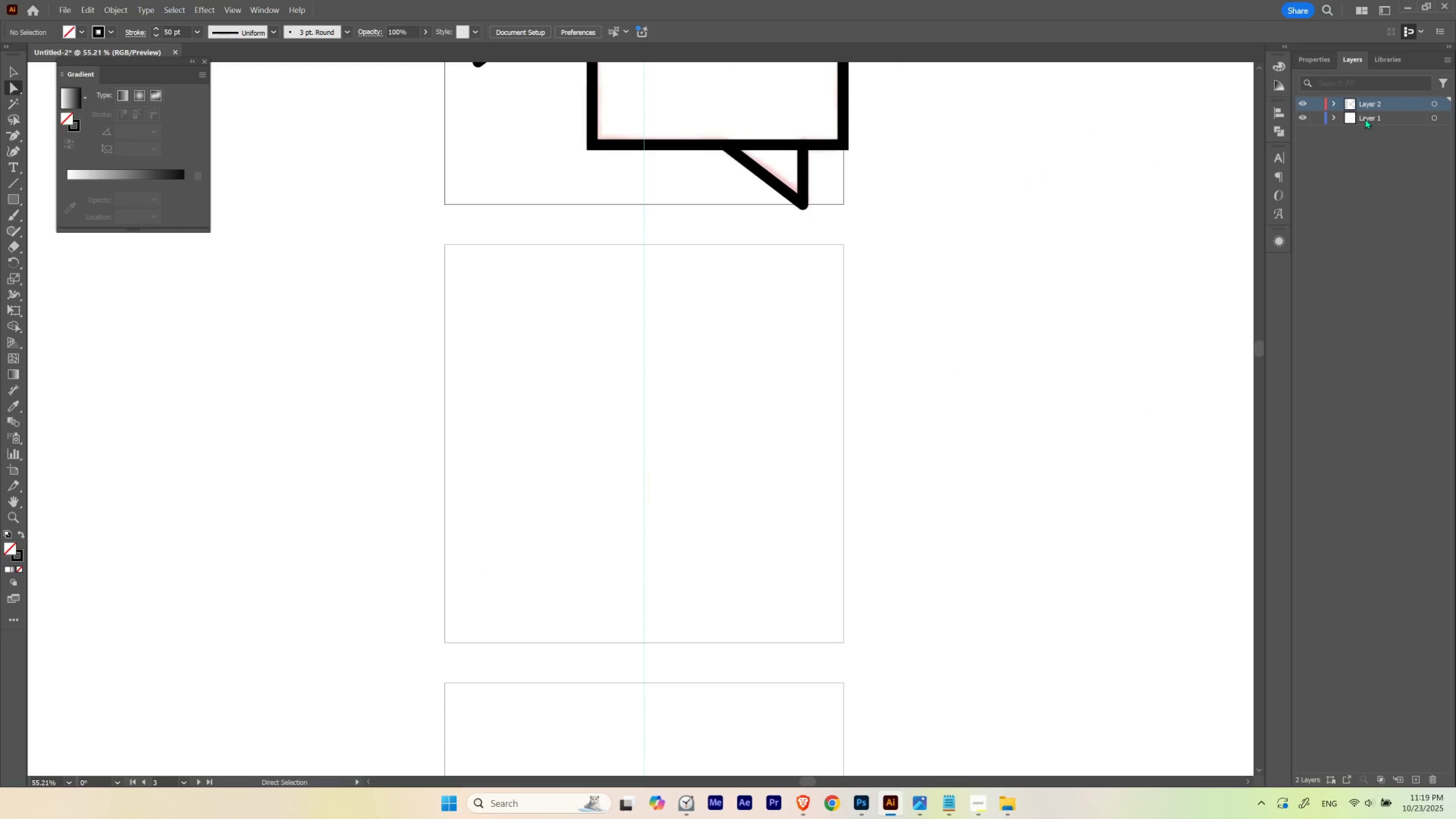 
left_click([1365, 119])
 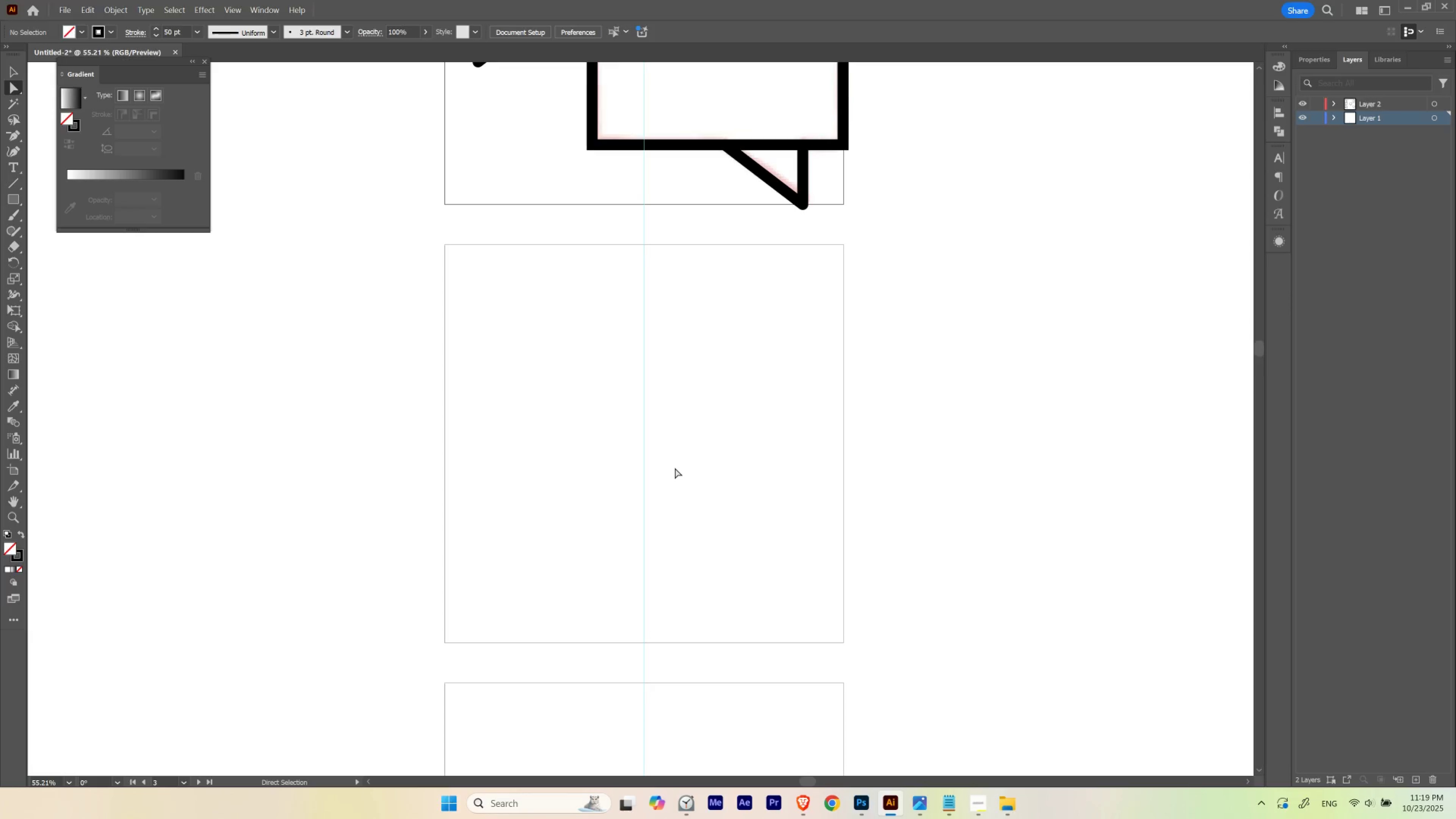 
left_click([675, 468])
 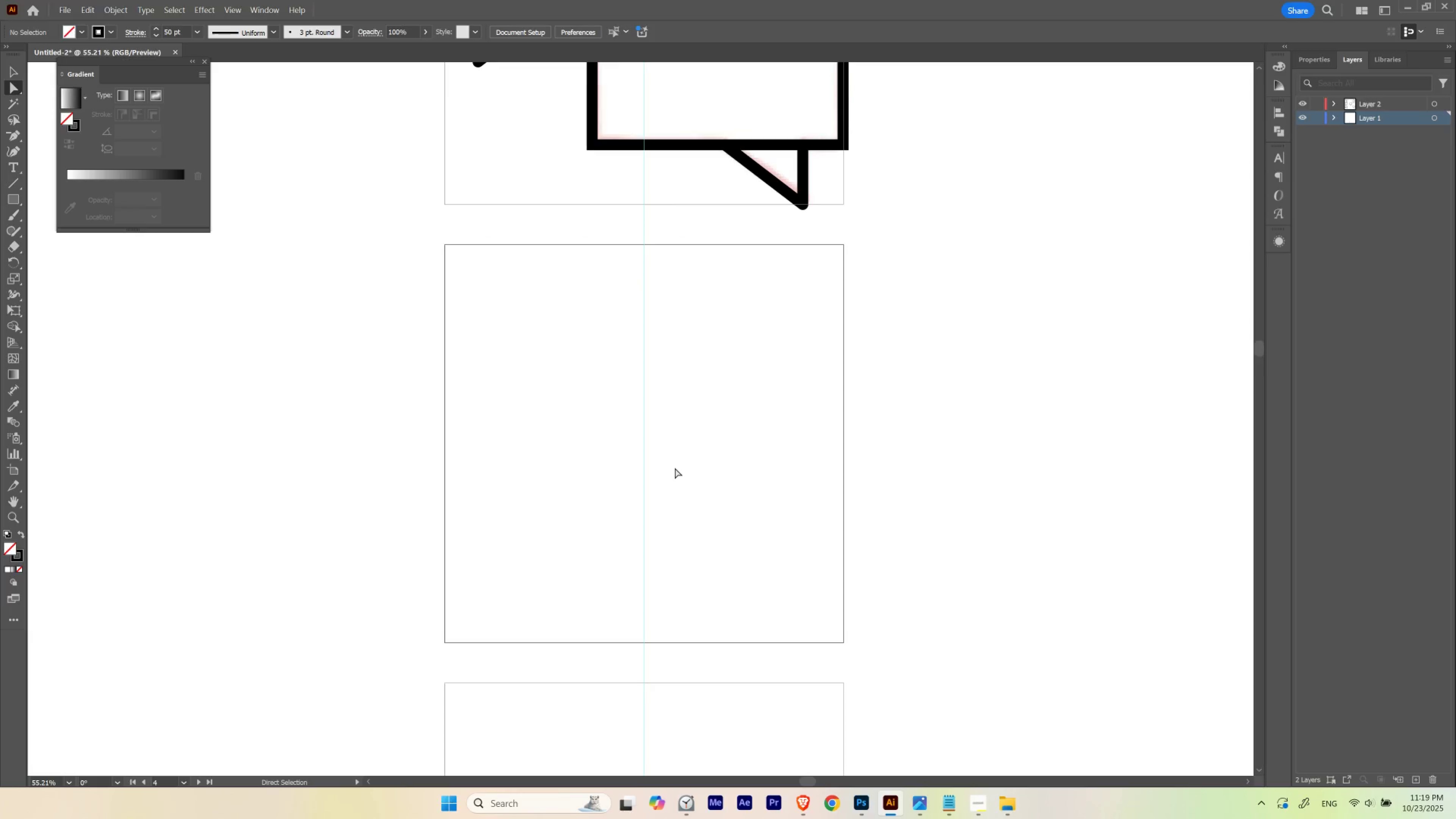 
key(Control+V)
 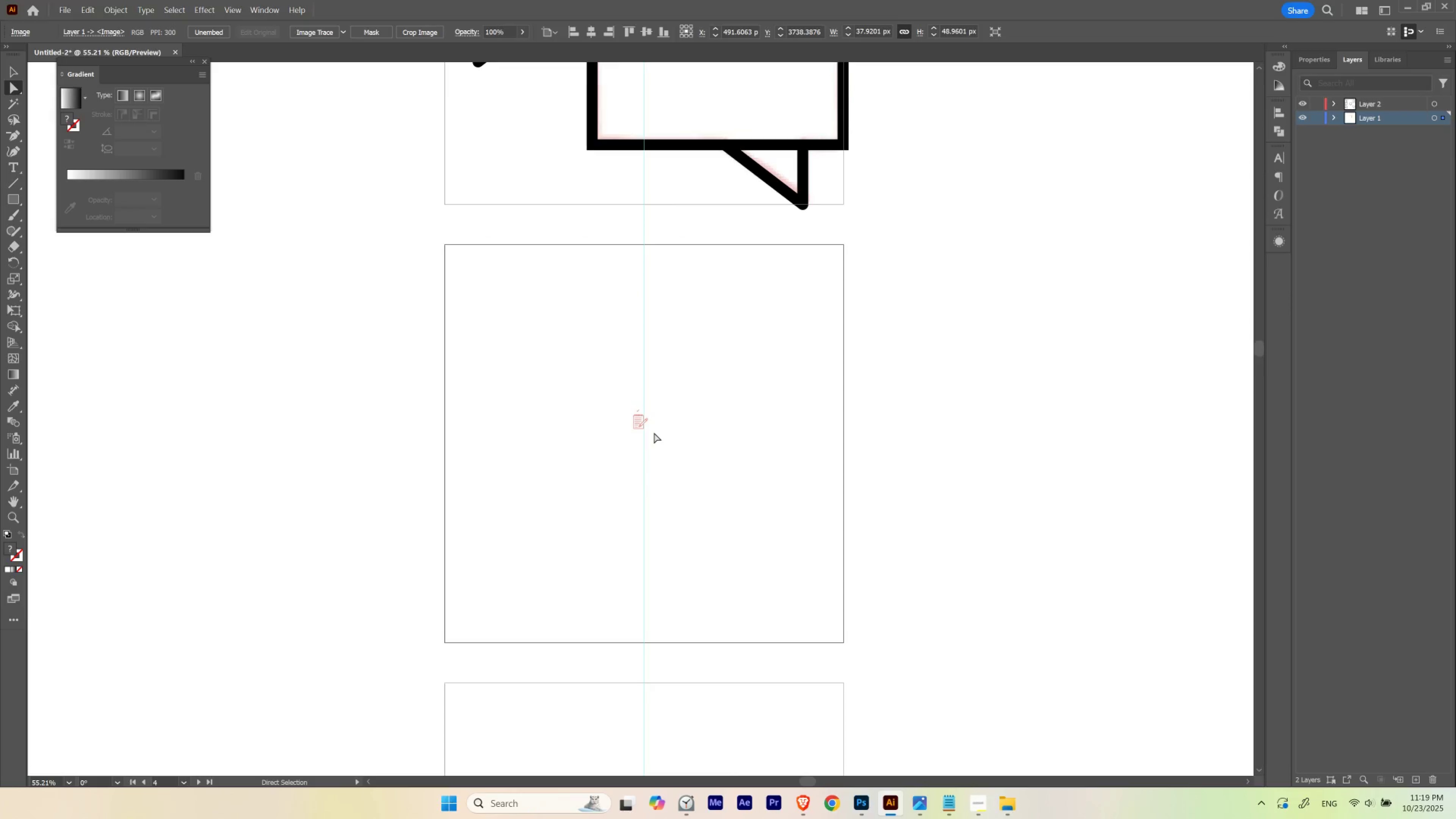 
key(Control+Shift+ShiftLeft)
 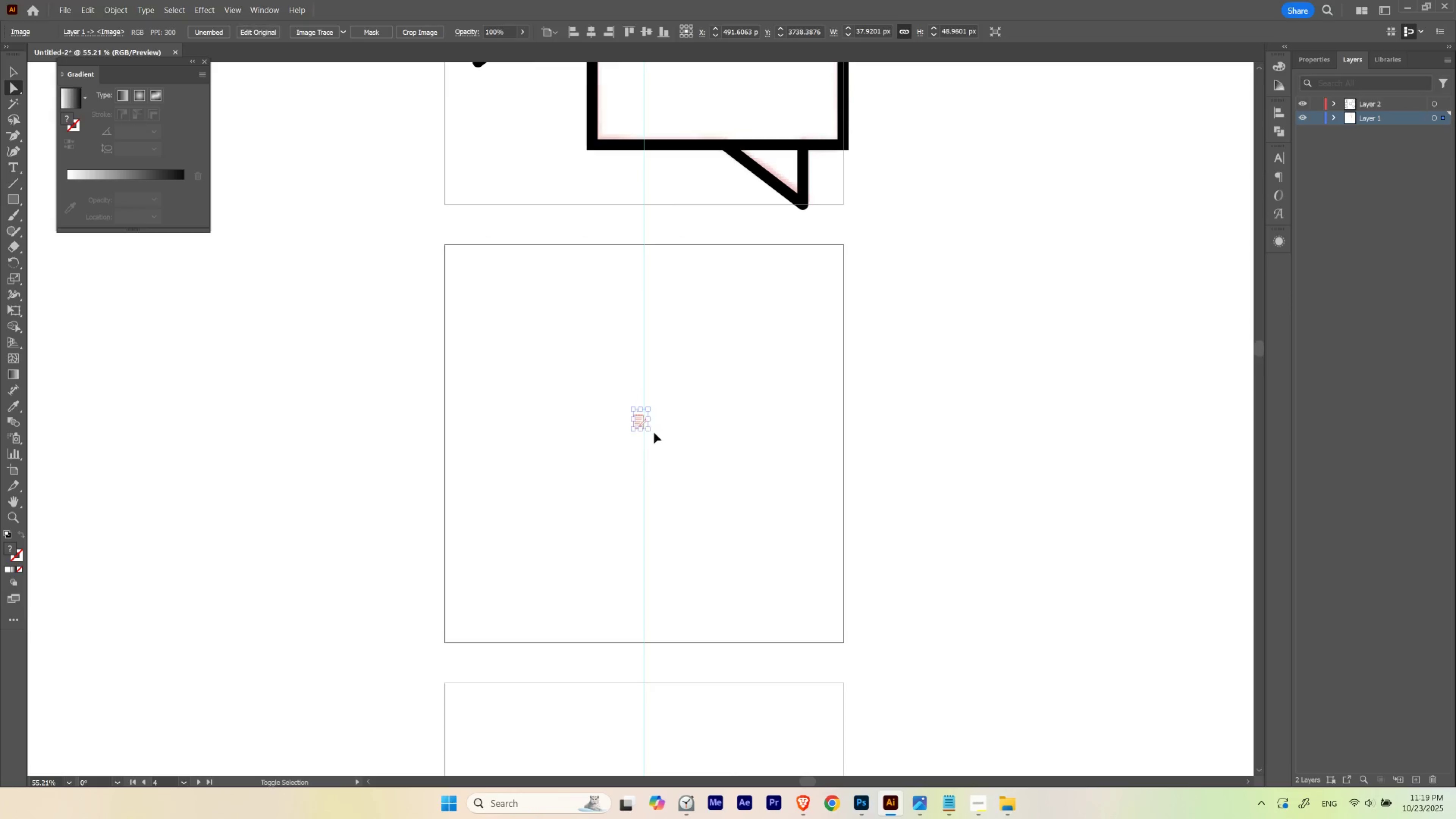 
key(Control+Shift+B)
 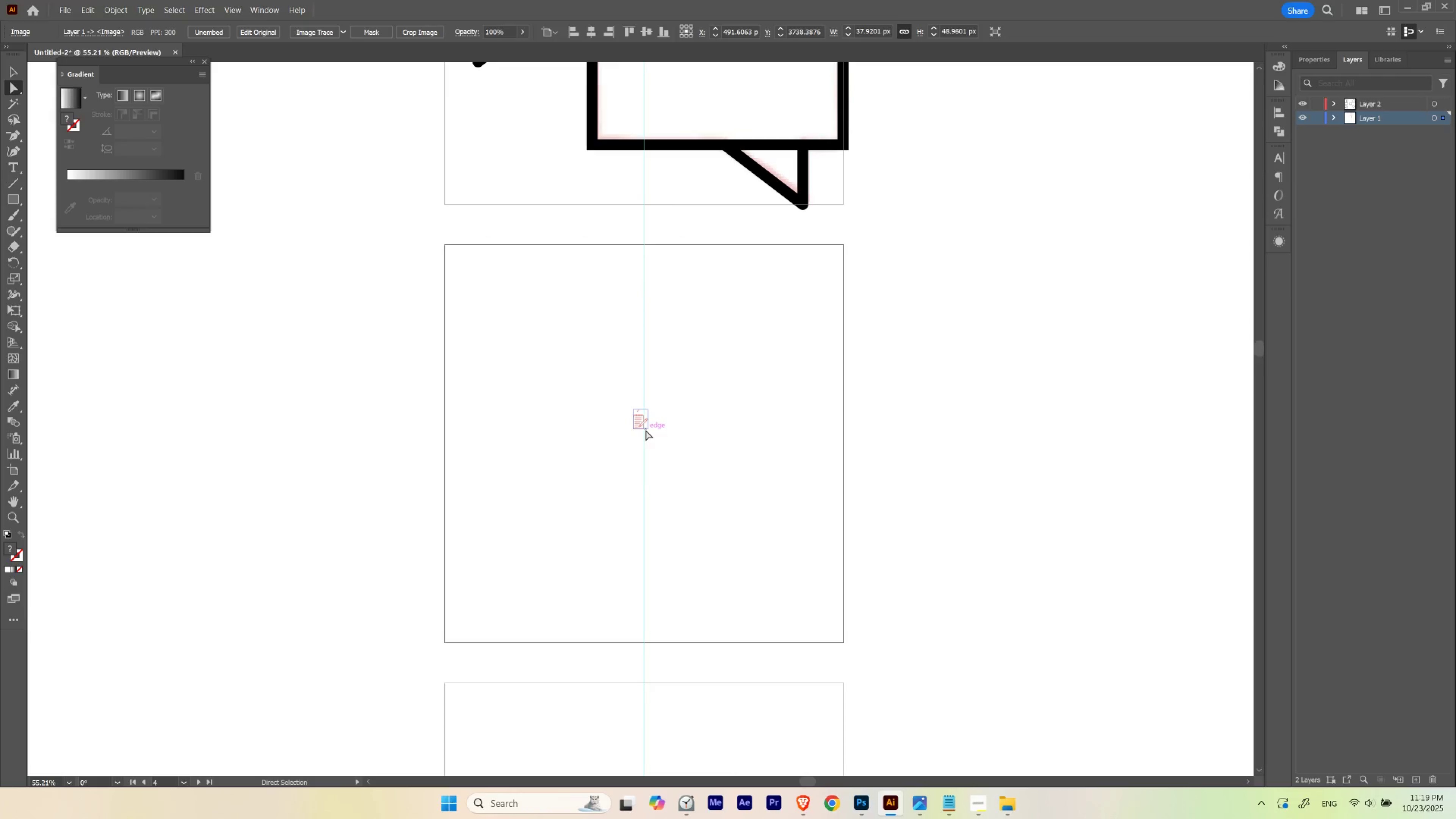 
key(Control+ControlLeft)
 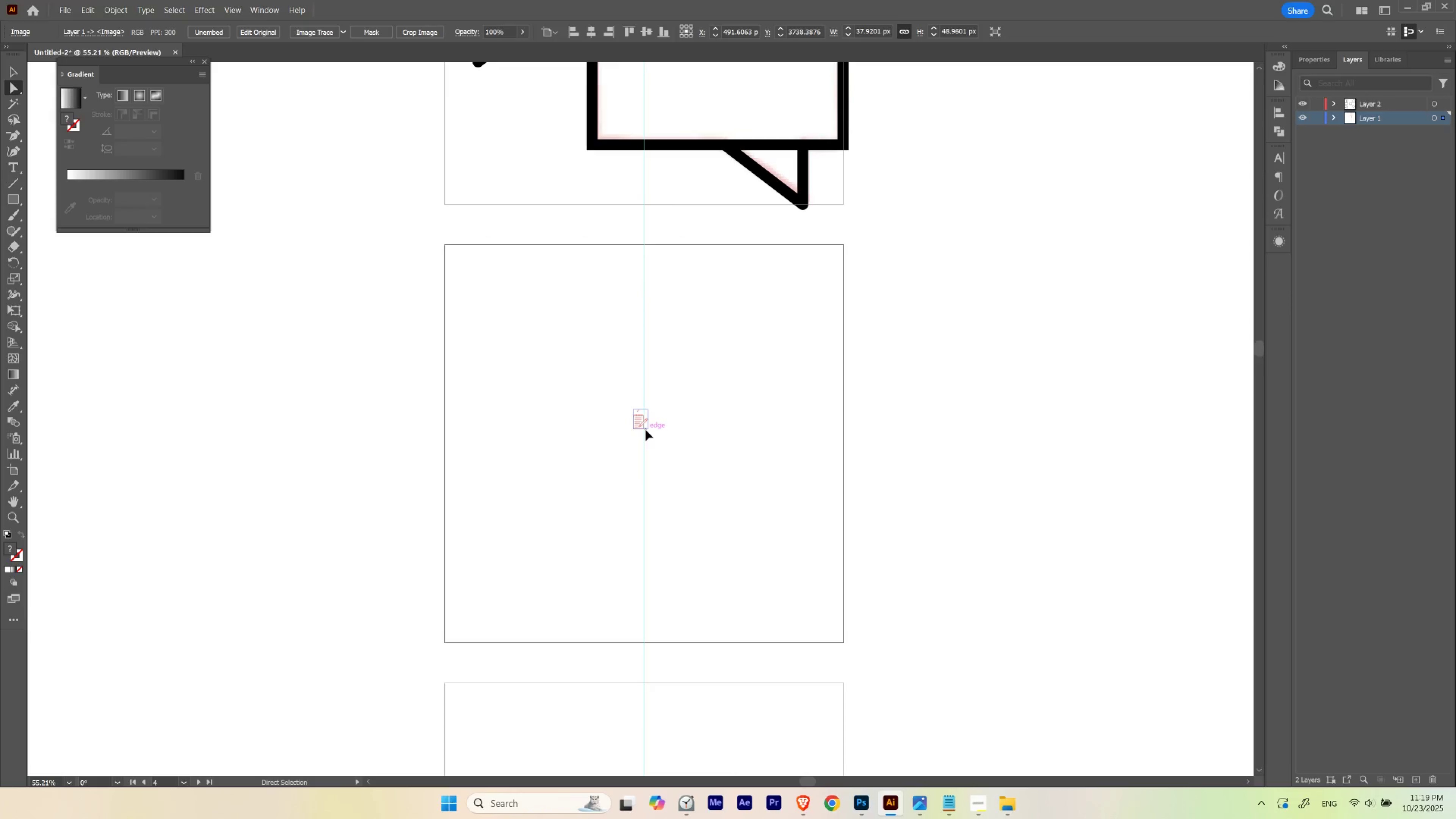 
key(Control+Shift+ShiftLeft)
 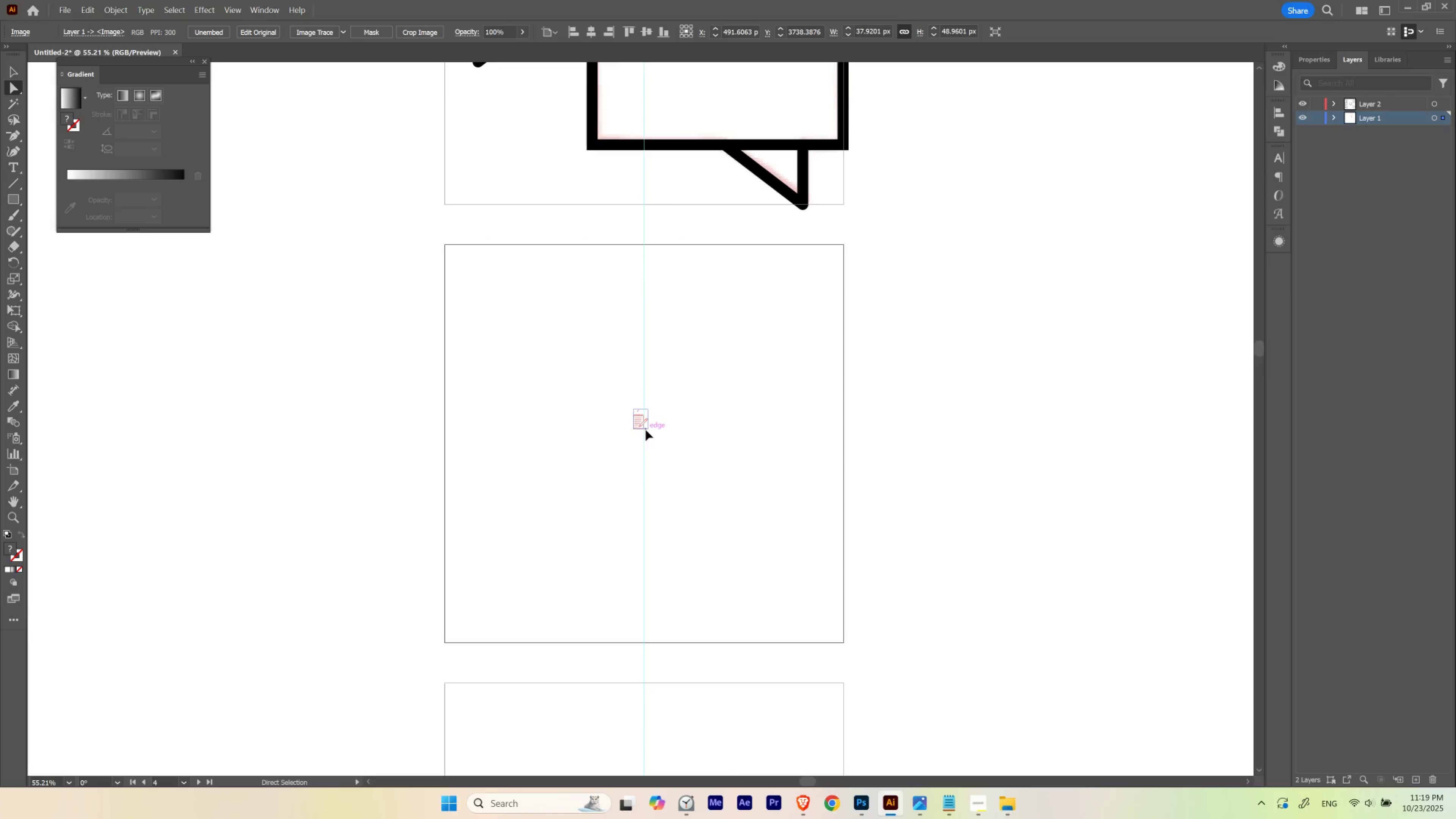 
key(Control+Shift+B)
 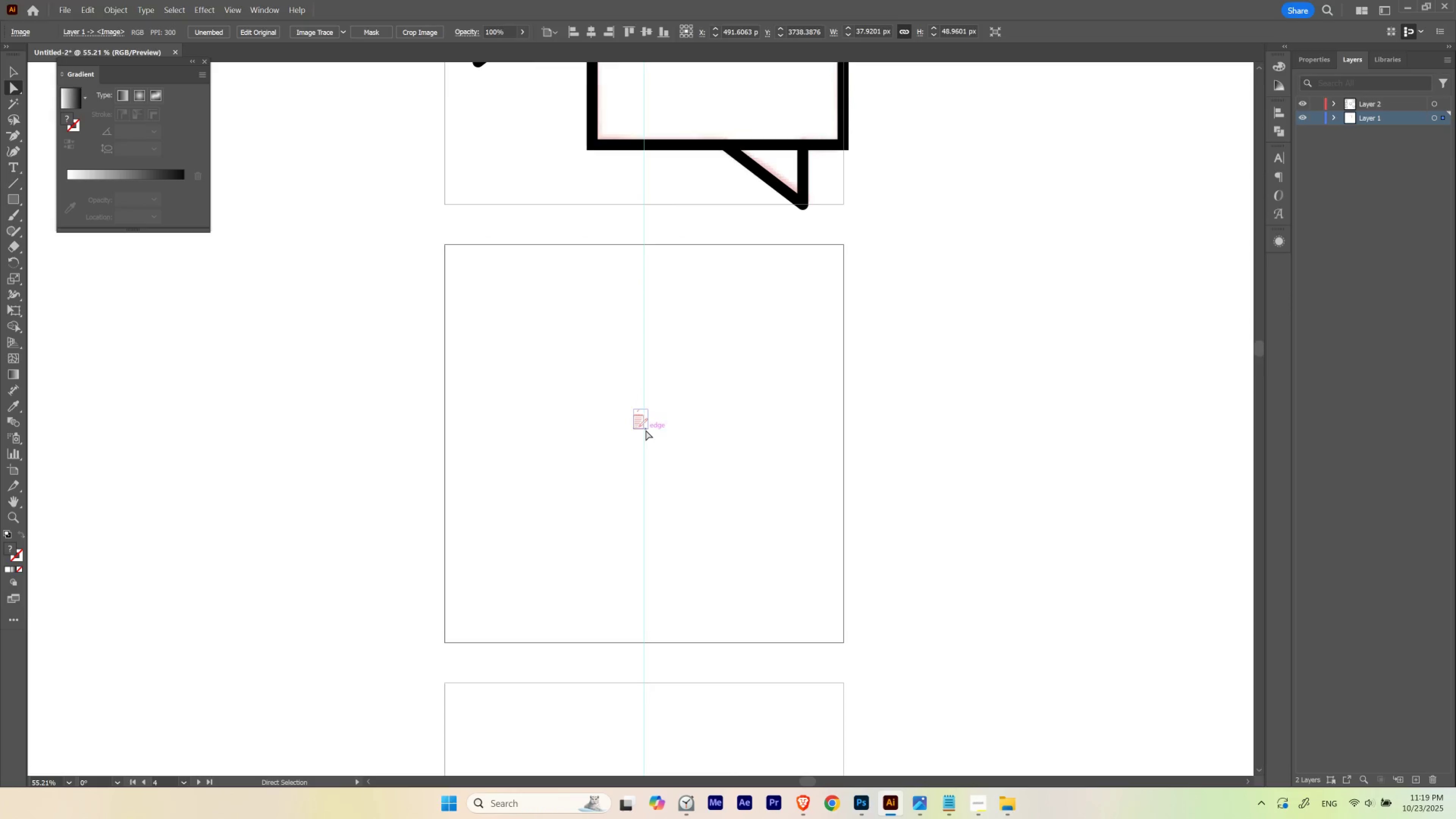 
key(Control+ControlLeft)
 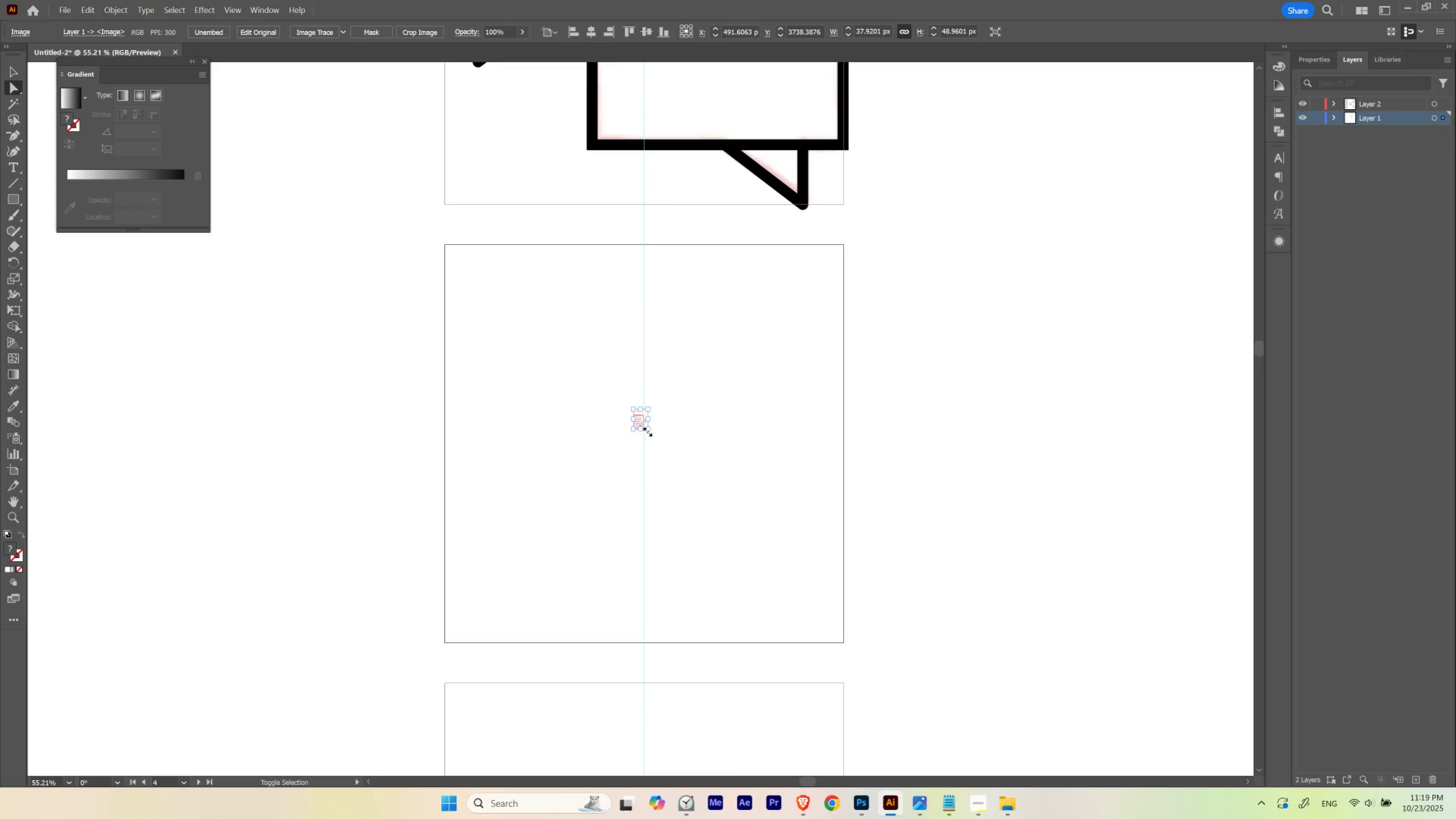 
key(Control+Shift+ShiftLeft)
 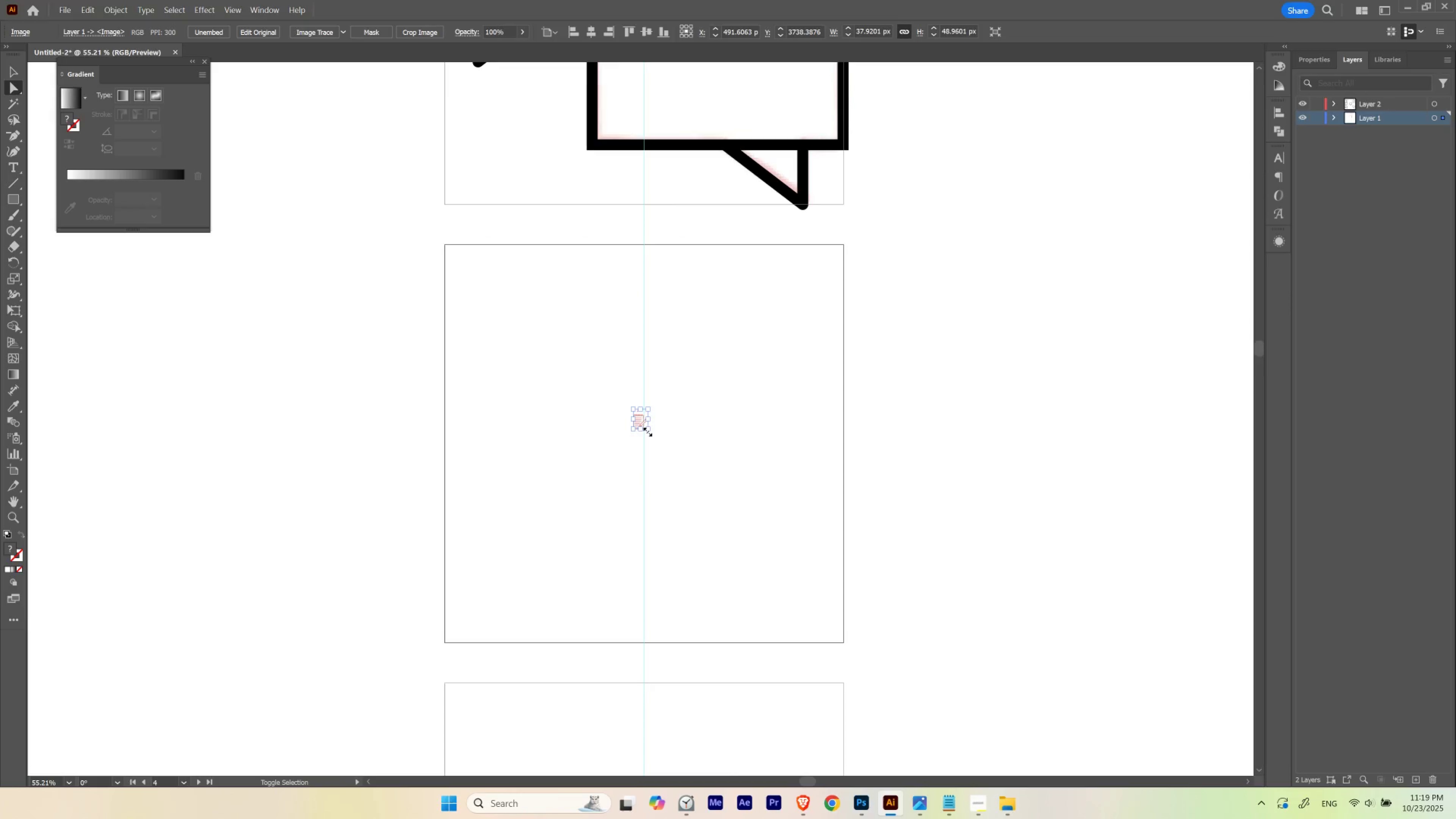 
key(Control+Shift+B)
 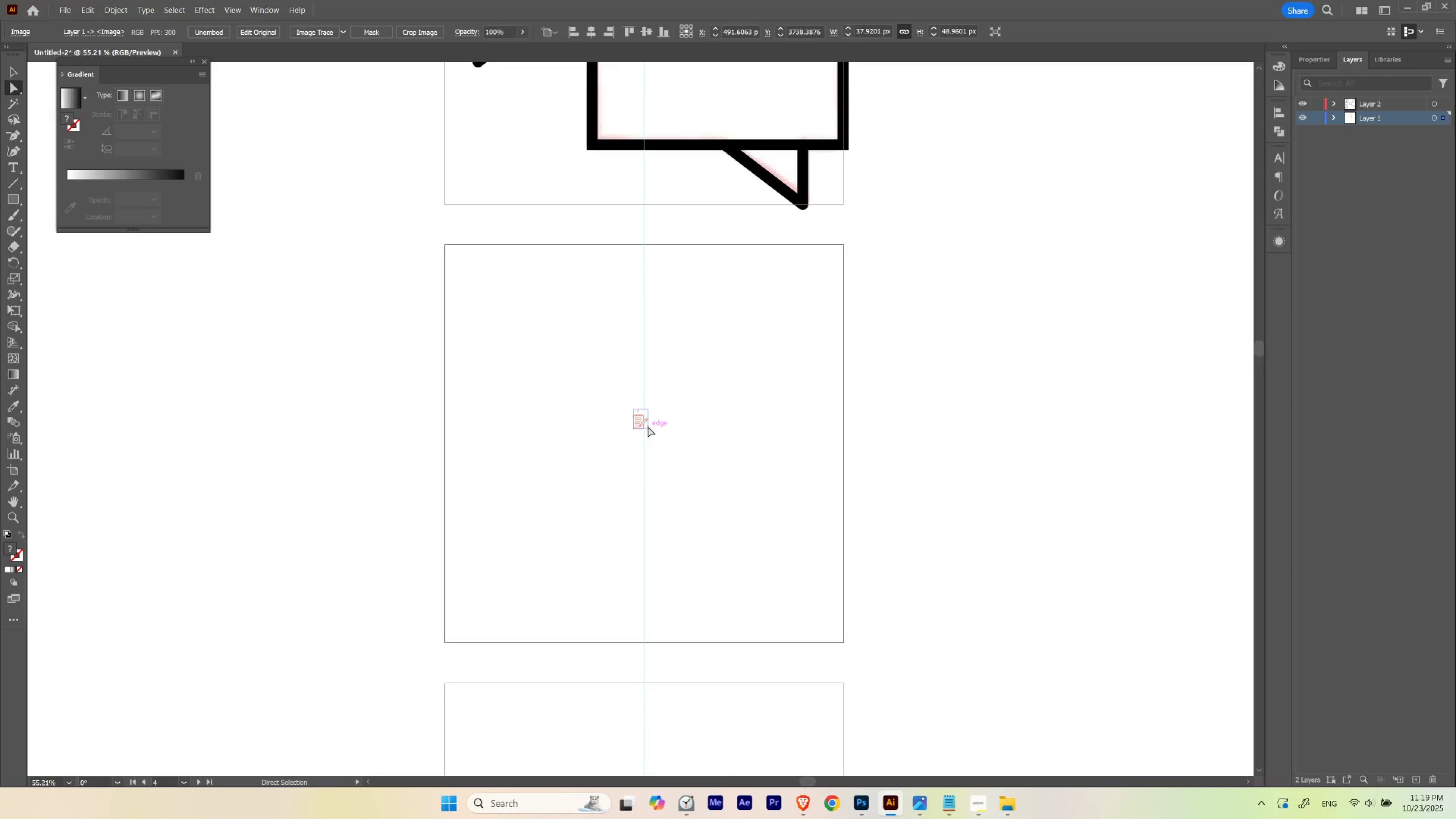 
key(V)
 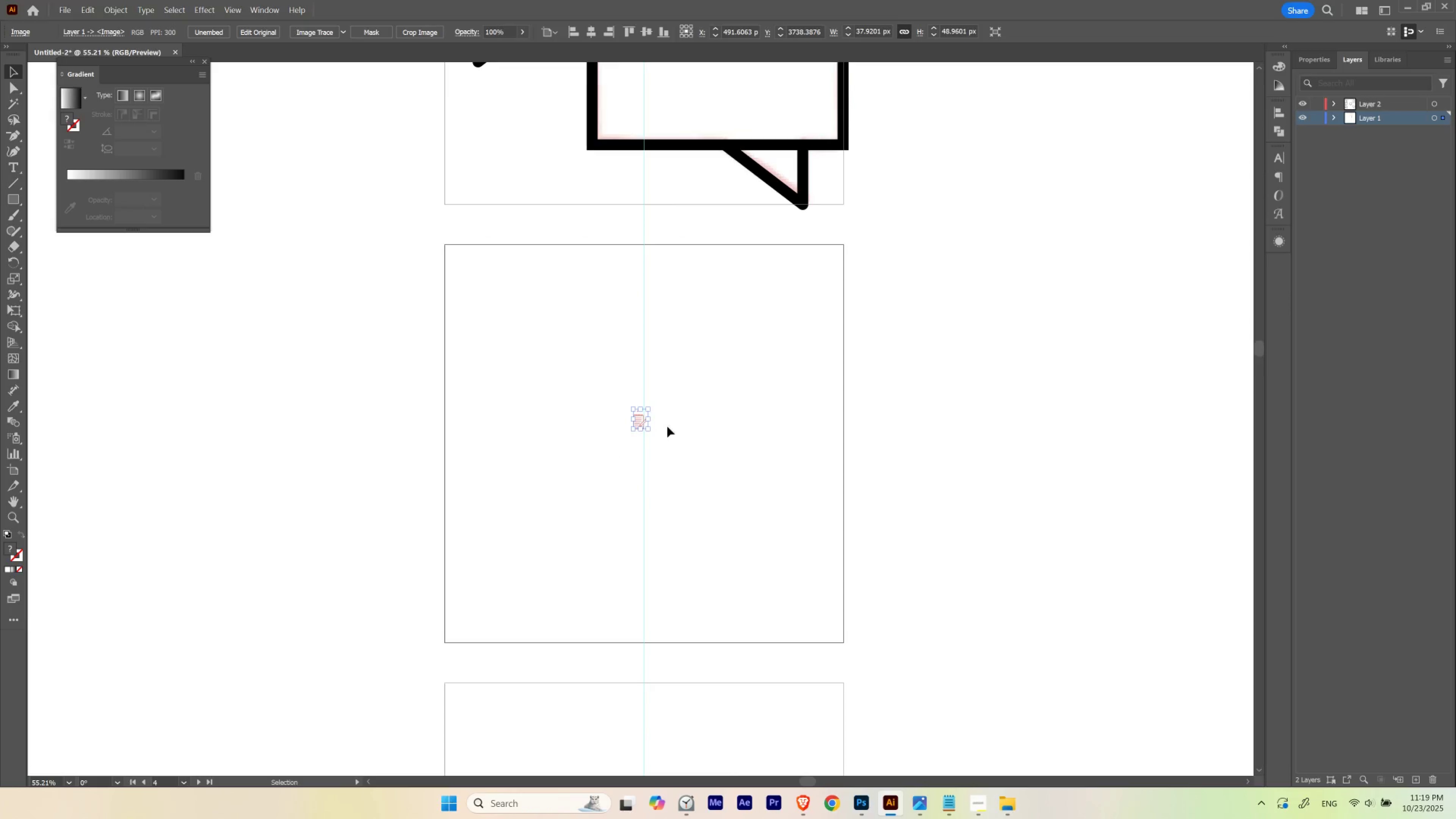 
left_click_drag(start_coordinate=[654, 432], to_coordinate=[767, 385])
 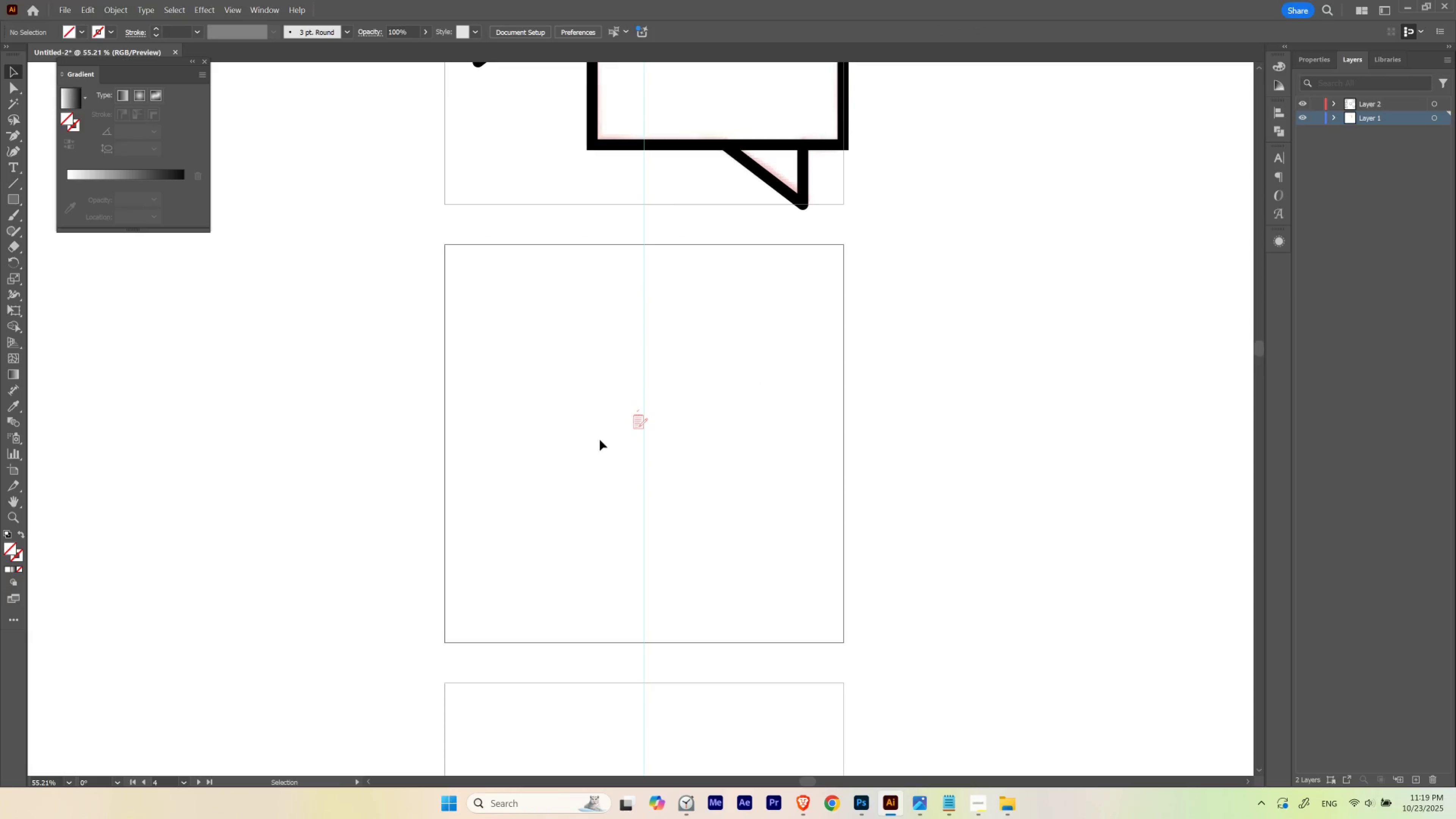 
left_click_drag(start_coordinate=[630, 410], to_coordinate=[724, 368])
 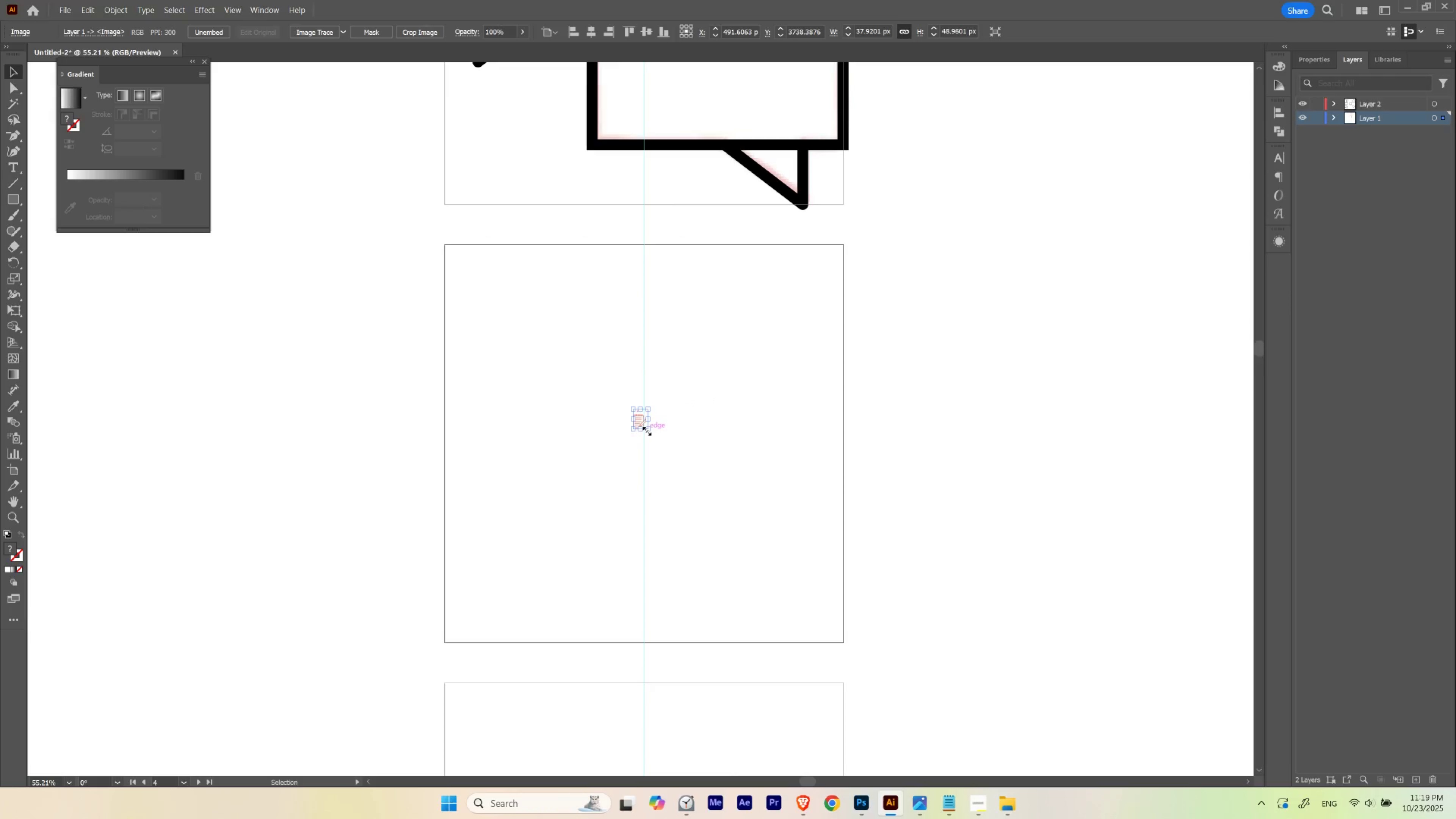 
hold_key(key=ShiftLeft, duration=0.86)
left_click_drag(start_coordinate=[646, 429], to_coordinate=[936, 645])
 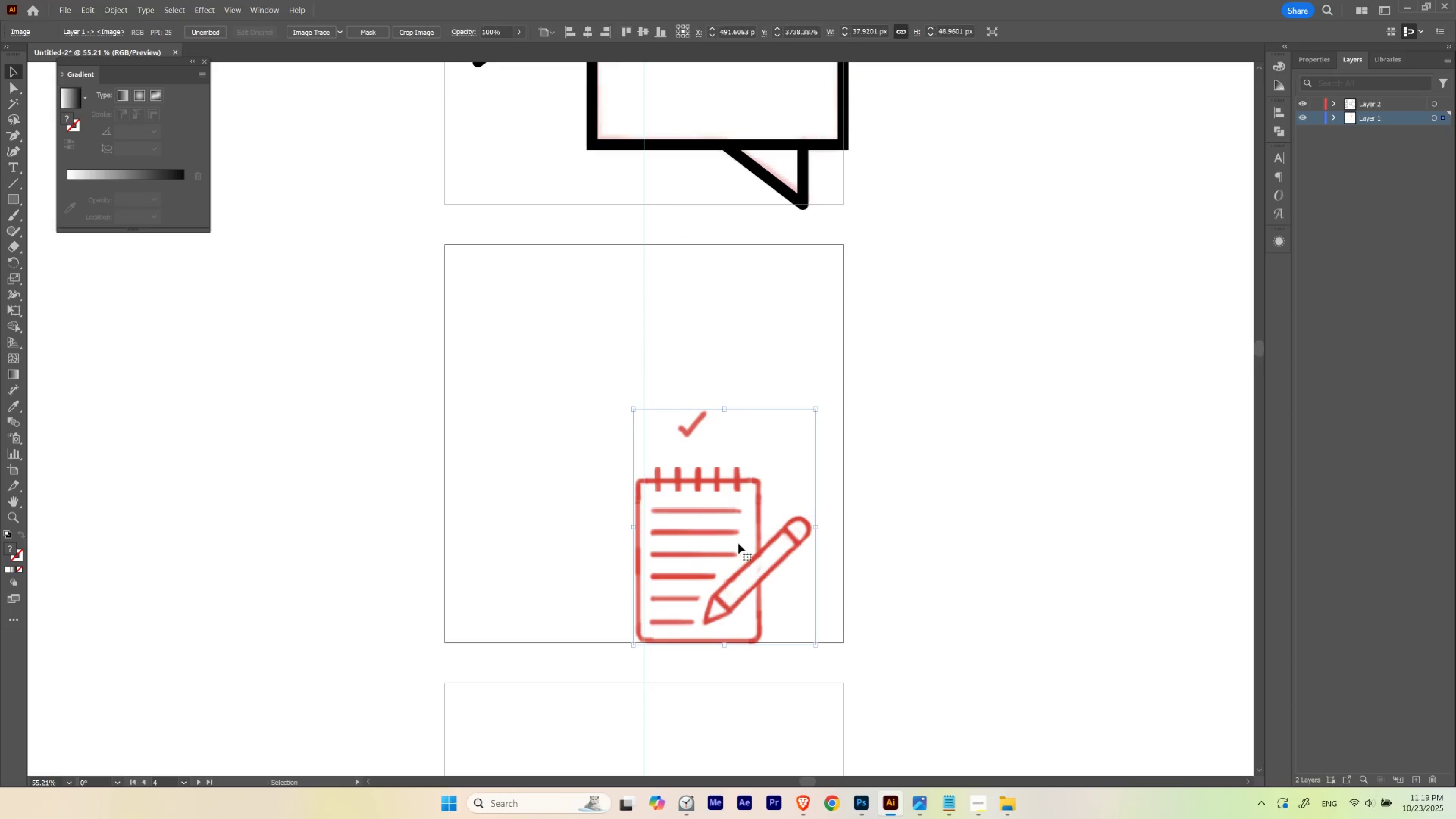 
left_click_drag(start_coordinate=[736, 542], to_coordinate=[580, 384])
 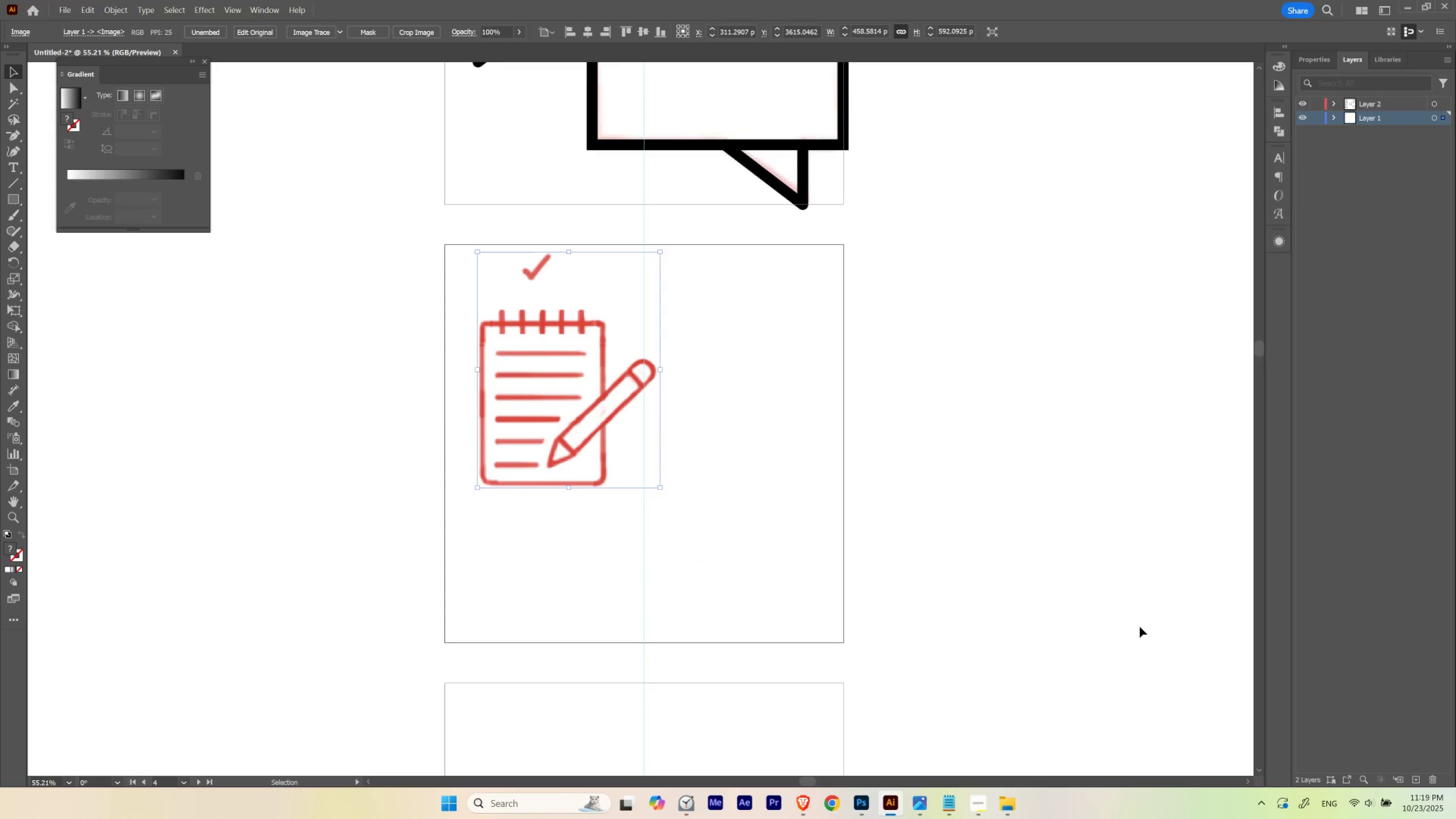 
key(Delete)
 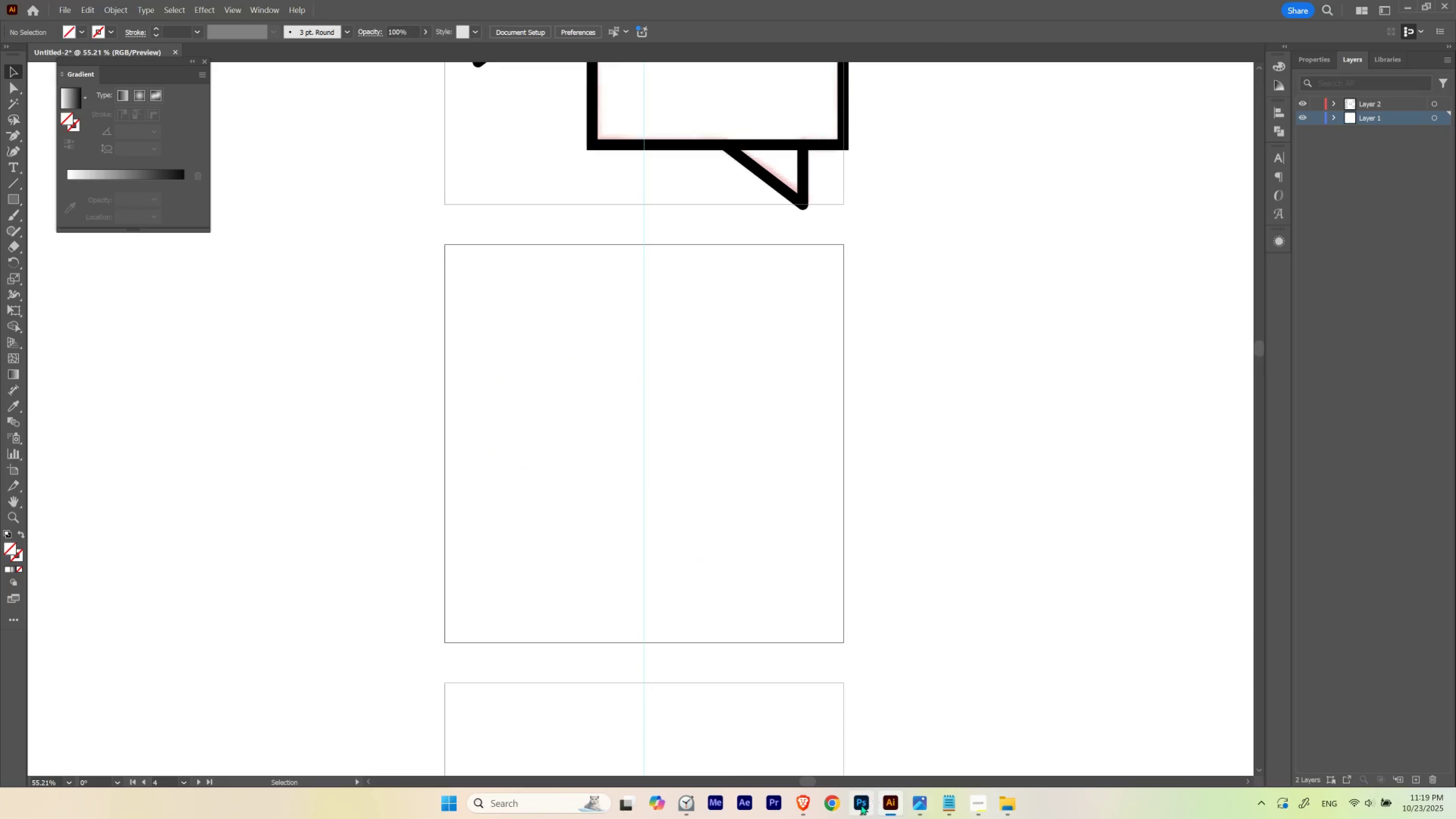 
left_click([861, 804])
 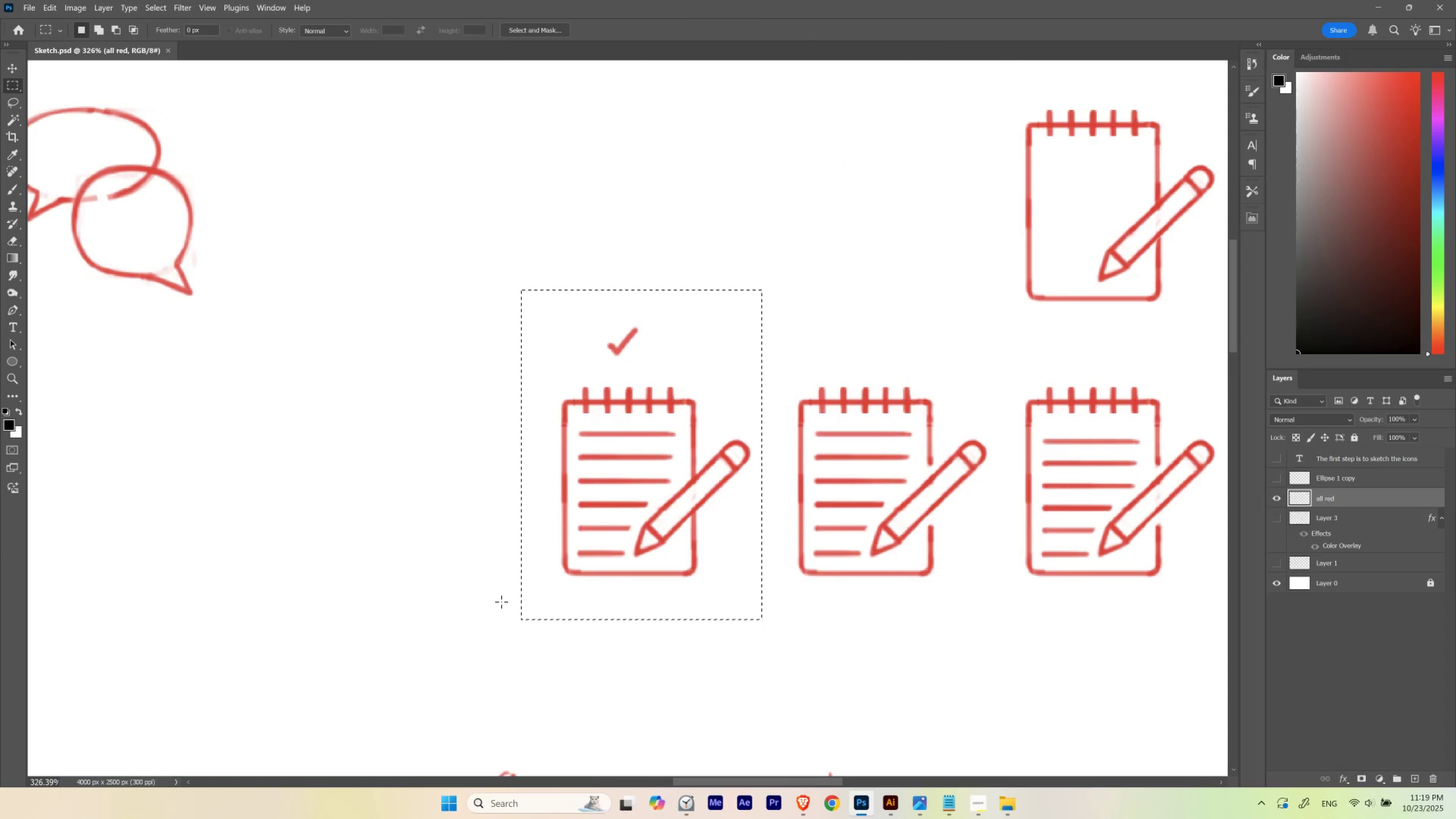 
left_click_drag(start_coordinate=[485, 637], to_coordinate=[758, 380])
 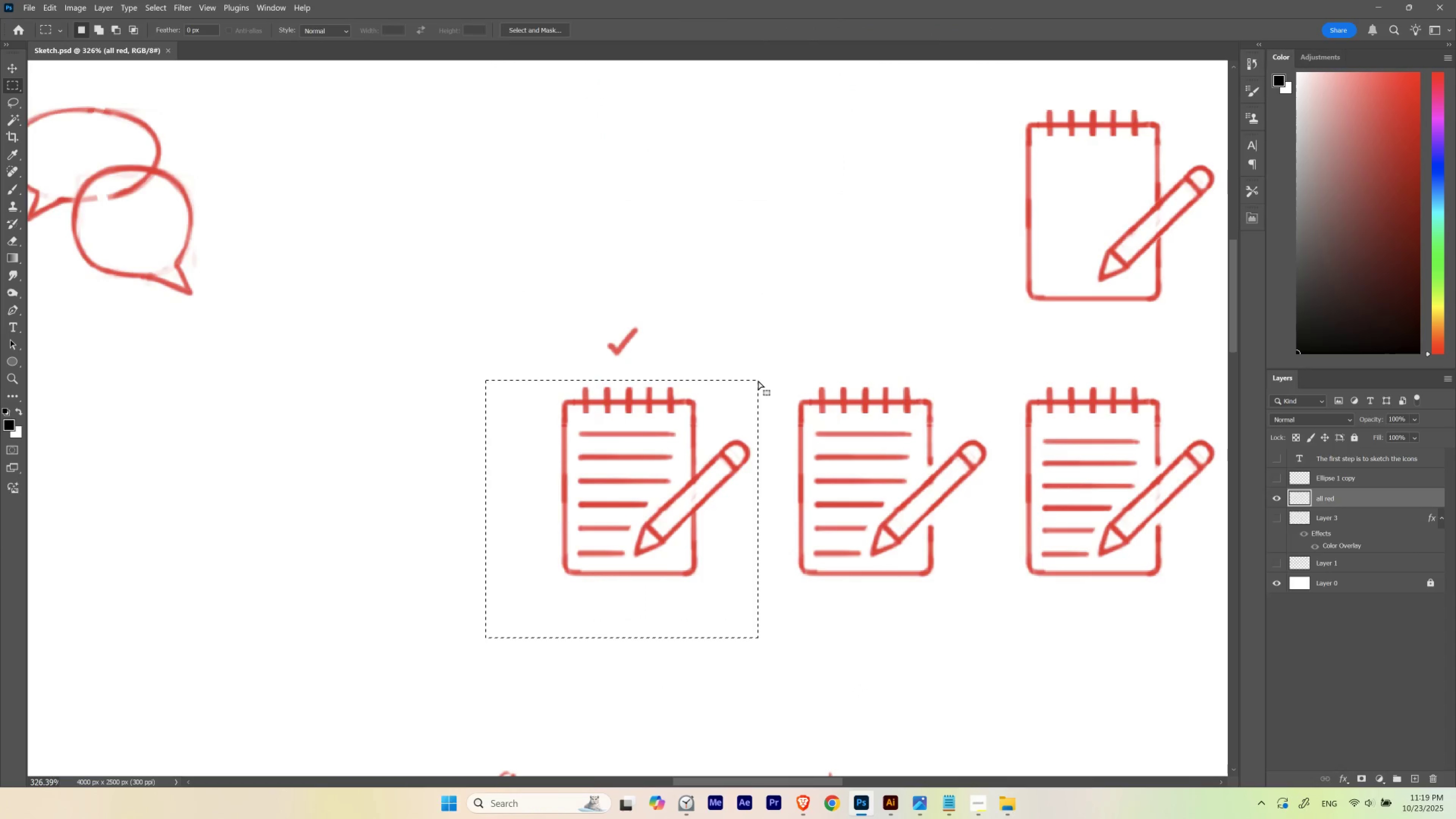 
key(Control+C)
 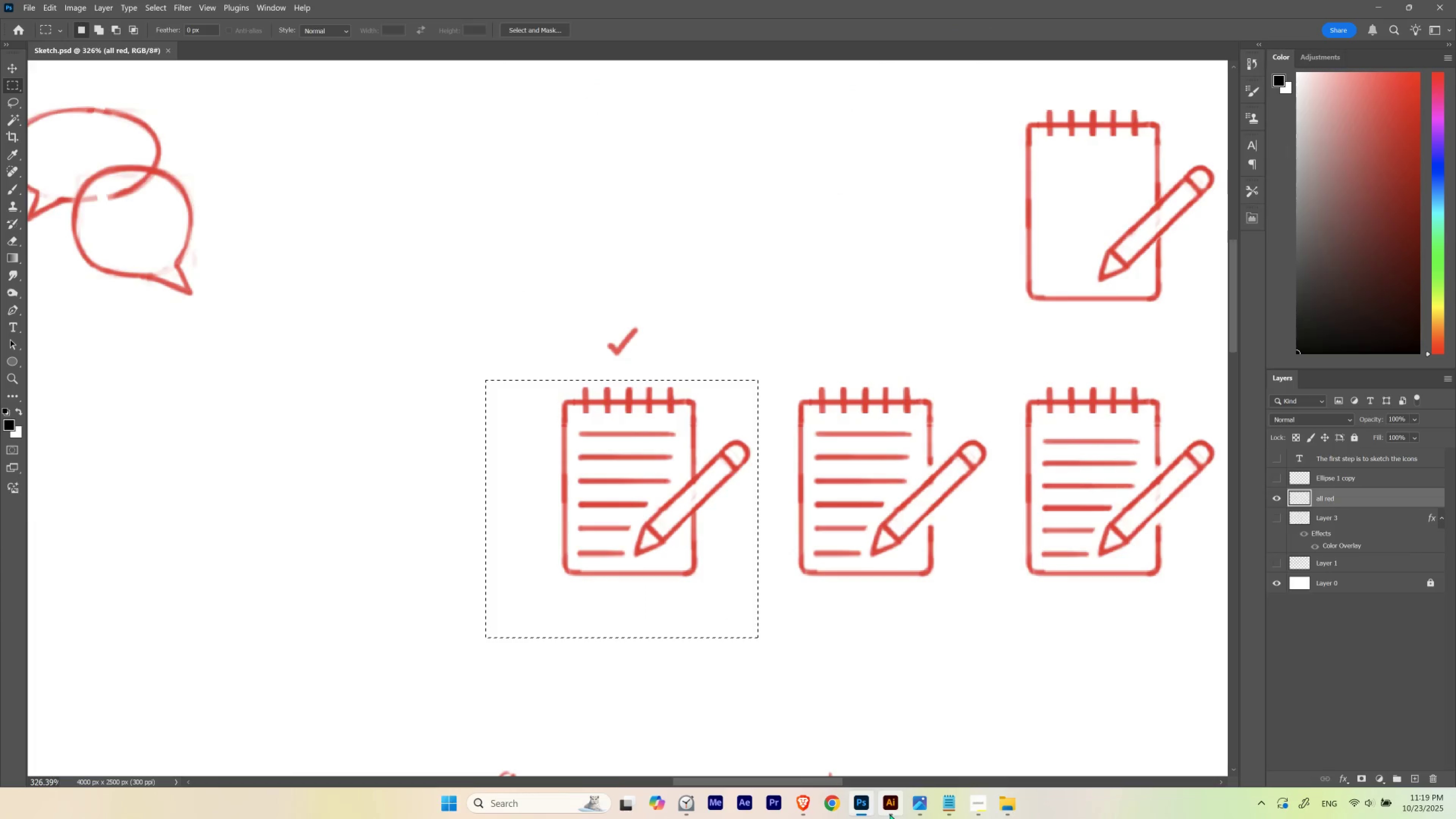 
left_click([890, 814])
 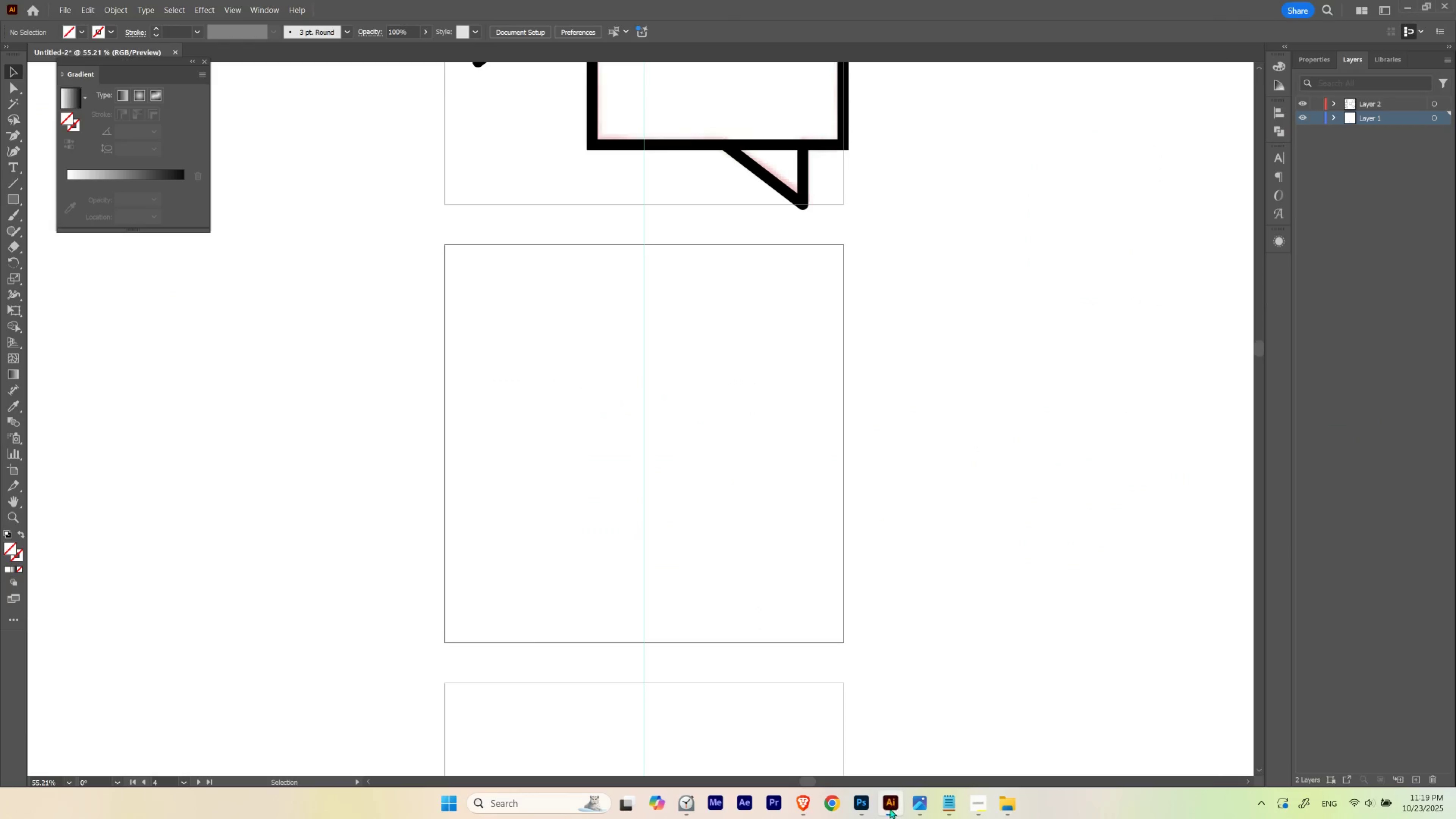 
key(Control+V)
 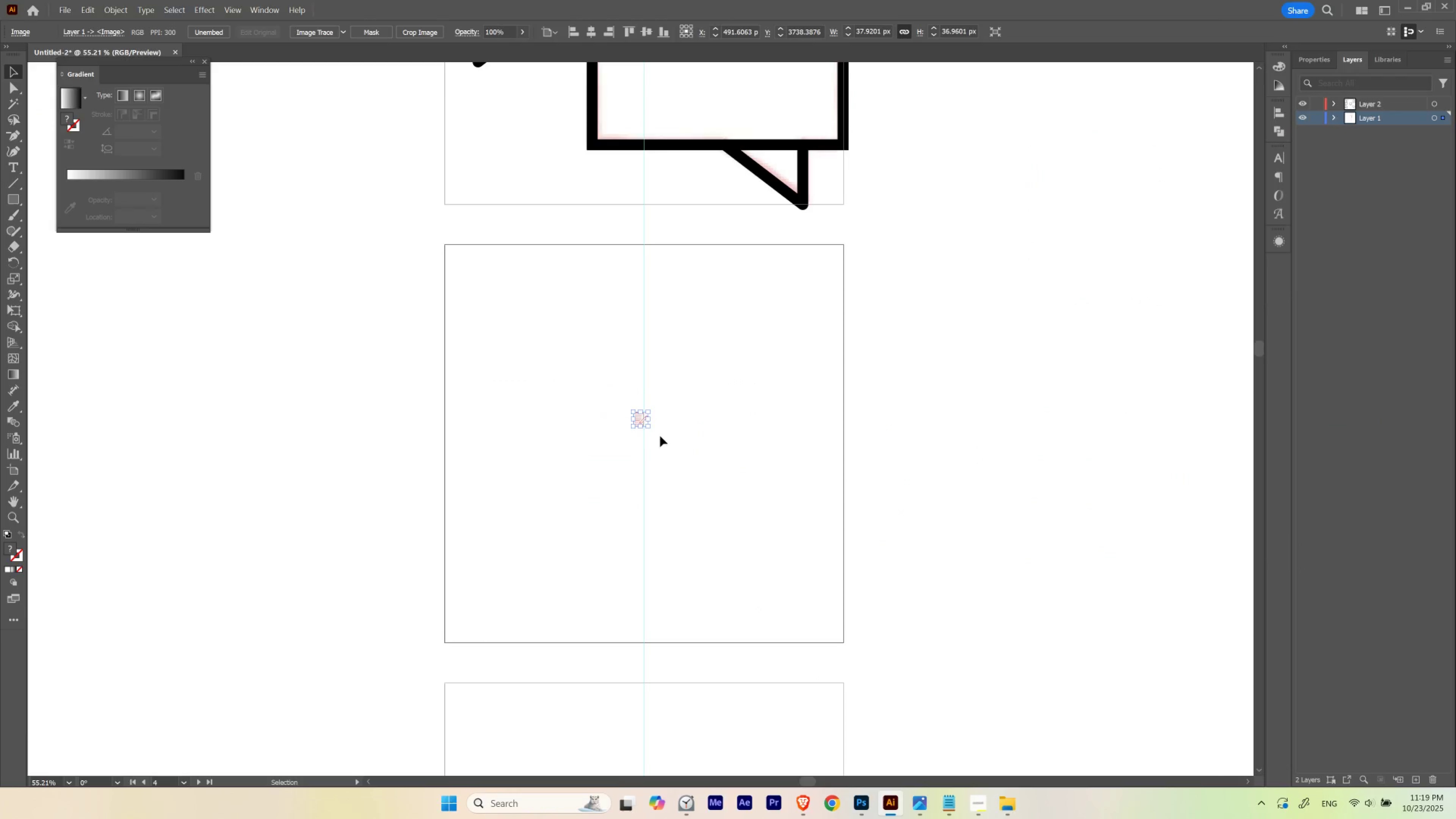 
hold_key(key=ShiftLeft, duration=0.94)
left_click_drag(start_coordinate=[648, 429], to_coordinate=[878, 593])
 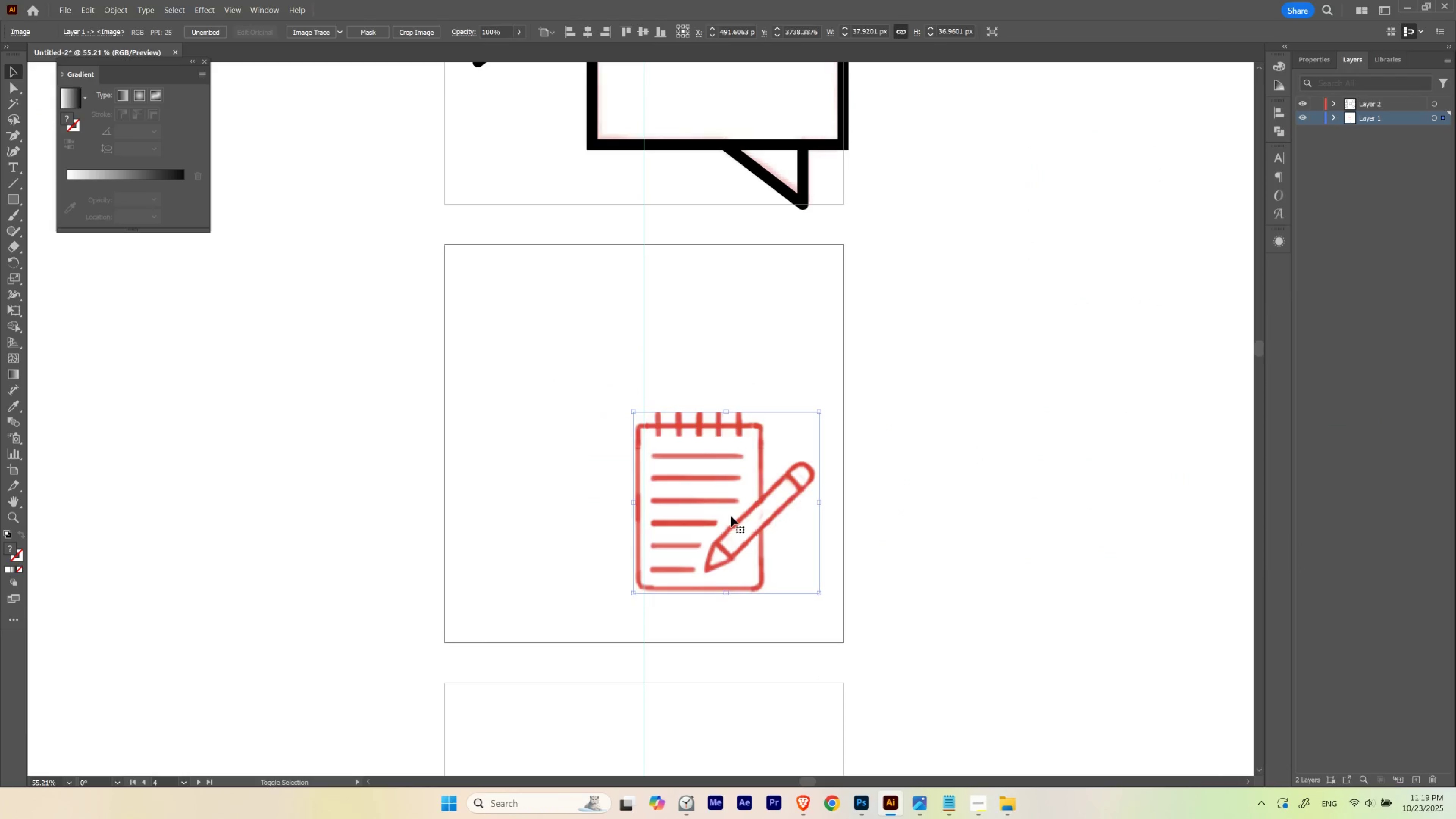 
left_click_drag(start_coordinate=[731, 515], to_coordinate=[541, 348])
 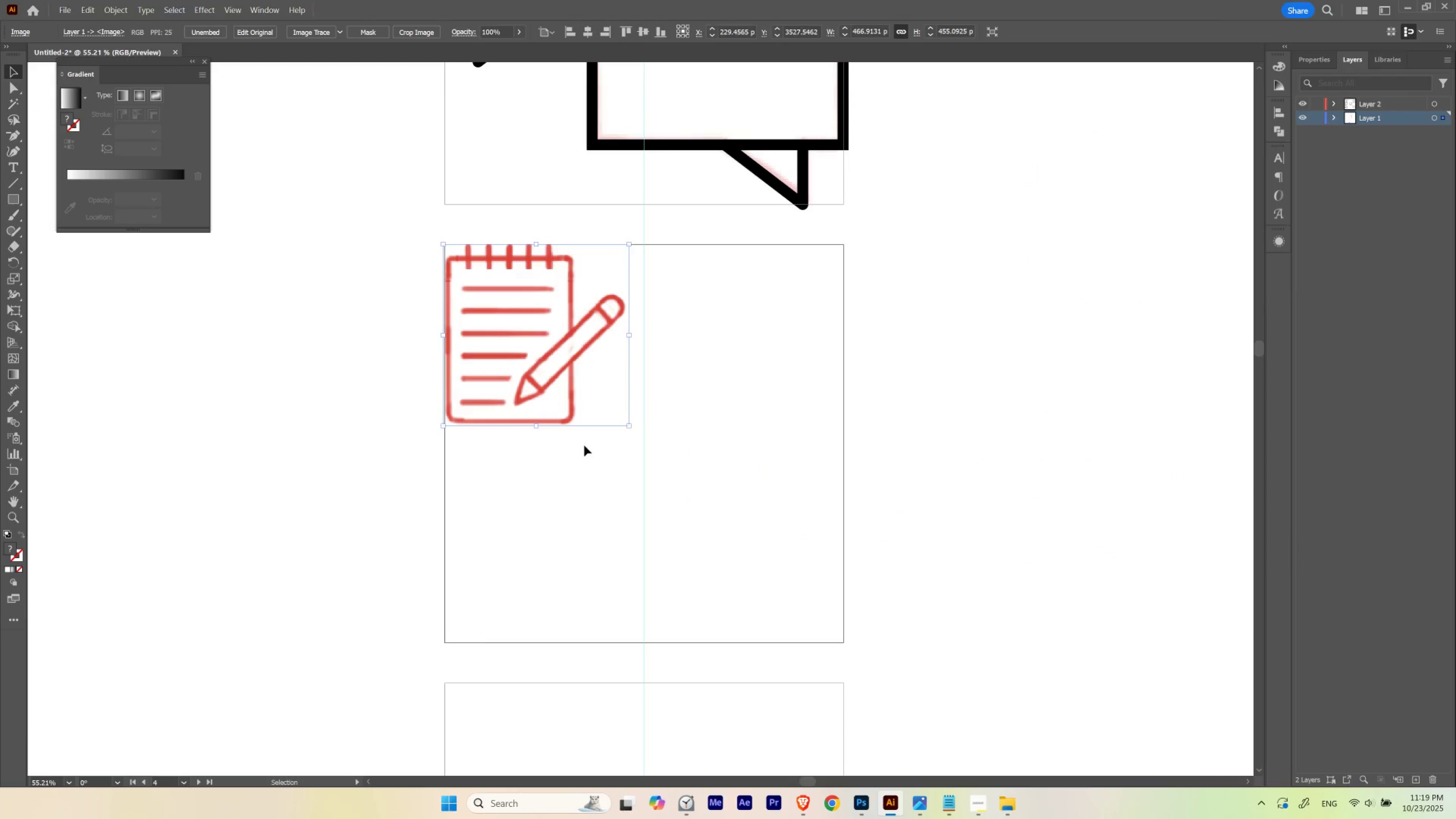 
hold_key(key=ShiftLeft, duration=1.5)
left_click_drag(start_coordinate=[624, 424], to_coordinate=[912, 689])
 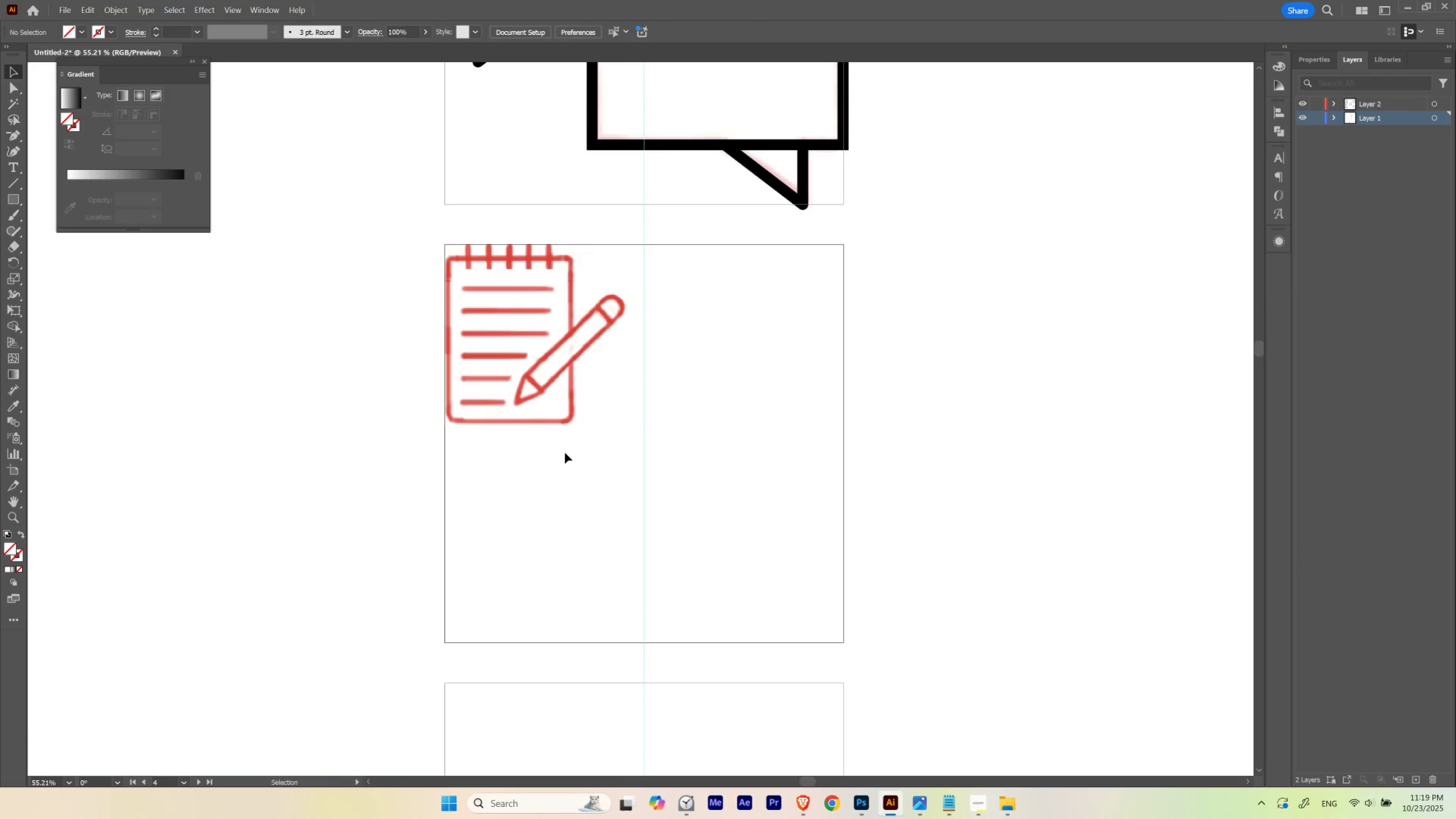 
hold_key(key=ShiftLeft, duration=0.3)
 